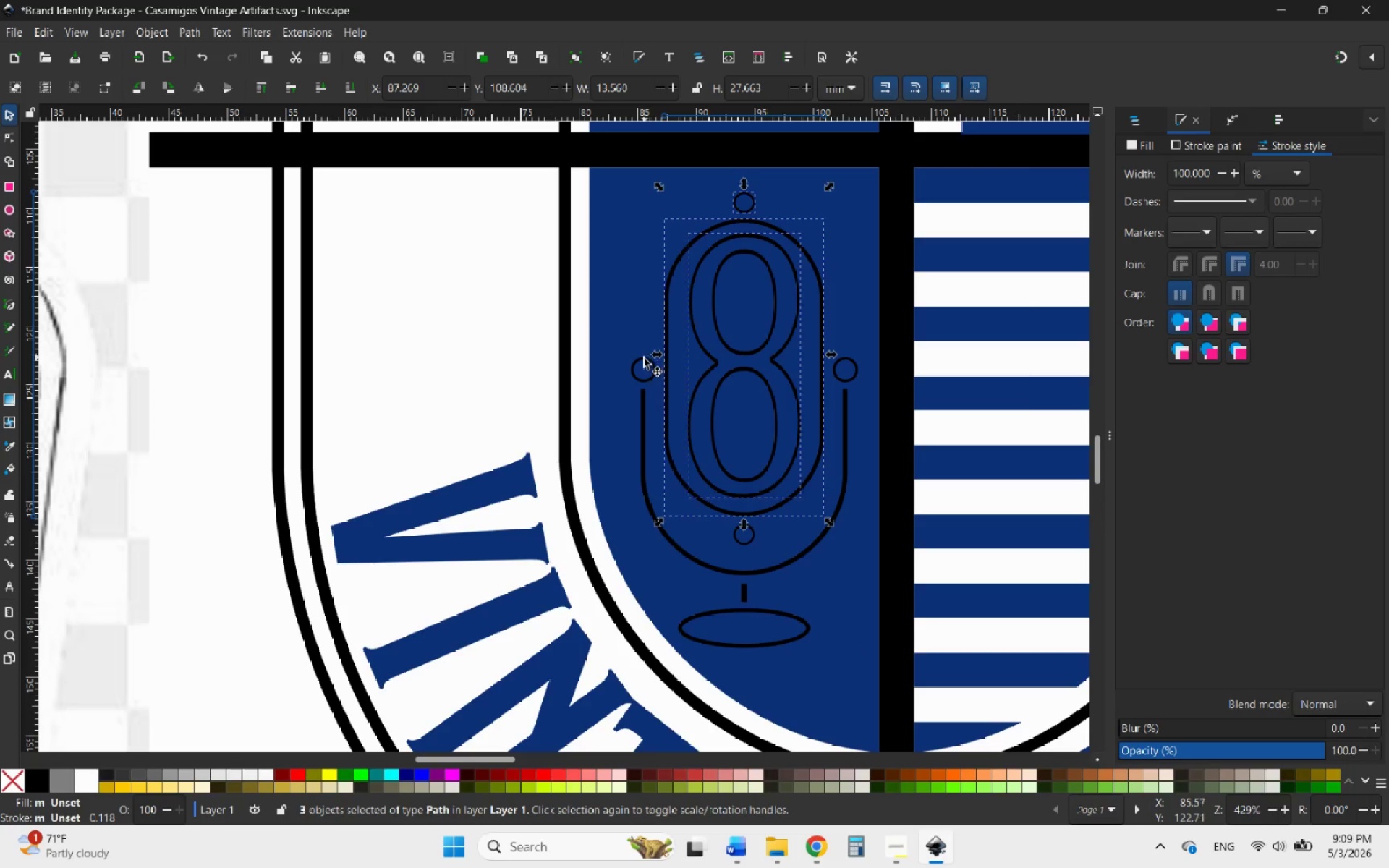 
left_click([635, 364])
 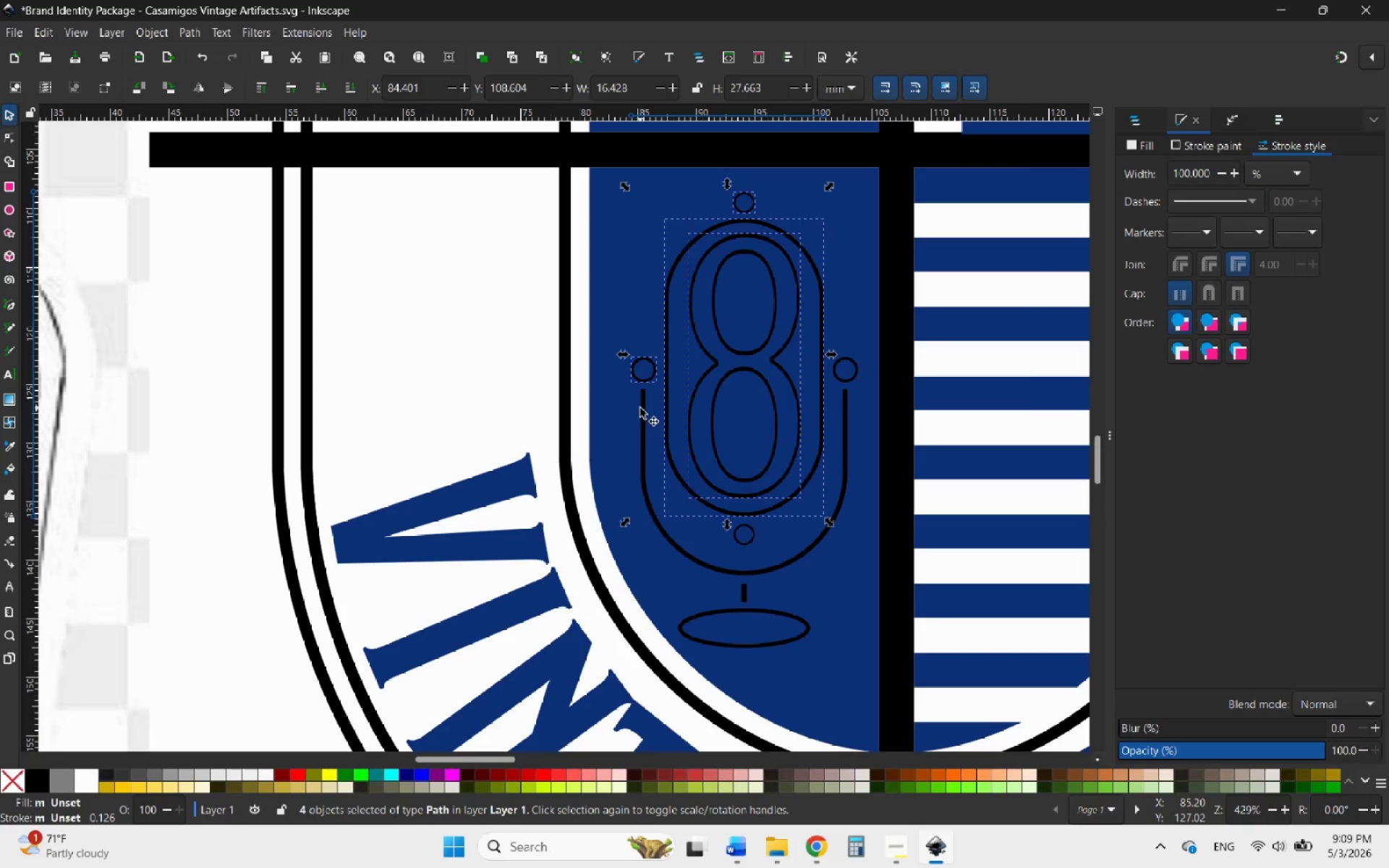 
left_click([642, 408])
 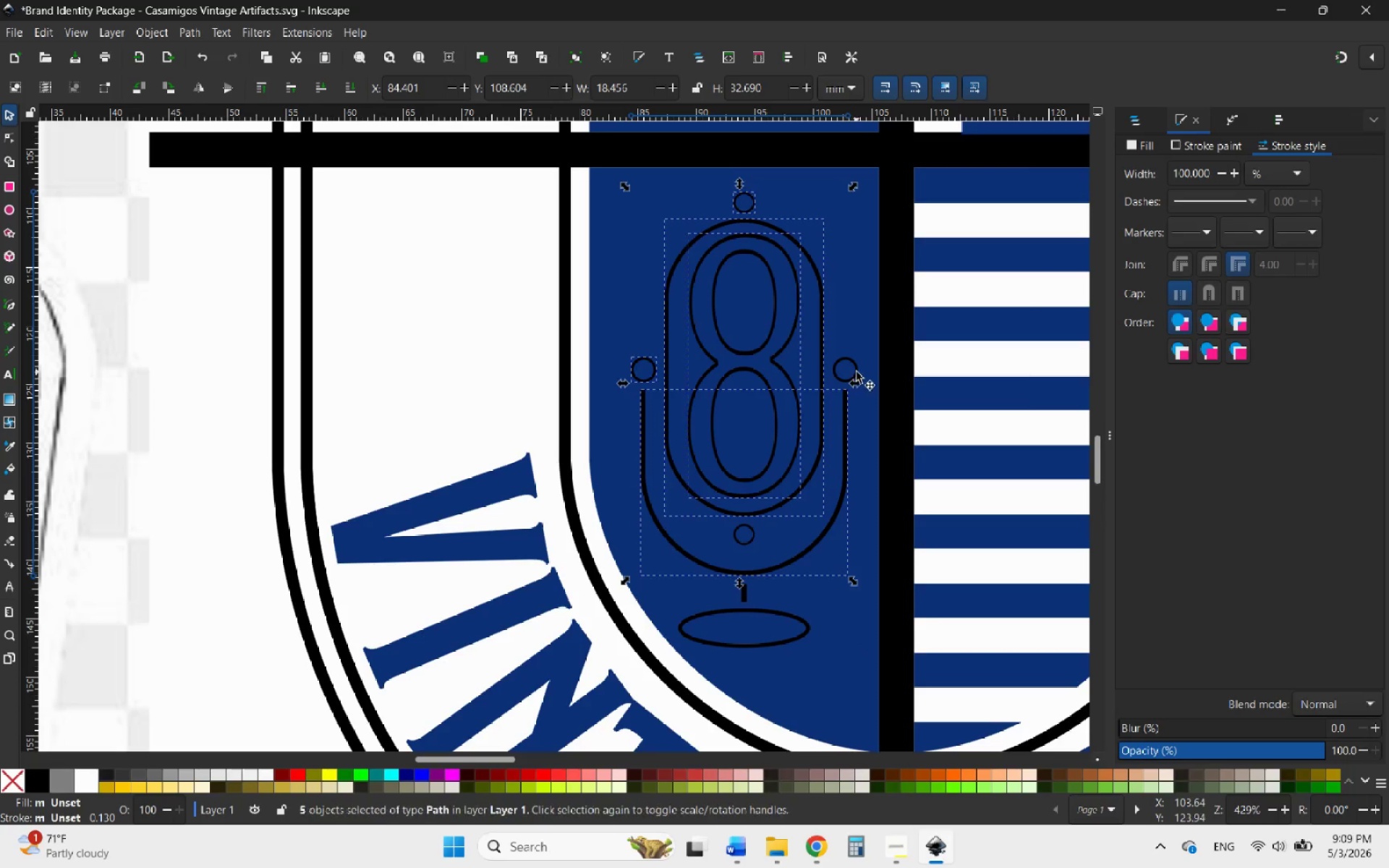 
left_click([857, 370])
 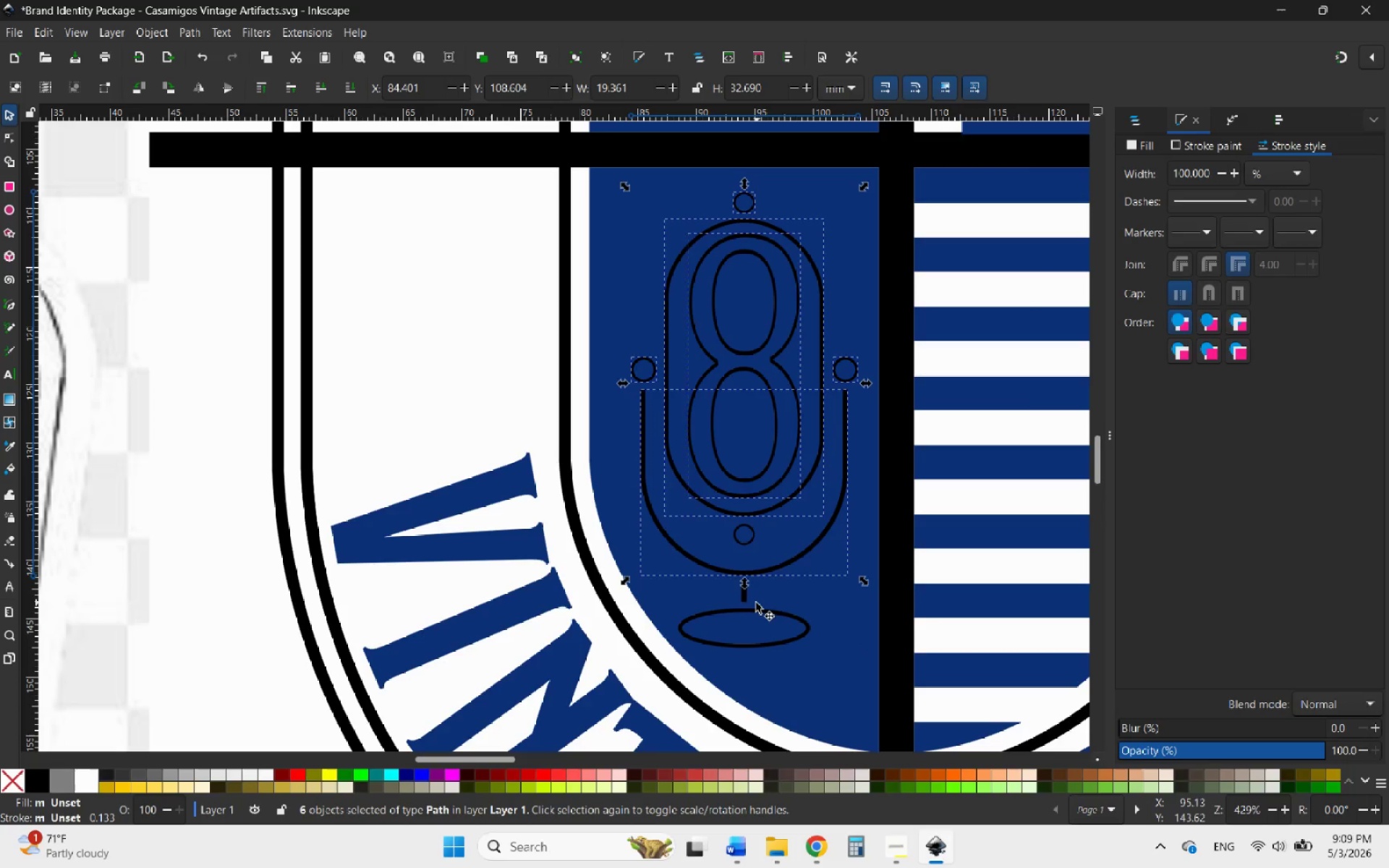 
left_click([746, 600])
 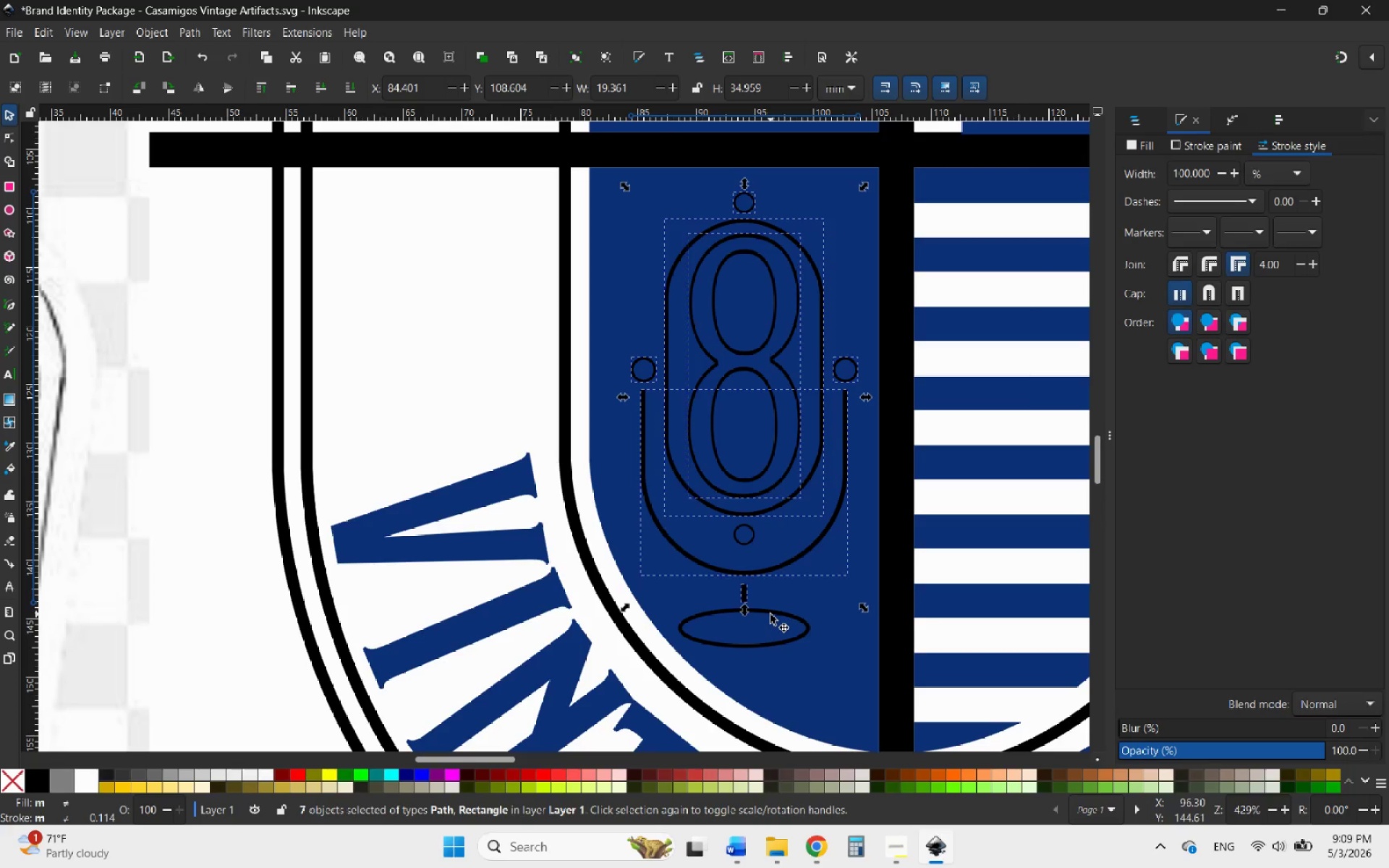 
left_click([770, 614])
 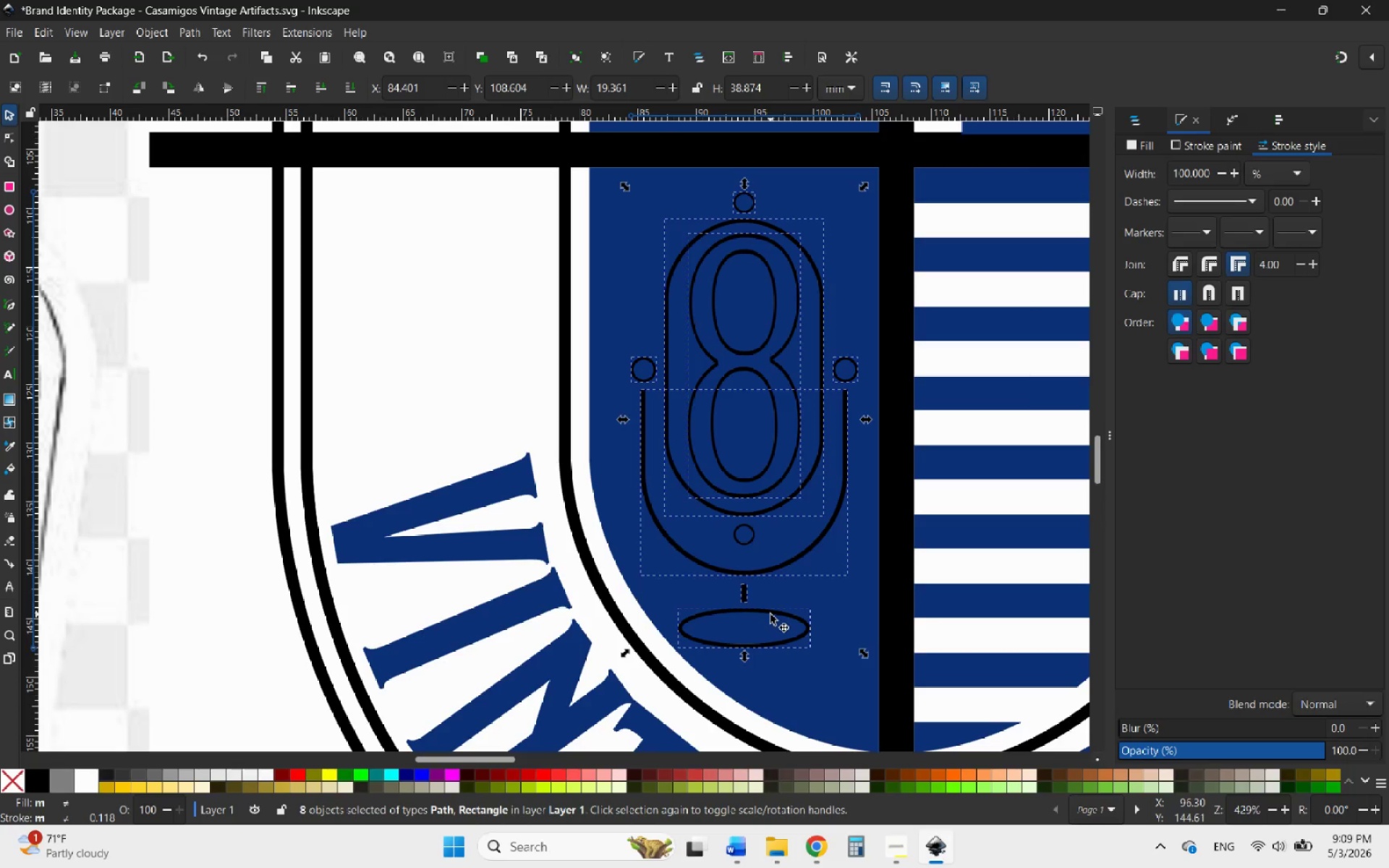 
hold_key(key=ShiftLeft, duration=0.84)
left_click([851, 580])
 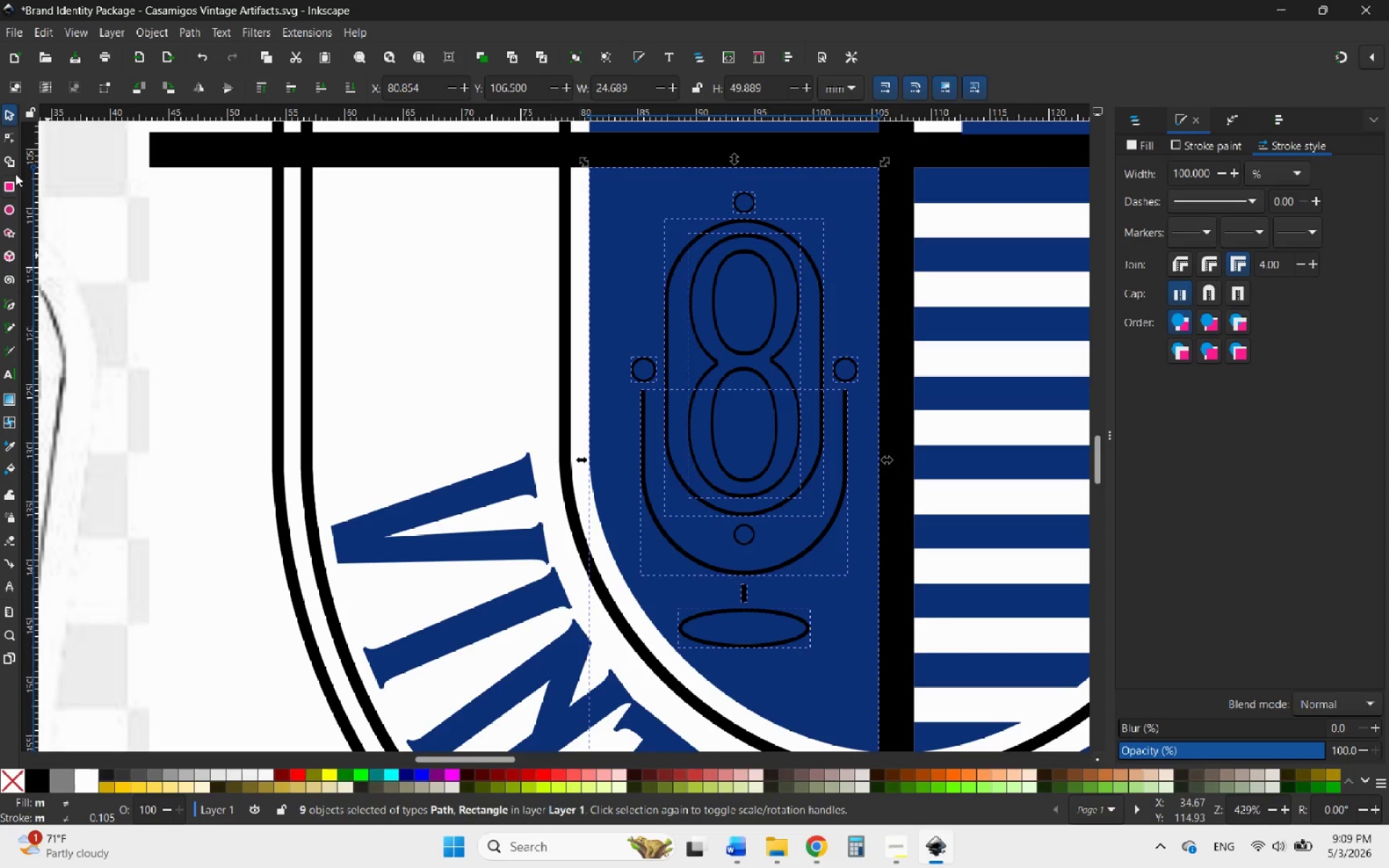 
left_click([12, 161])
 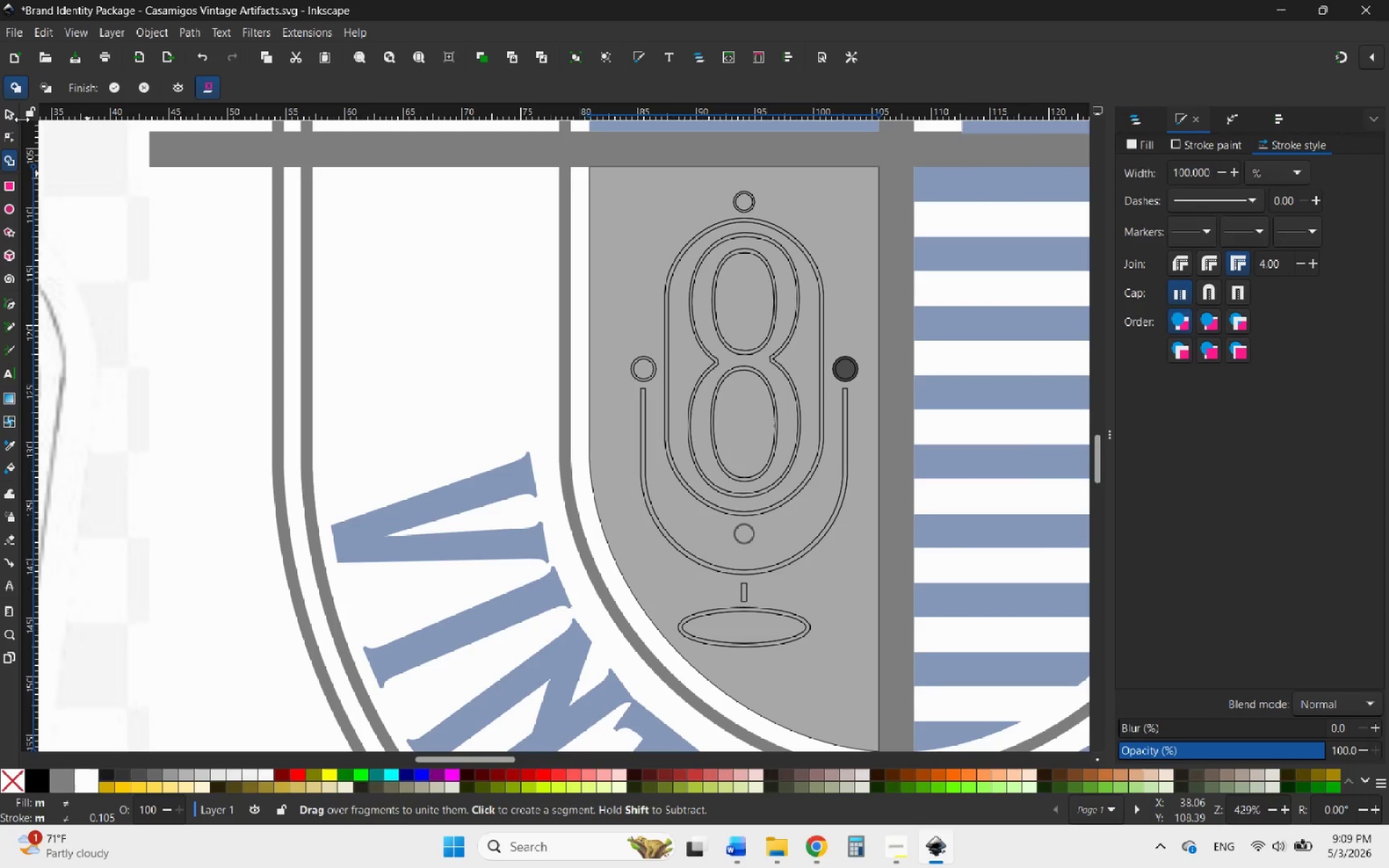 
left_click([10, 116])
 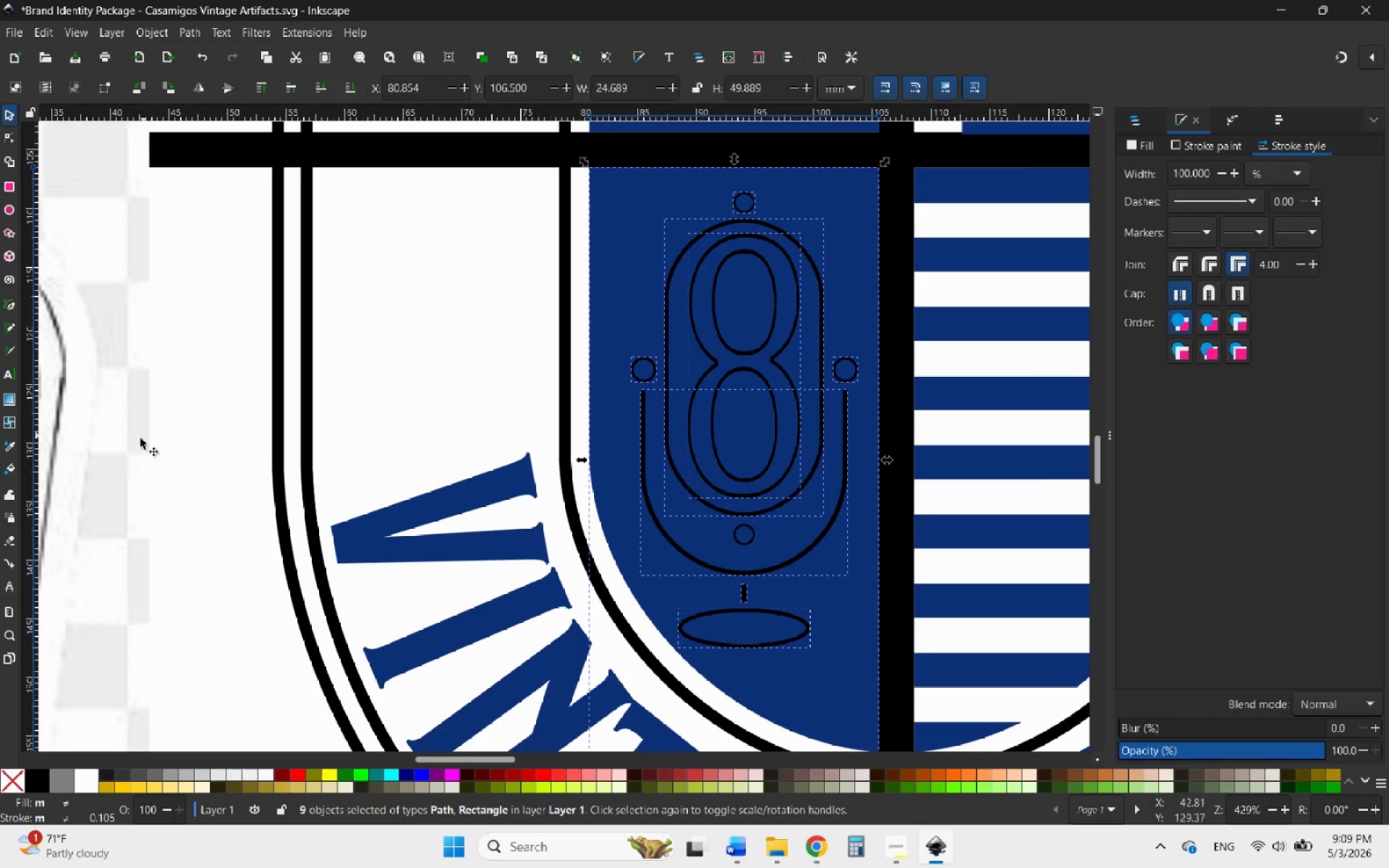 
left_click([133, 448])
 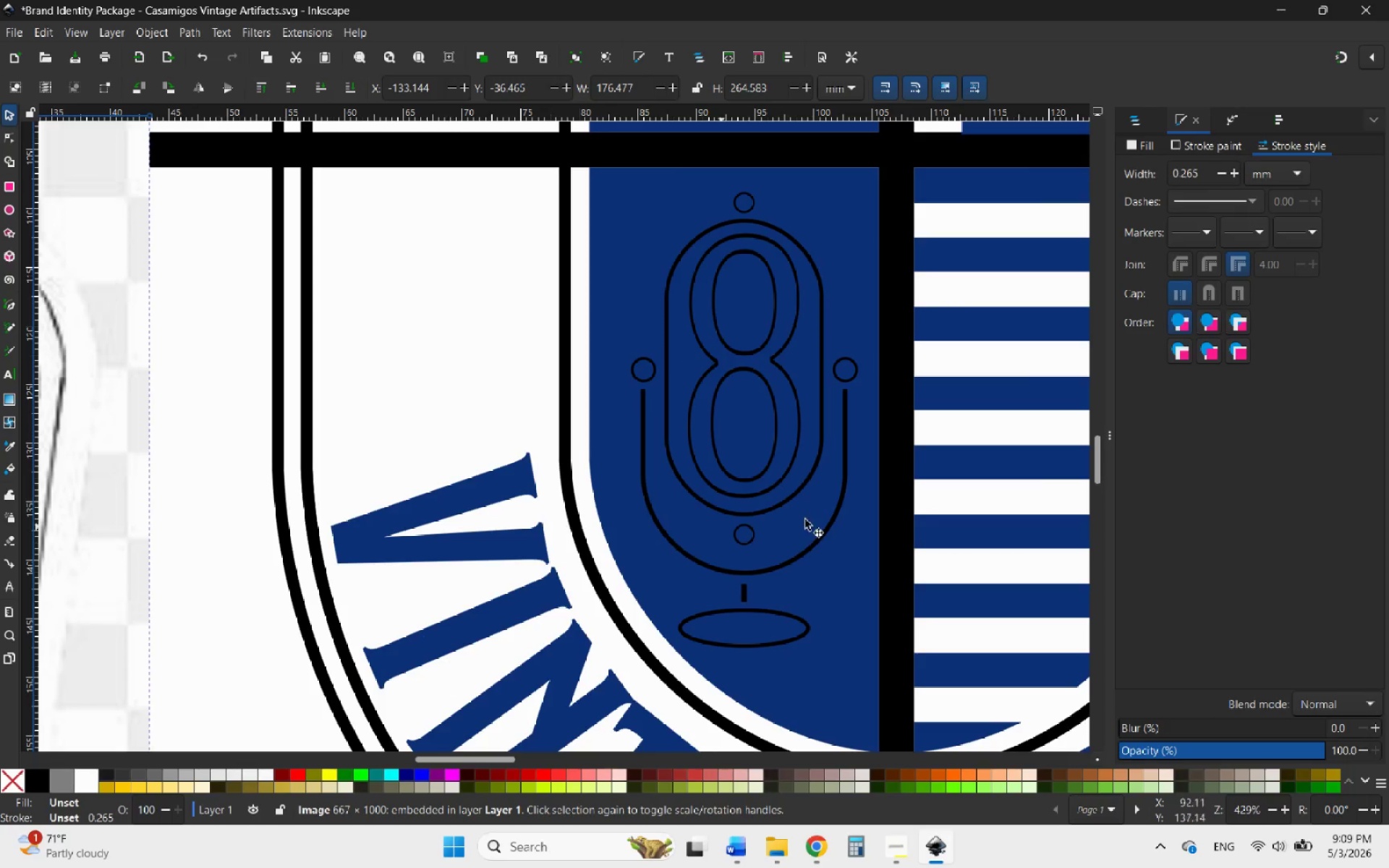 
scroll: coordinate [836, 359], scroll_direction: up, amount: 1.0
 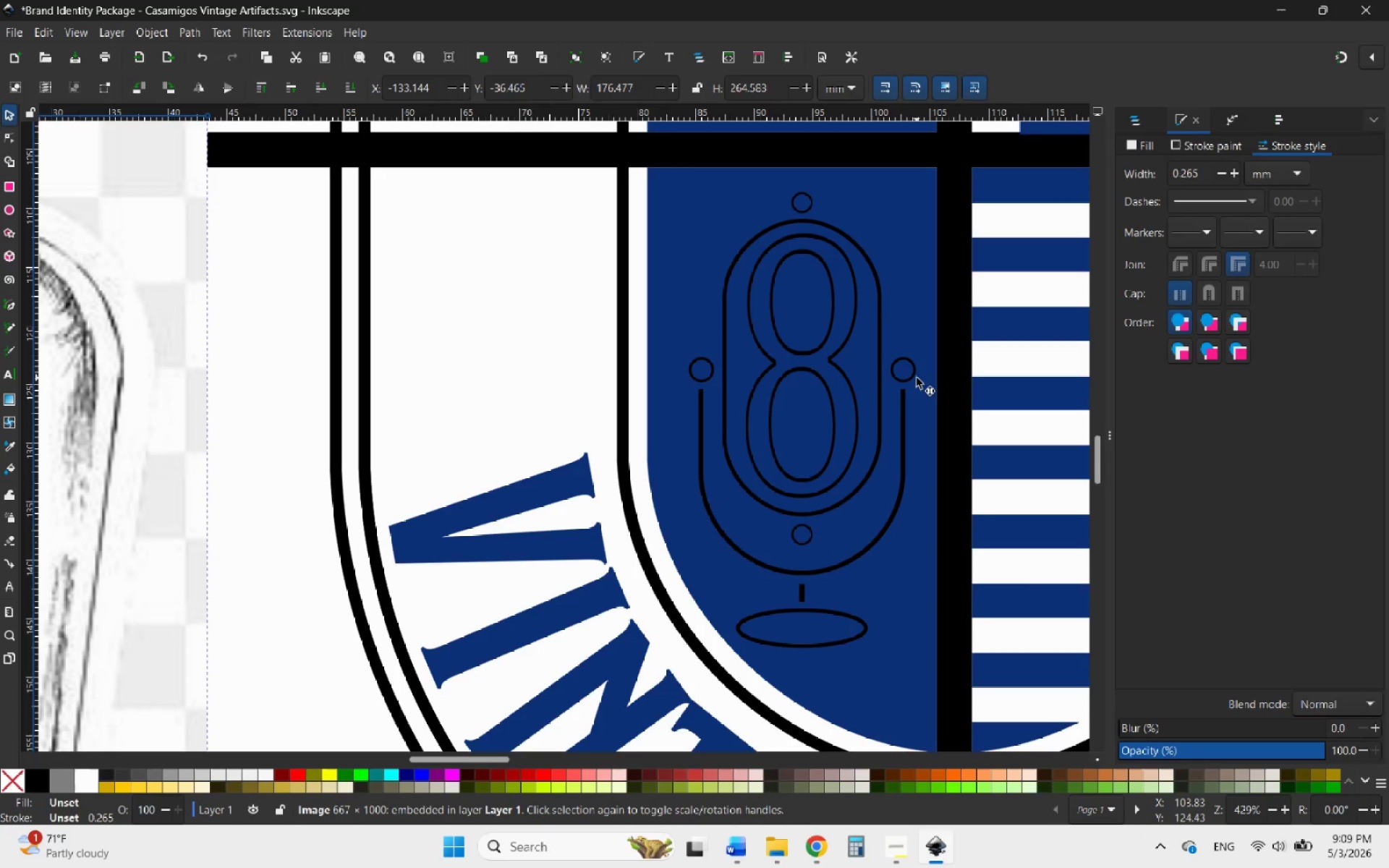 
hold_key(key=ShiftLeft, duration=0.48)
 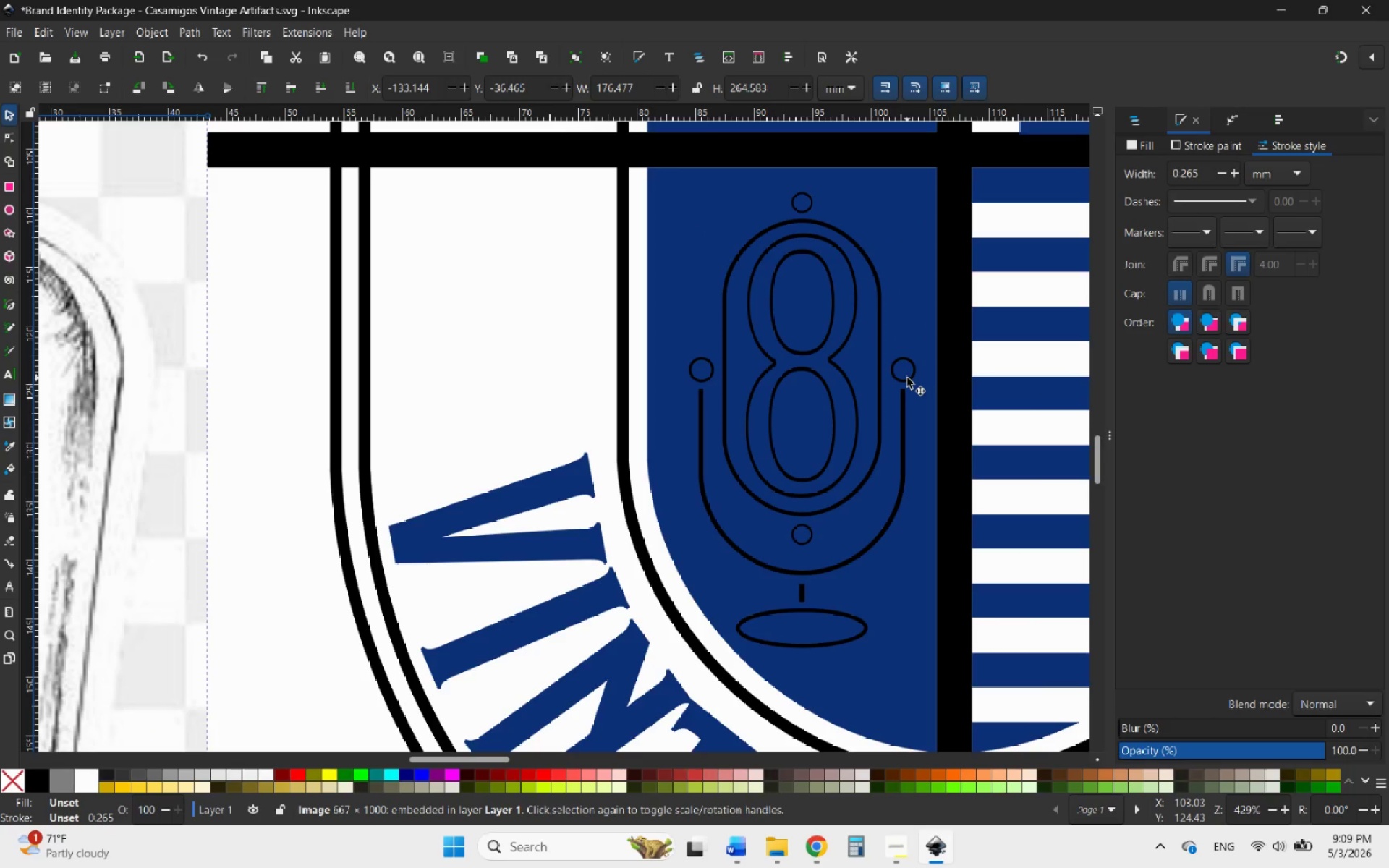 
left_click([915, 378])
 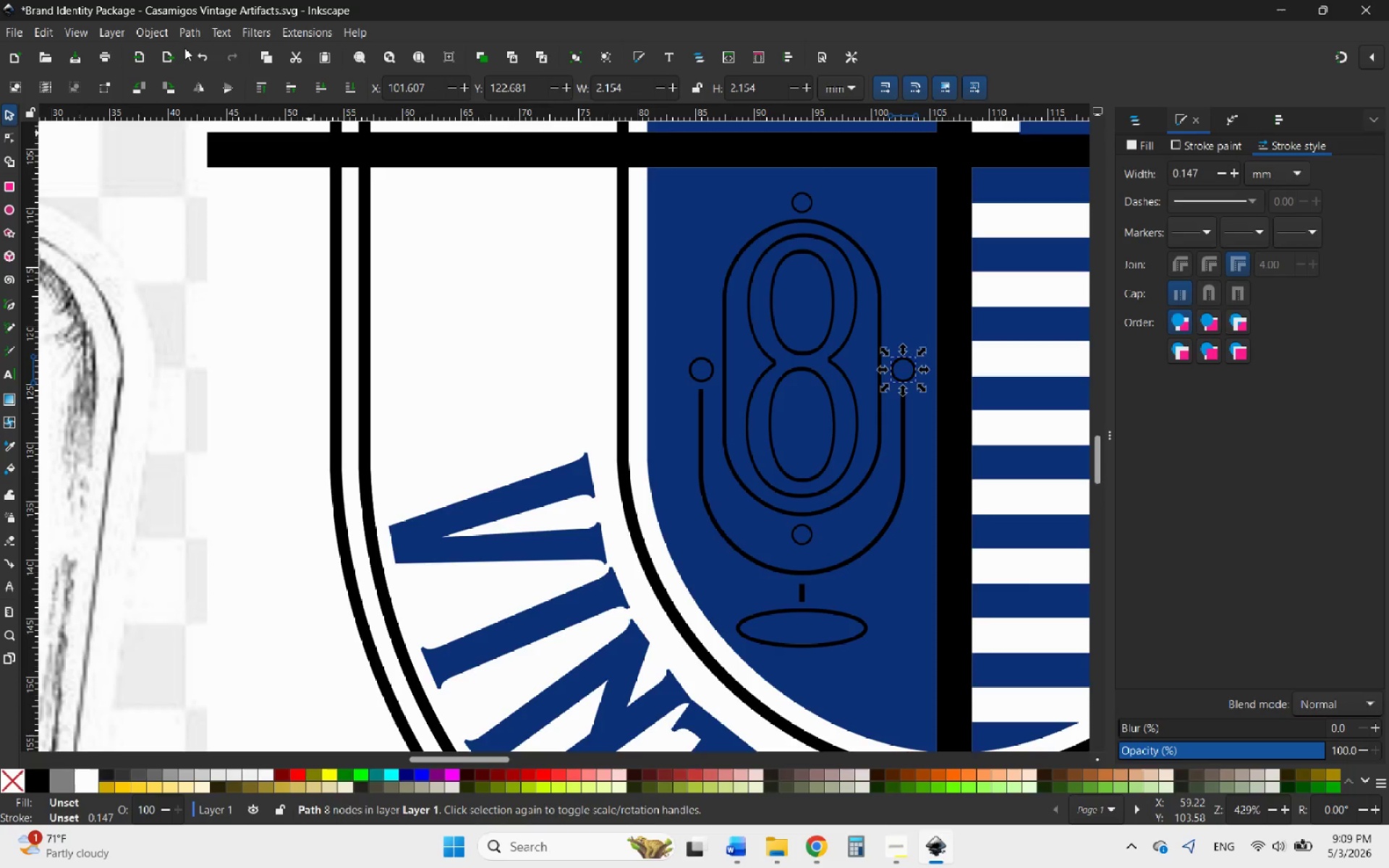 
left_click([186, 34])
 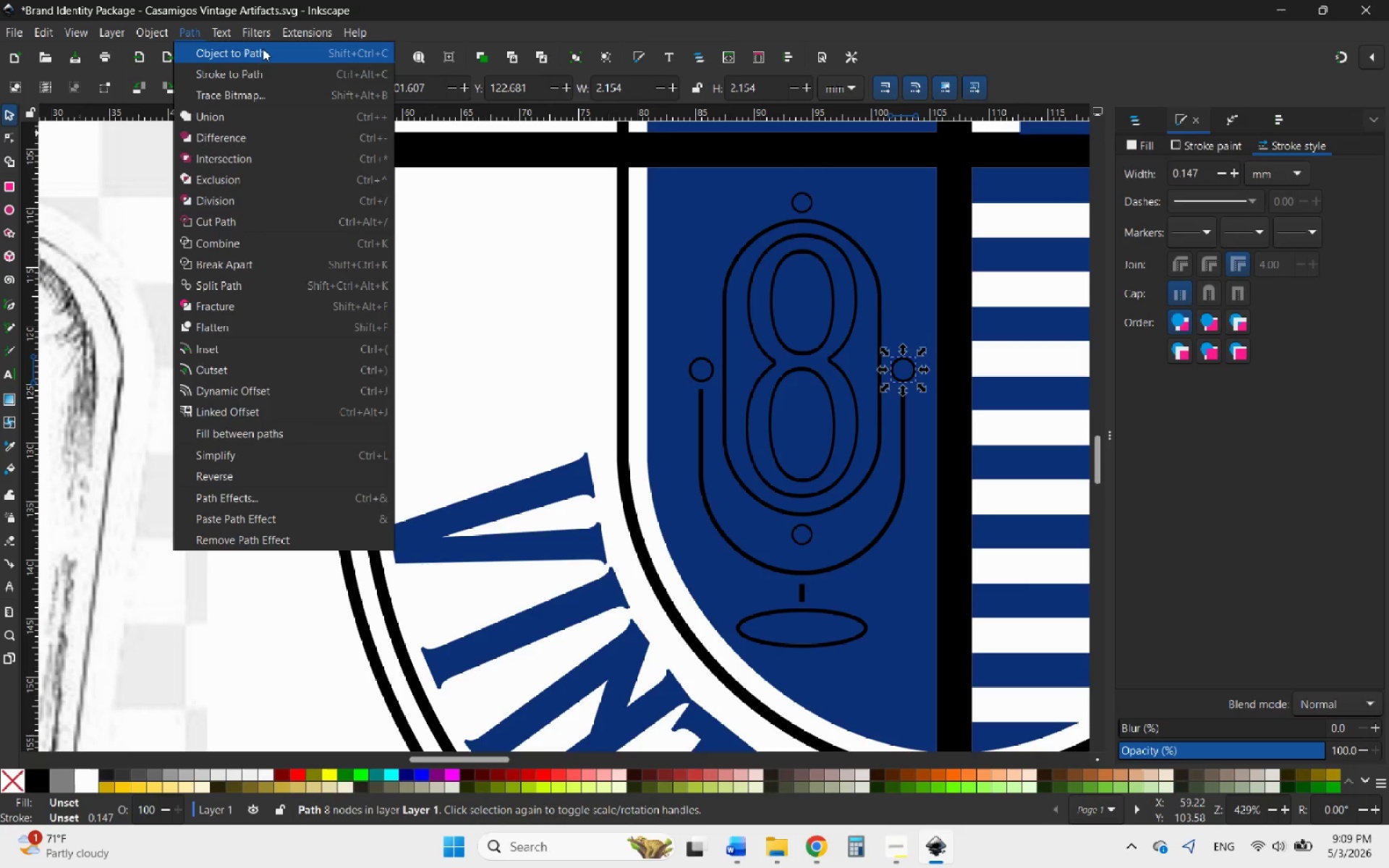 
mouse_move([241, 80])
 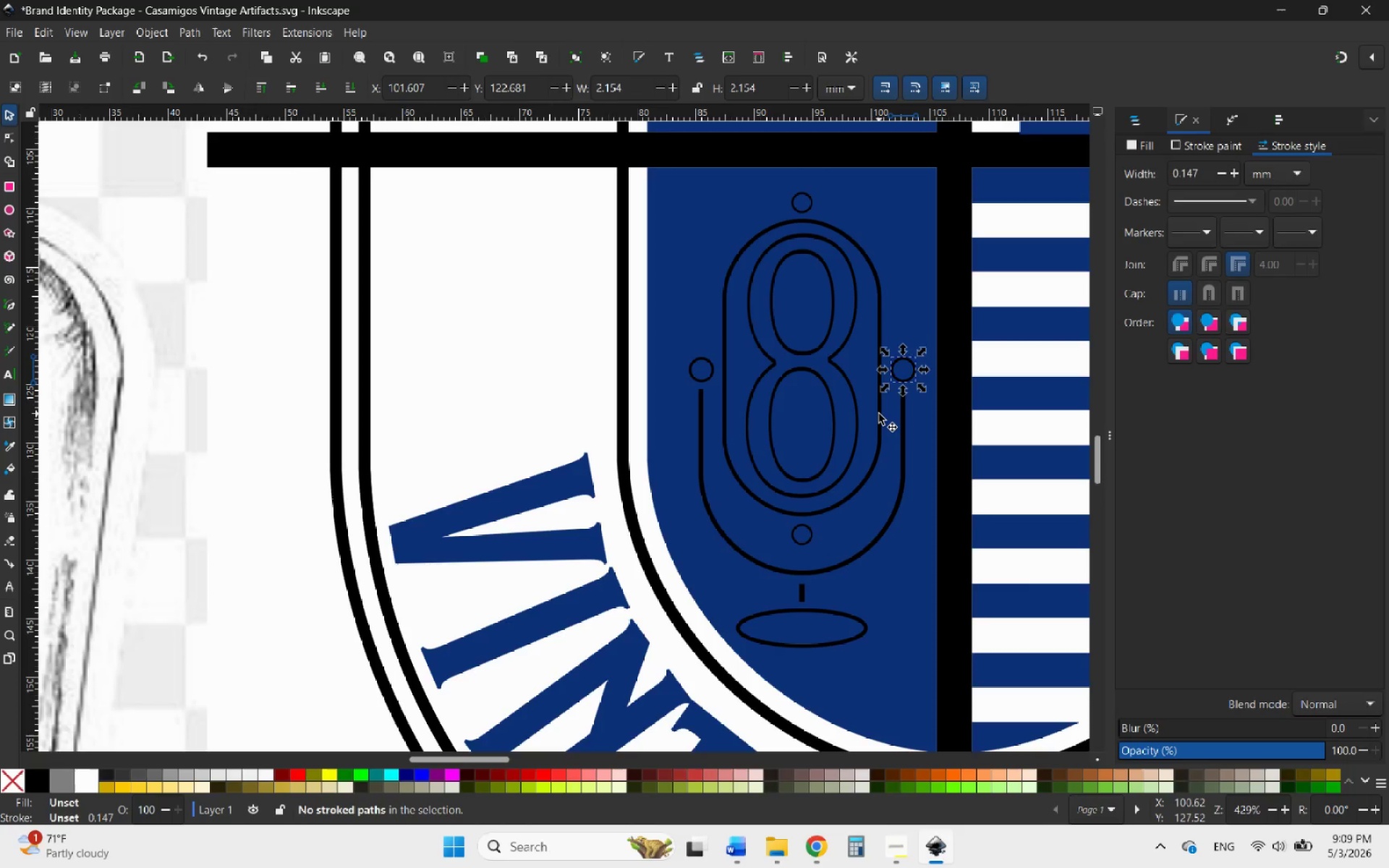 
hold_key(key=ShiftLeft, duration=14.58)
left_click([879, 414])
 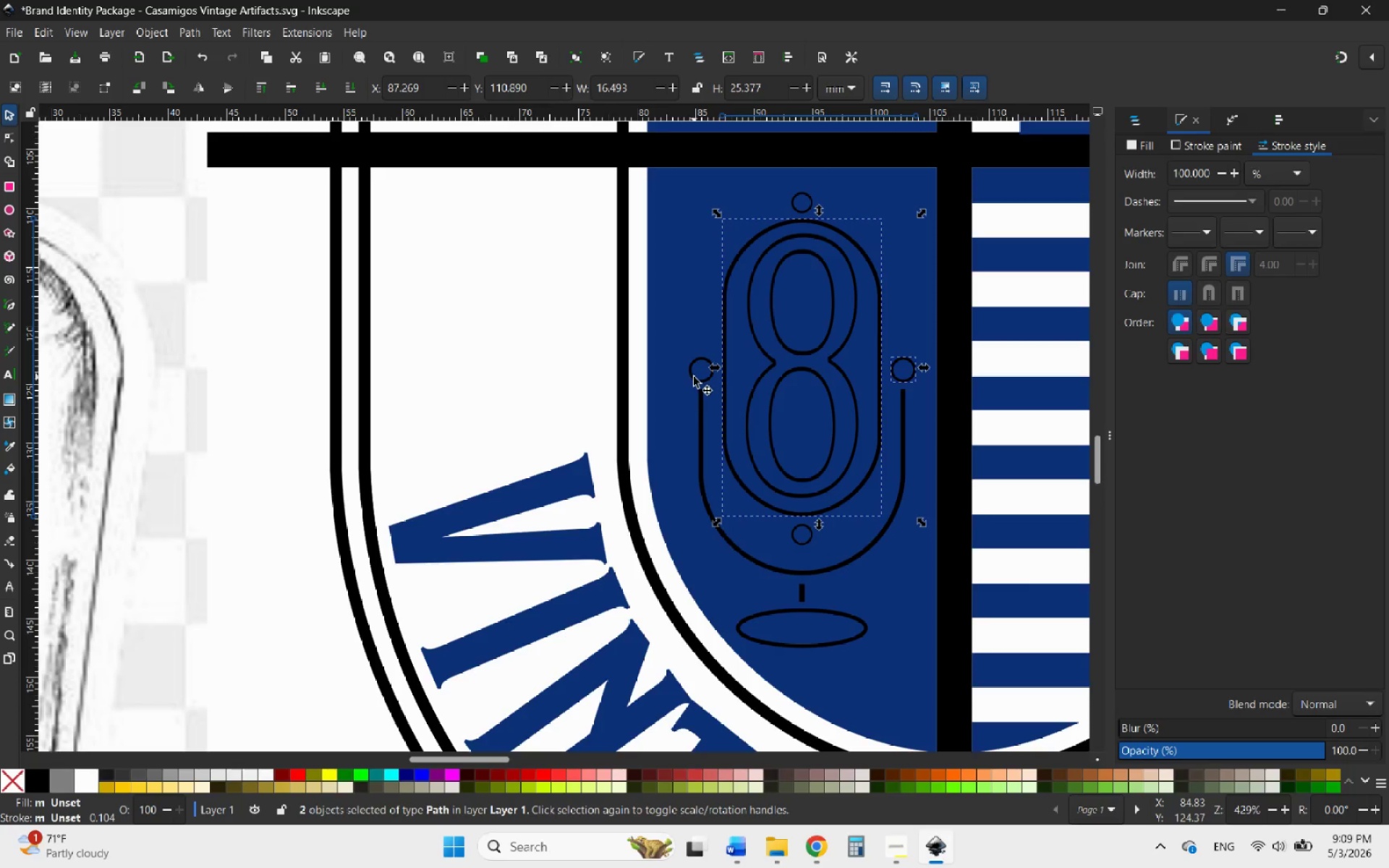 
left_click([692, 377])
 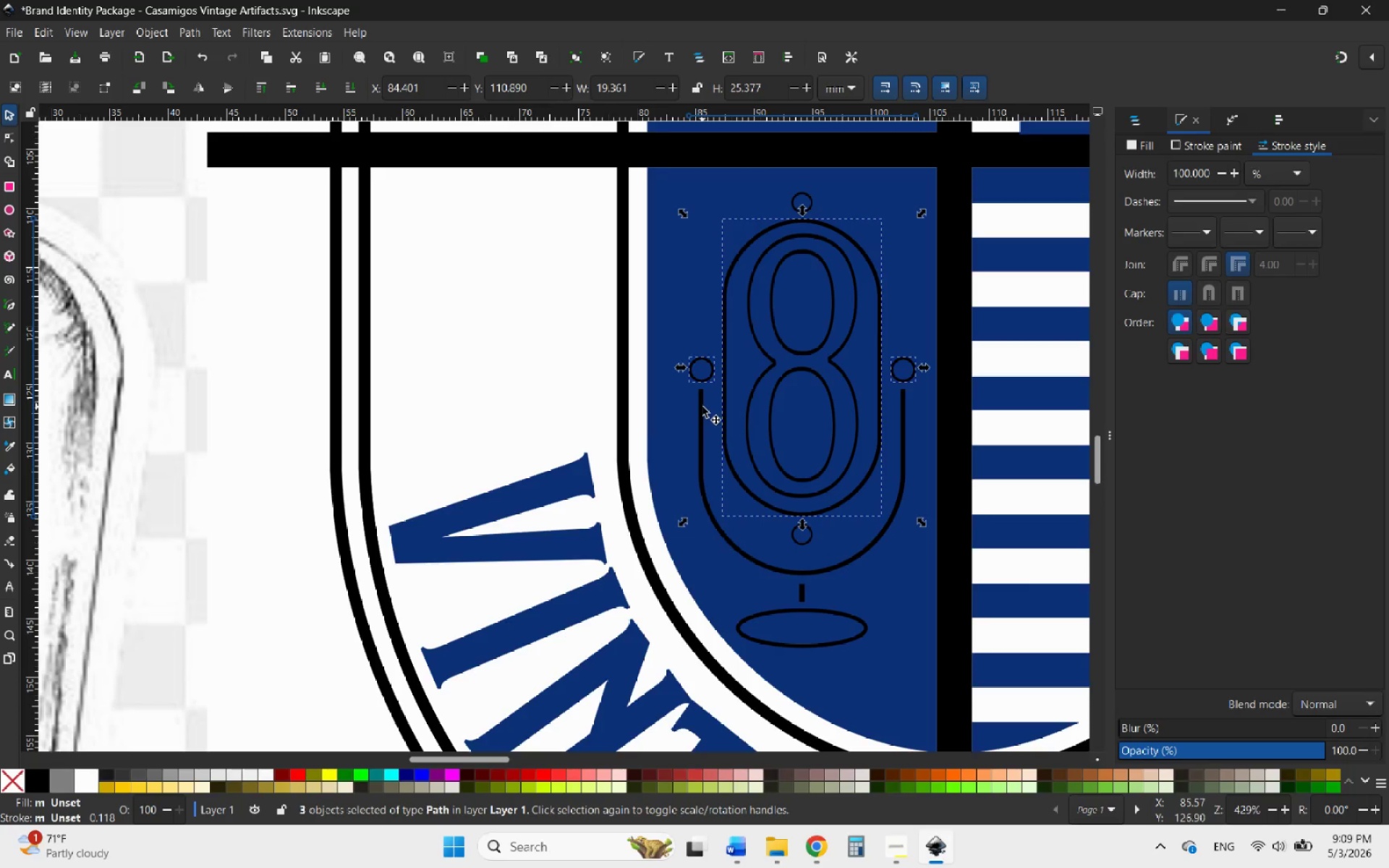 
left_click([702, 407])
 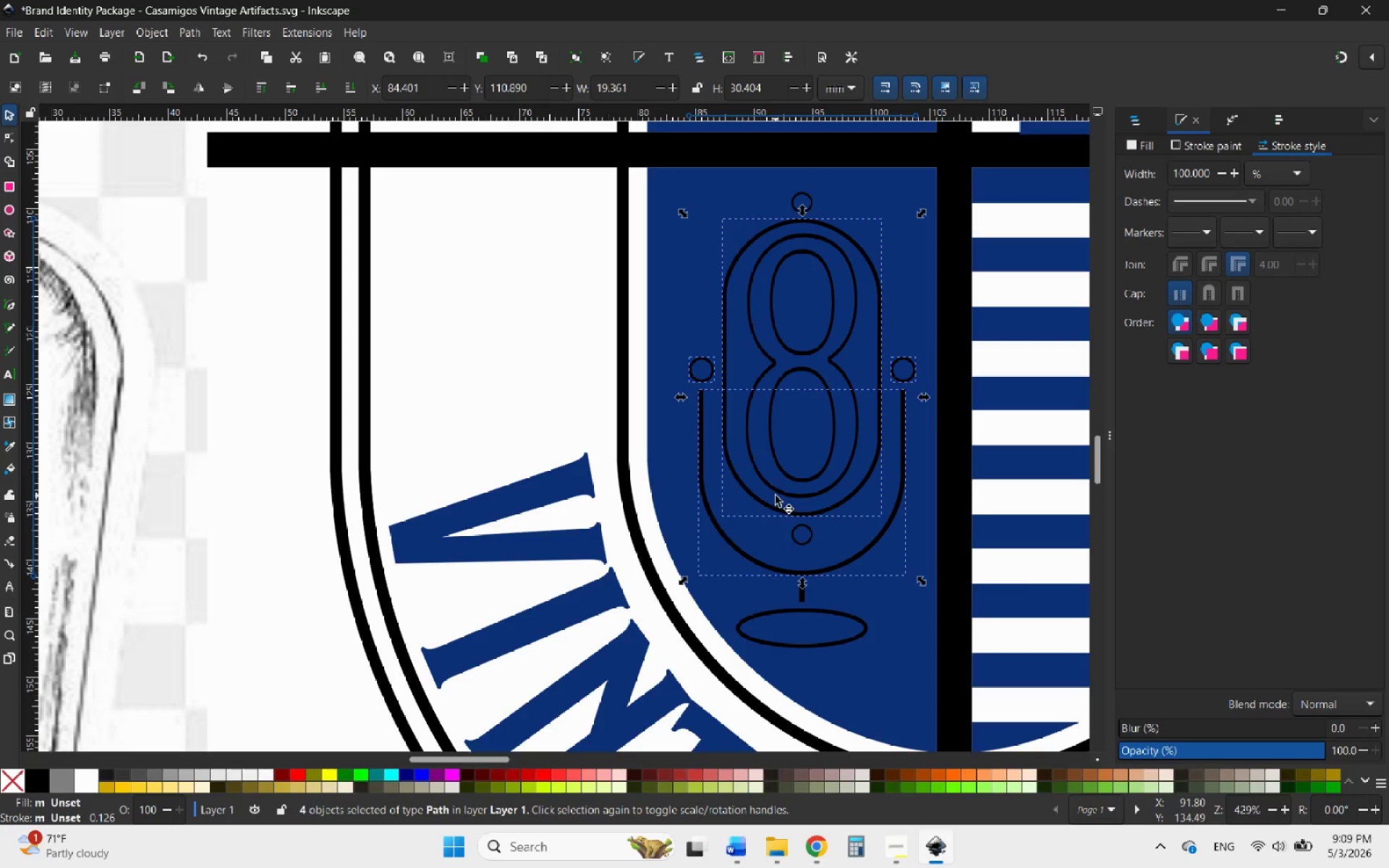 
left_click([779, 493])
 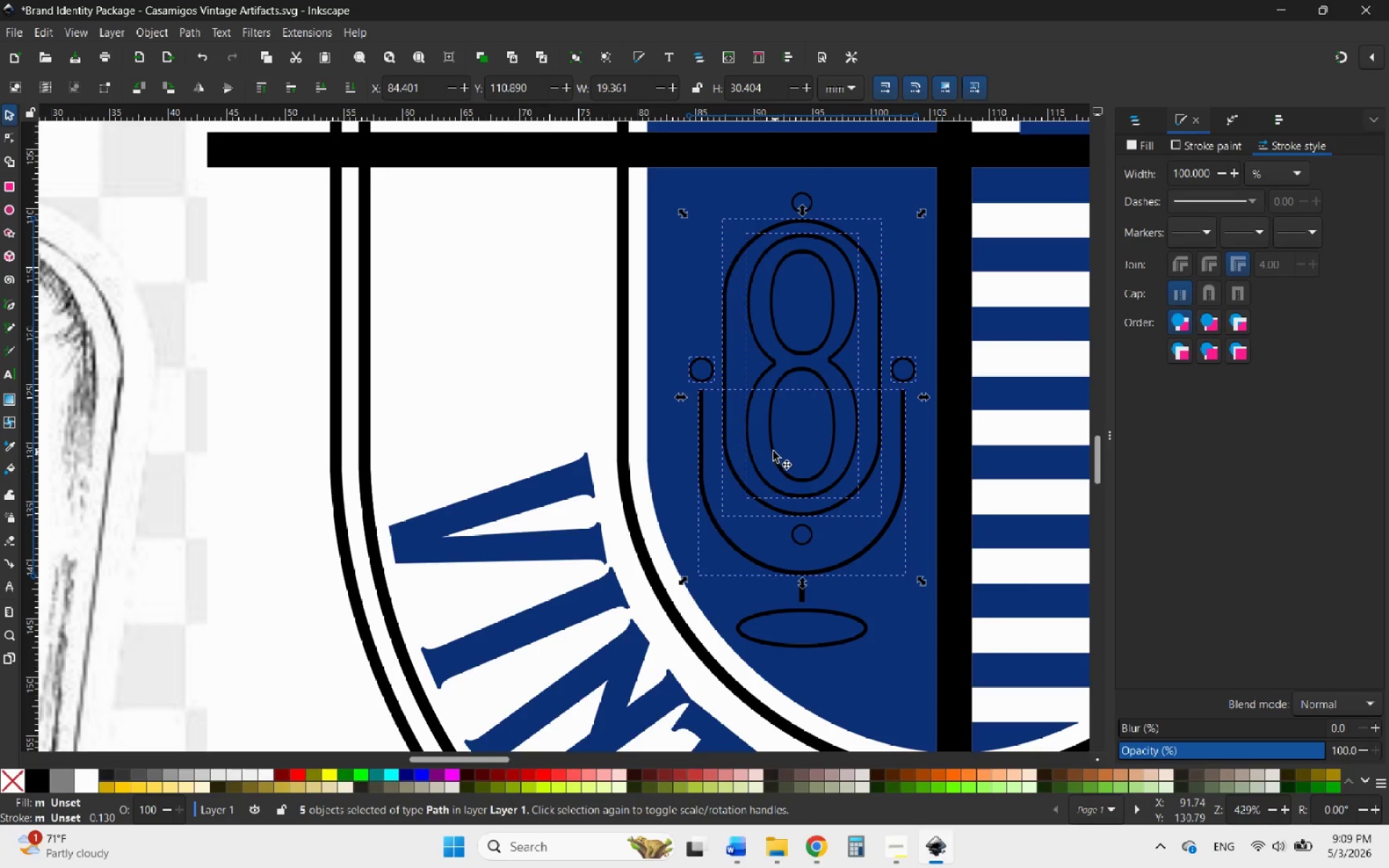 
left_click([773, 448])
 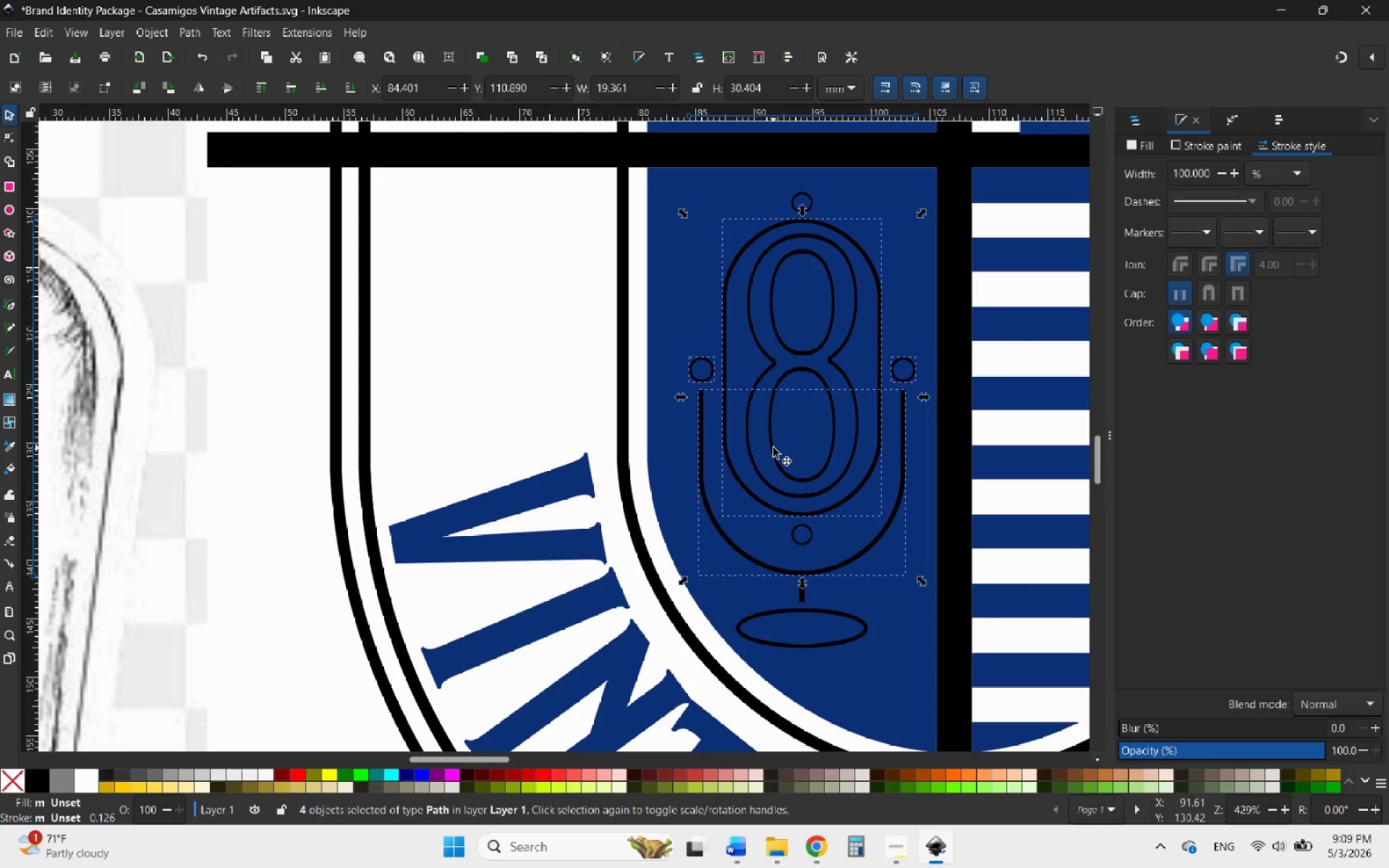 
left_click([773, 448])
 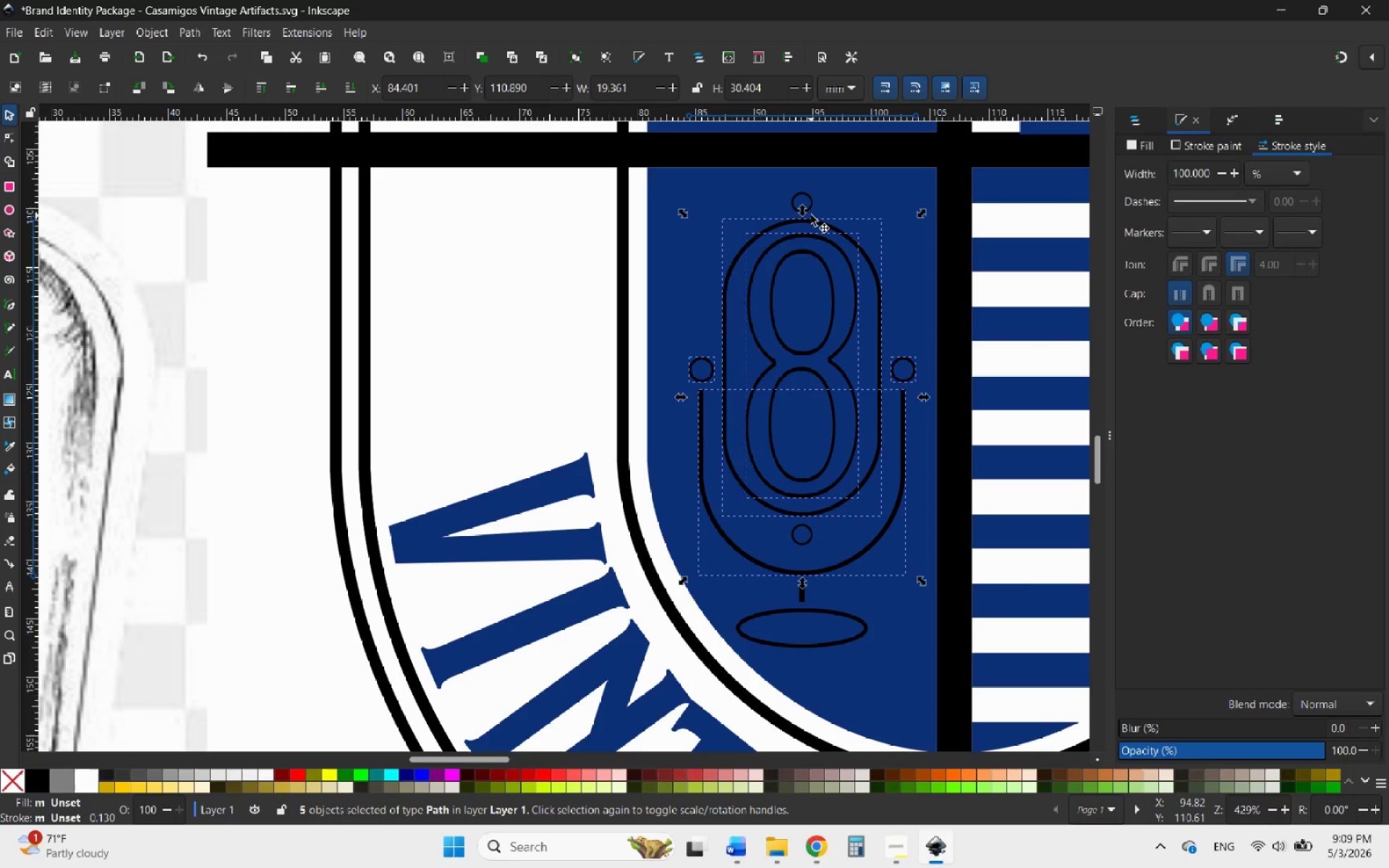 
left_click([811, 206])
 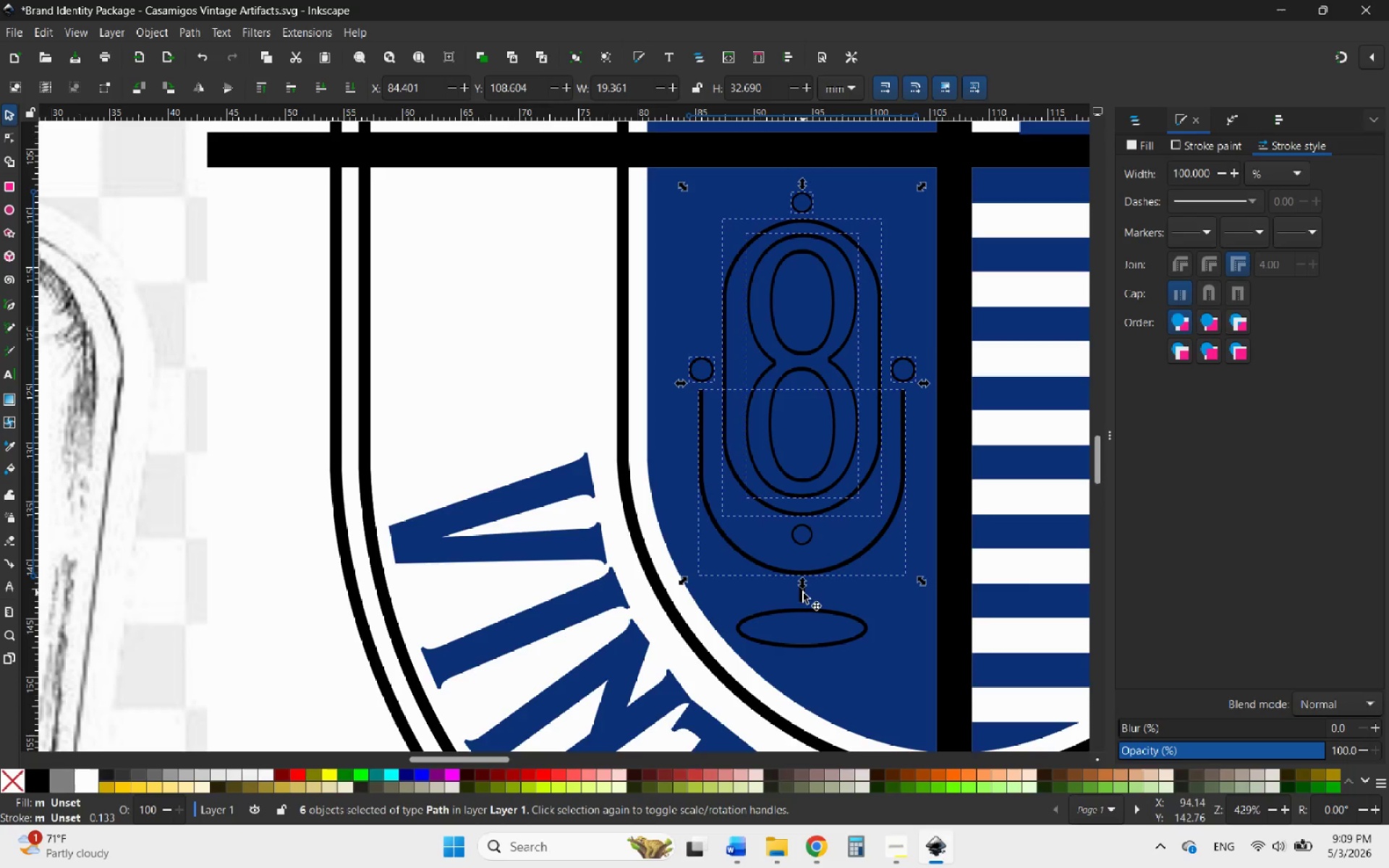 
left_click([802, 600])
 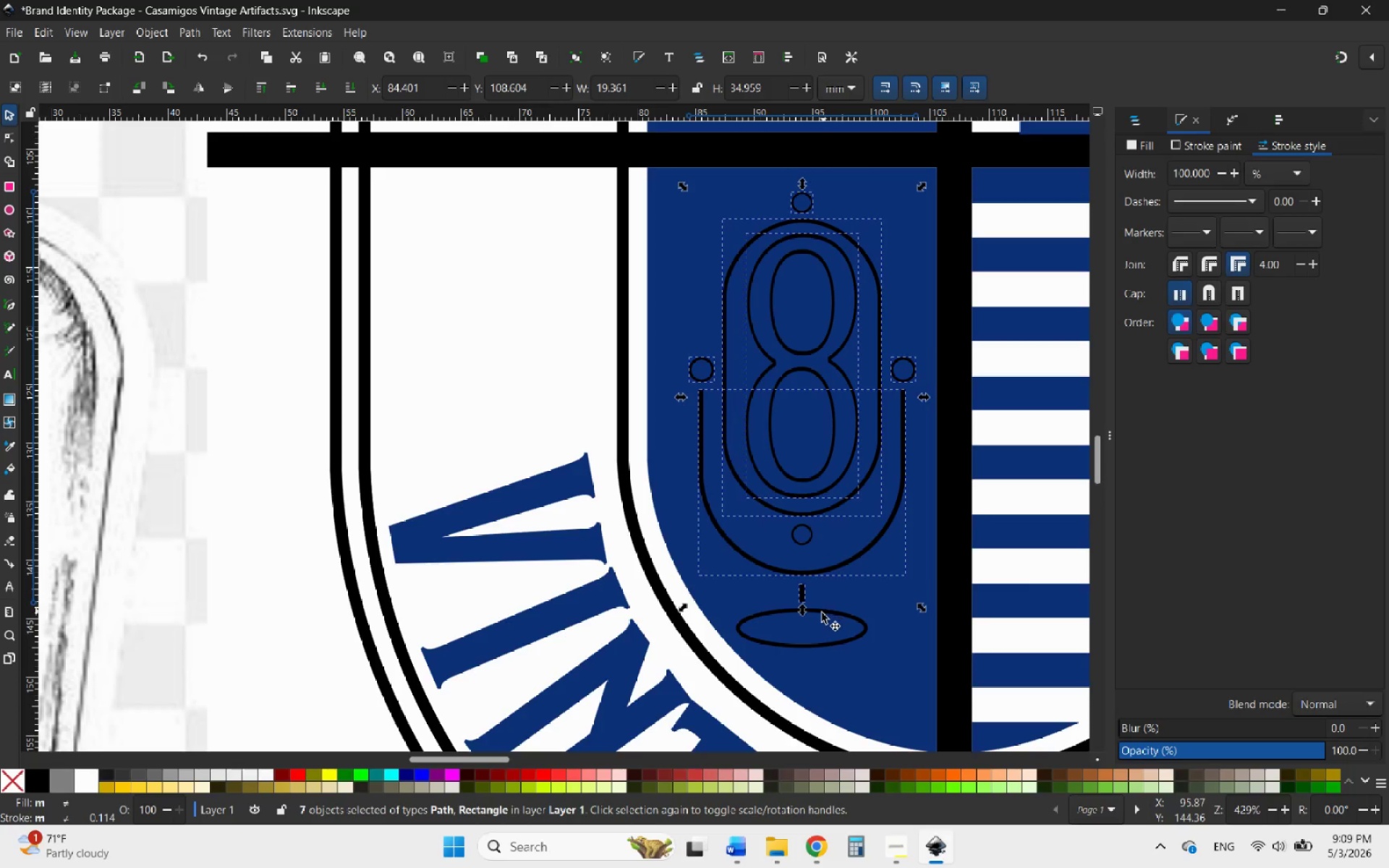 
left_click([820, 613])
 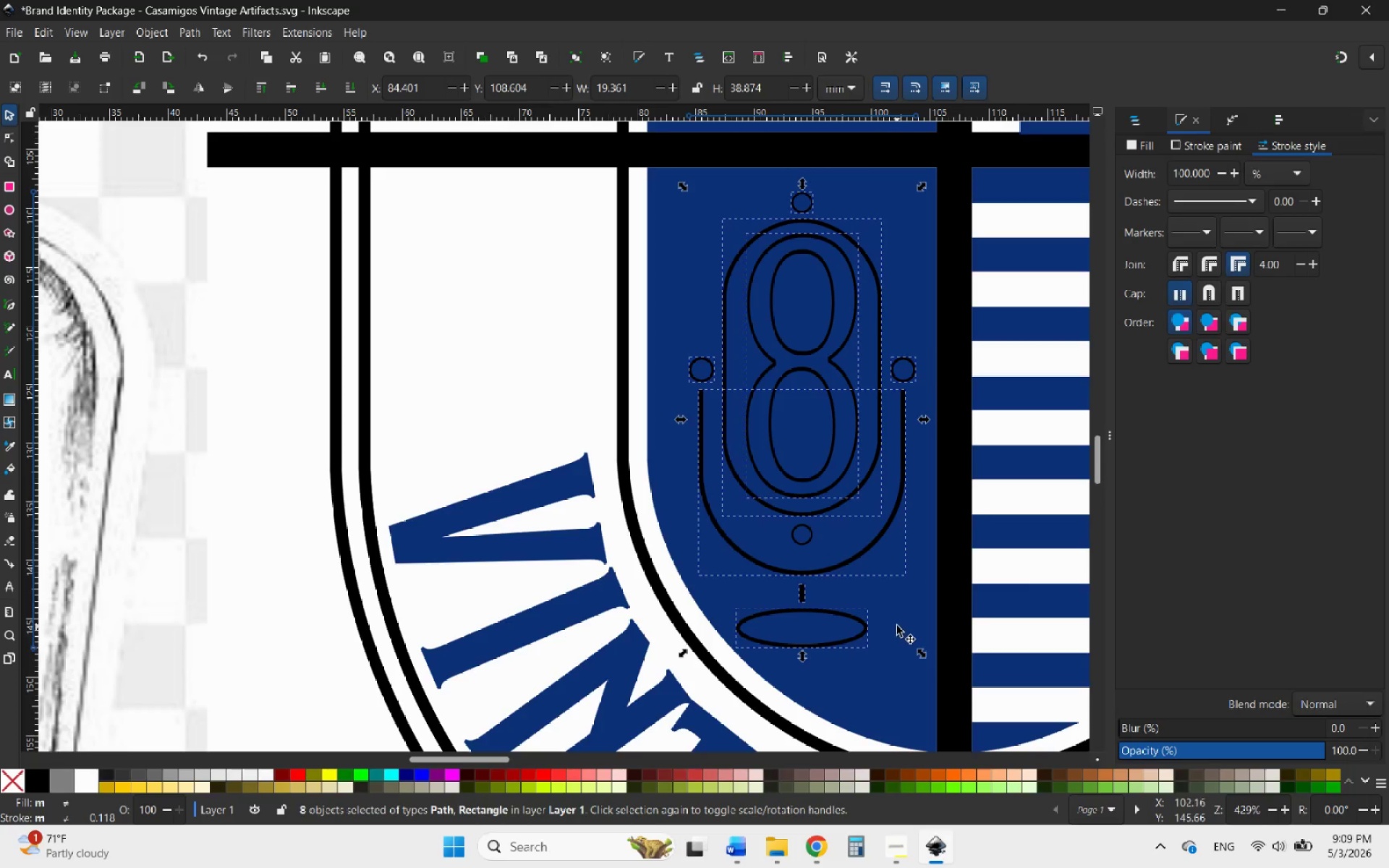 
left_click([899, 622])
 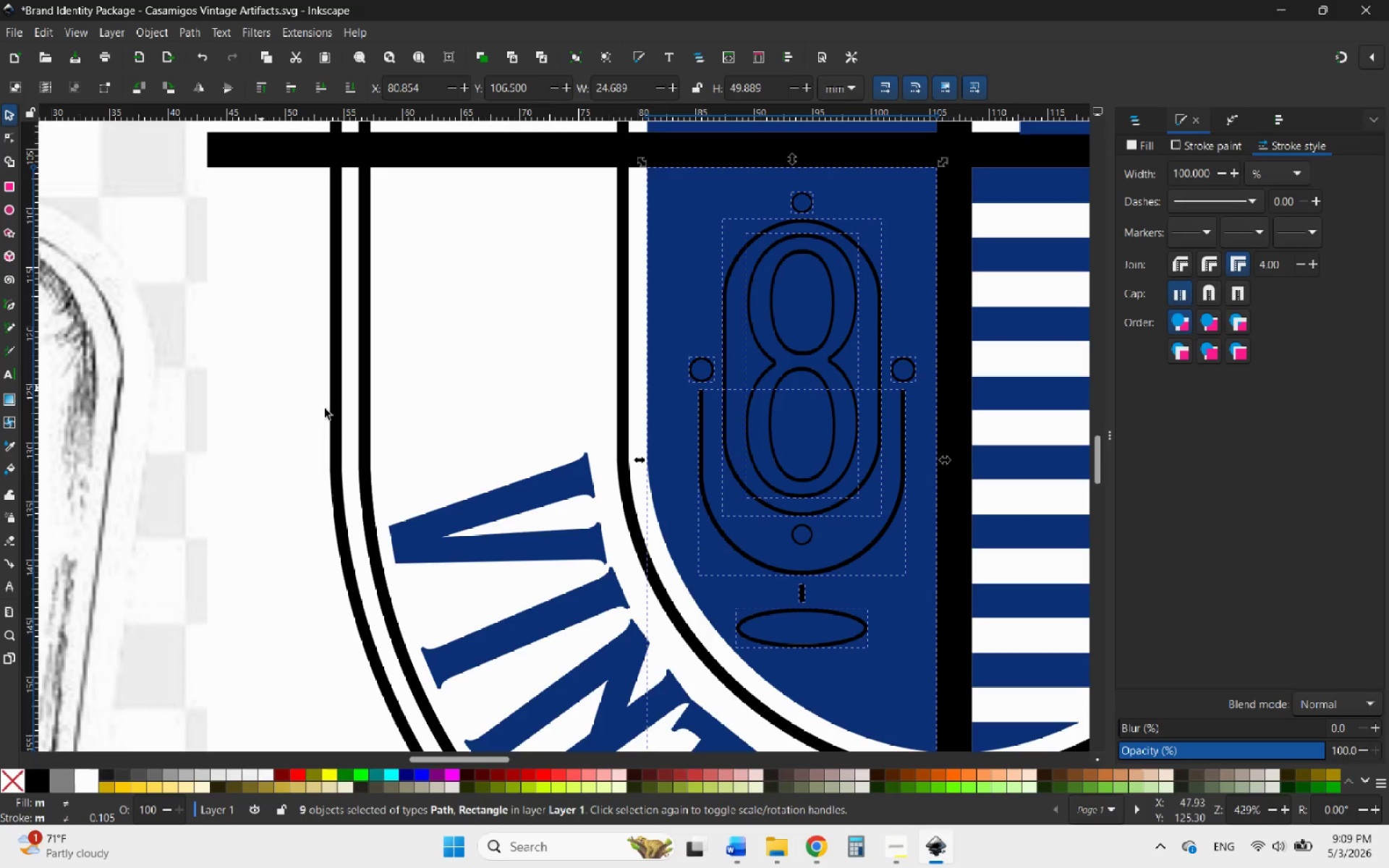 
hold_key(key=ShiftLeft, duration=1.52)
left_click([798, 543])
 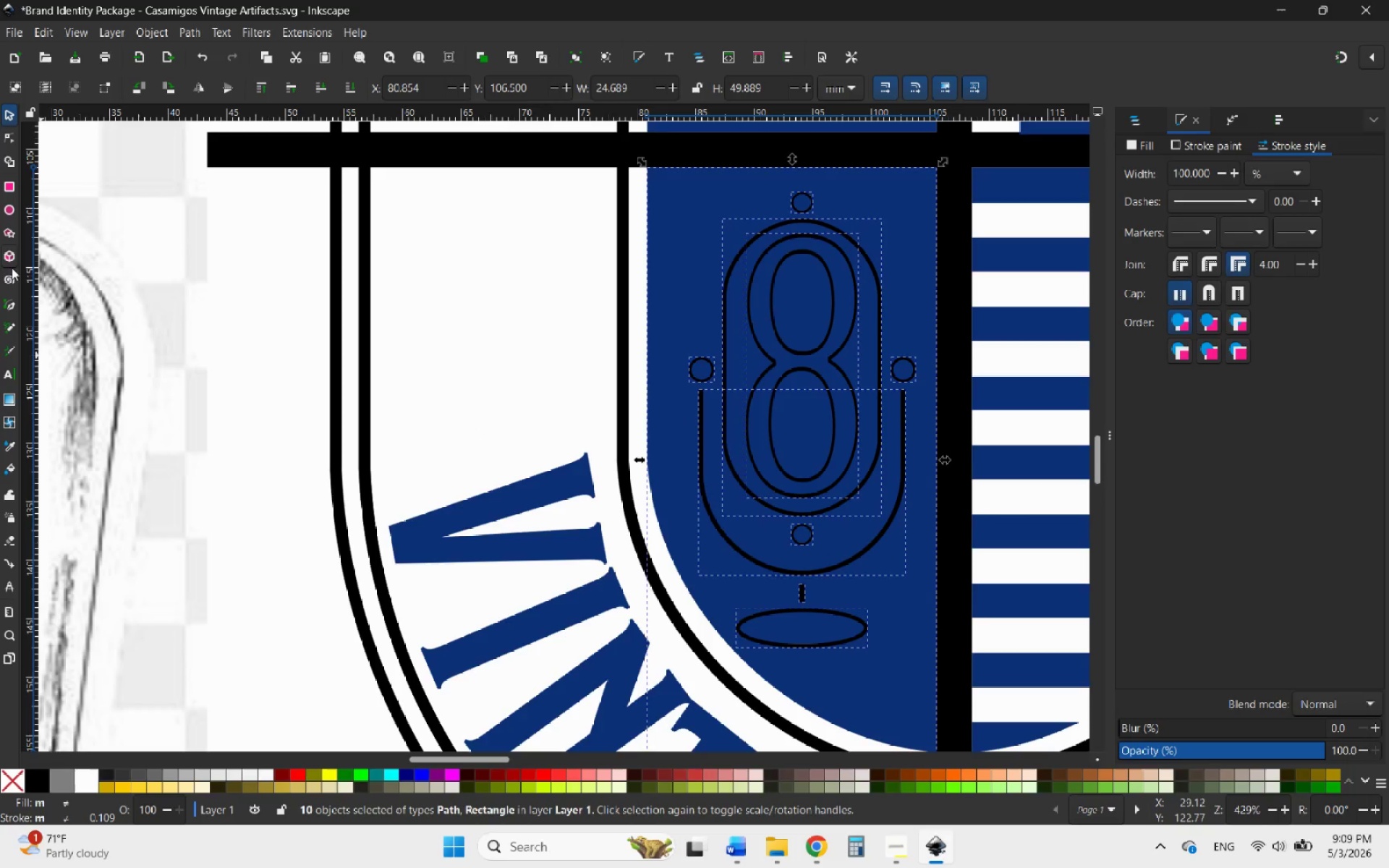 
left_click([12, 161])
 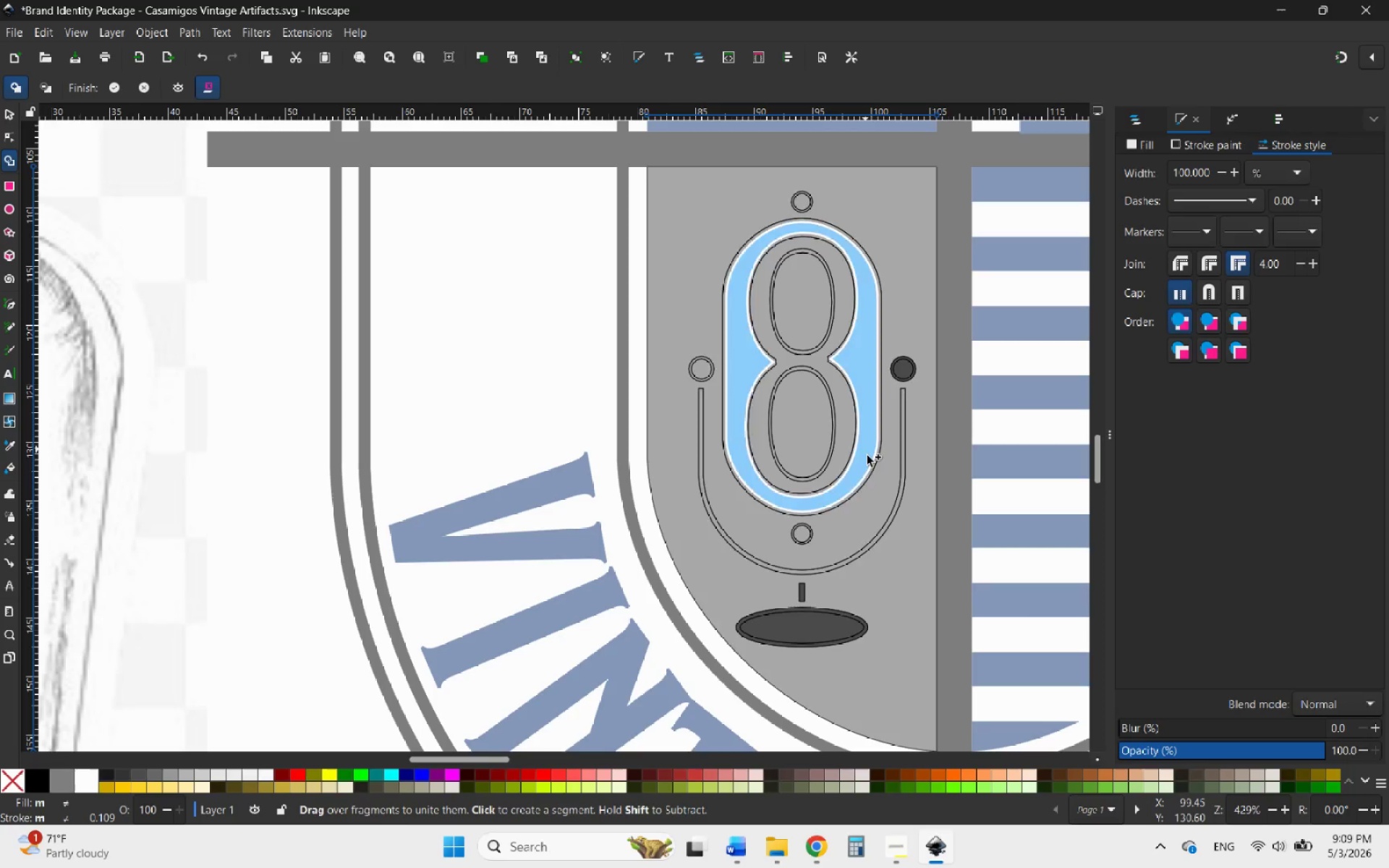 
scroll: coordinate [859, 478], scroll_direction: up, amount: 1.0
 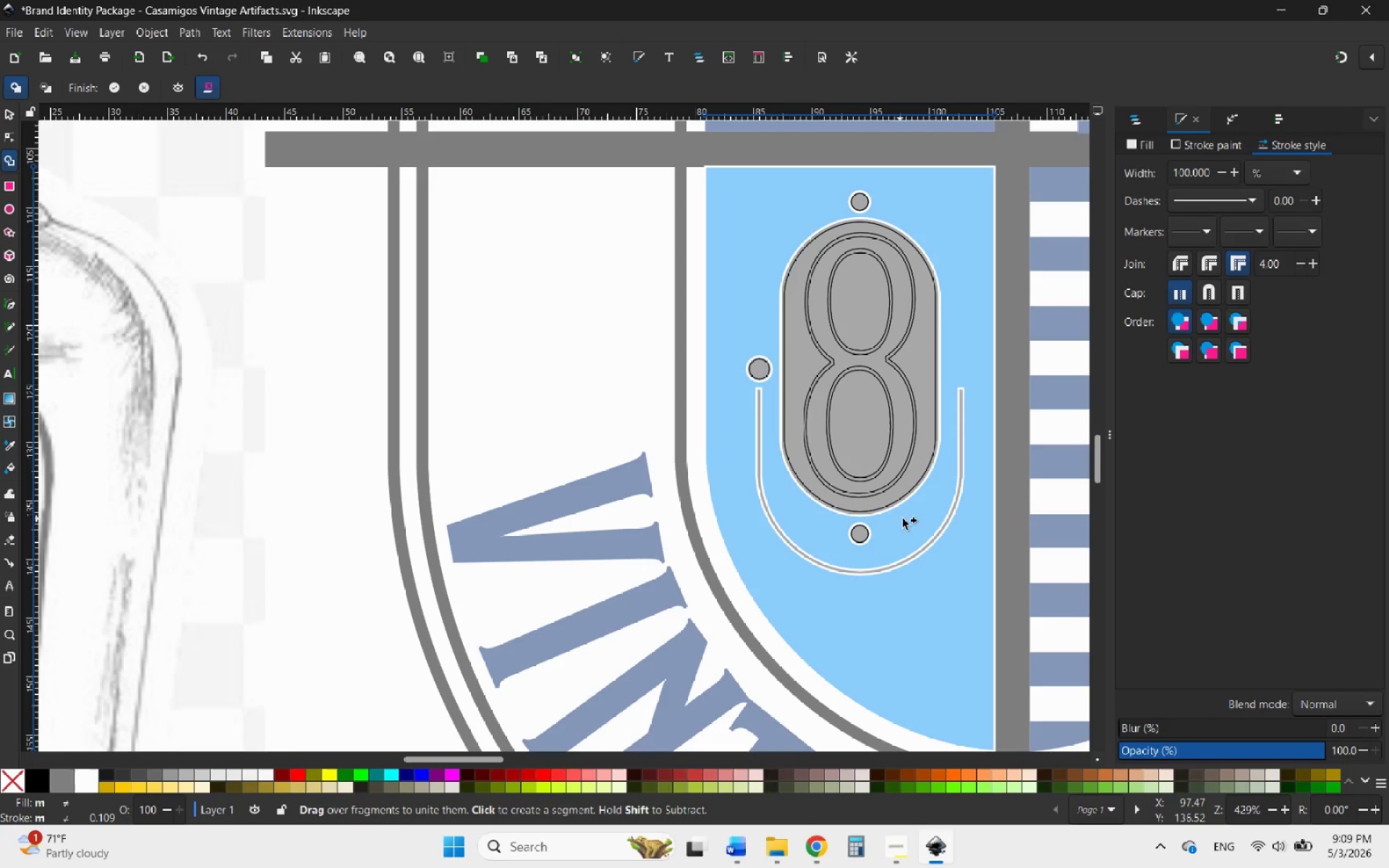 
hold_key(key=ShiftLeft, duration=0.83)
 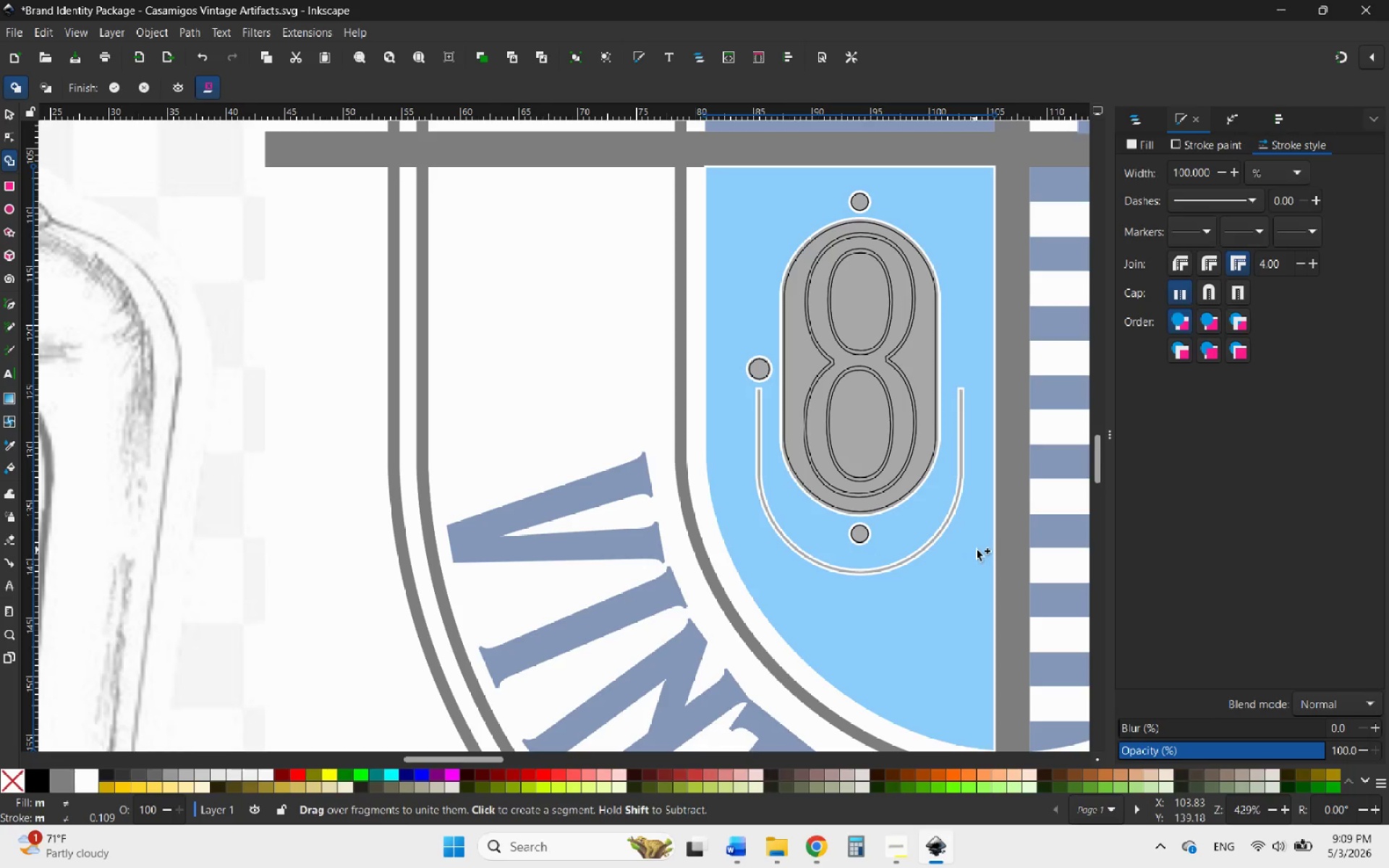 
scroll: coordinate [979, 543], scroll_direction: up, amount: 2.0
 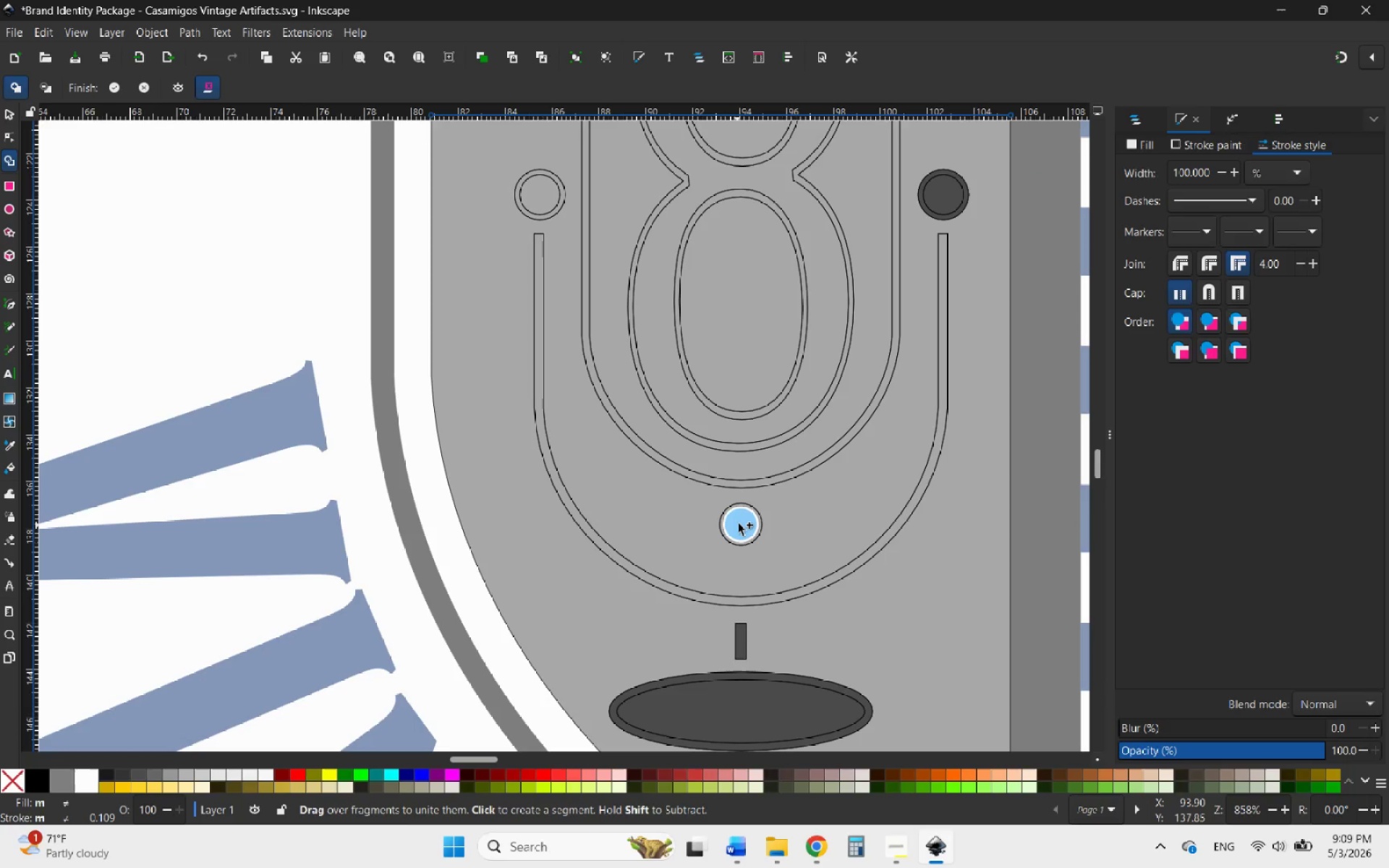 
hold_key(key=ControlLeft, duration=0.59)
 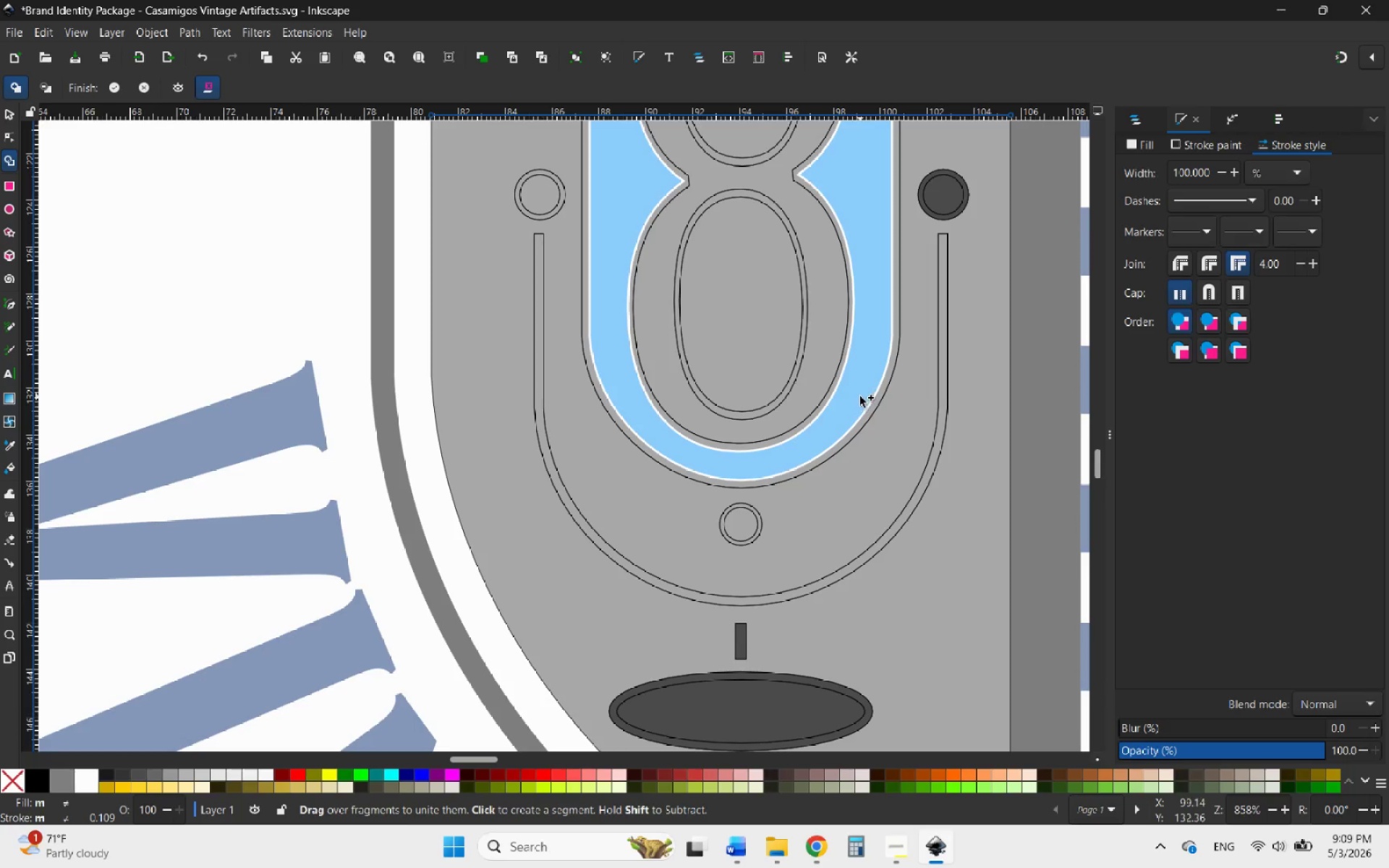 
hold_key(key=ControlLeft, duration=0.97)
scroll: coordinate [690, 488], scroll_direction: down, amount: 3.0
 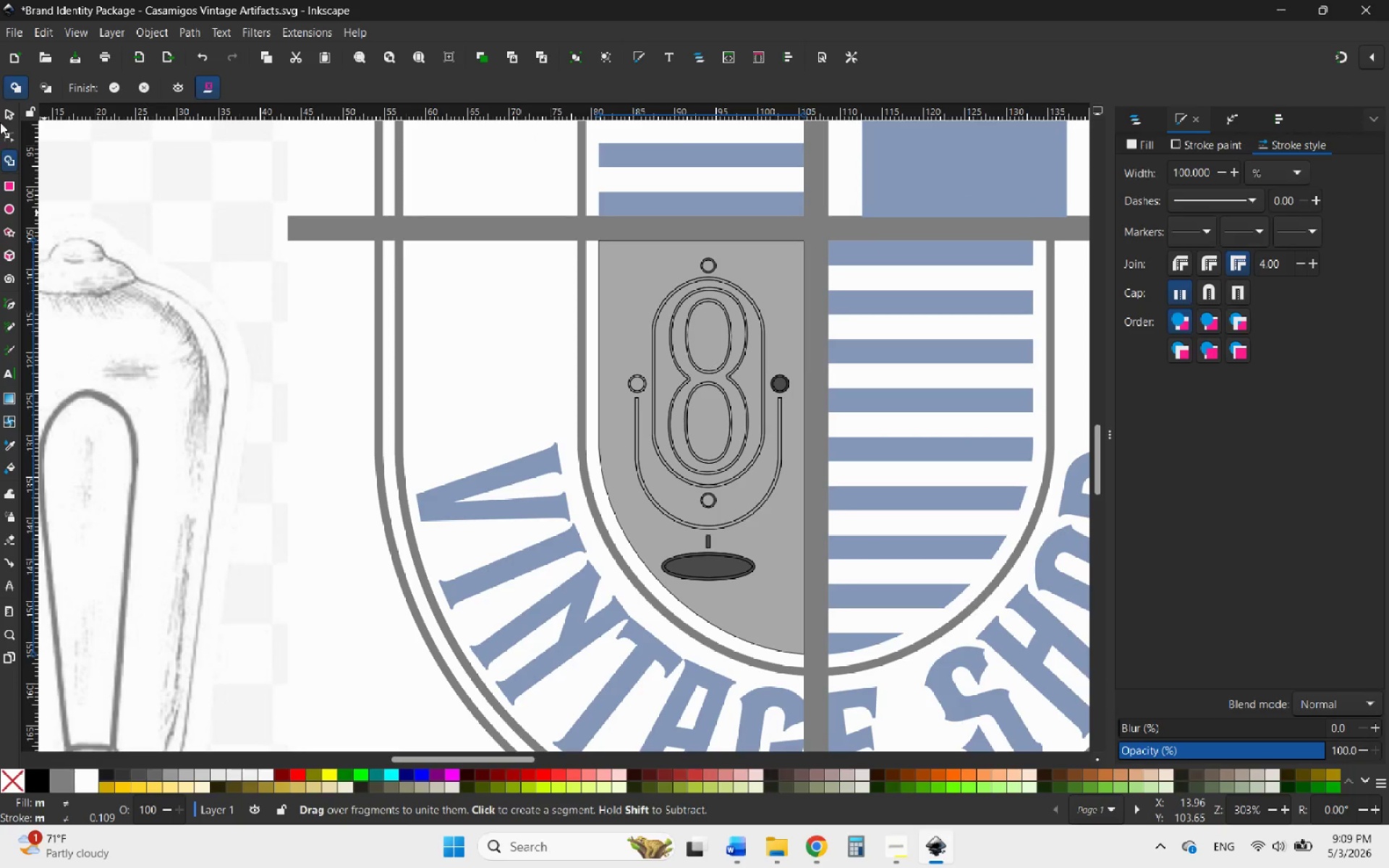 
left_click([4, 111])
 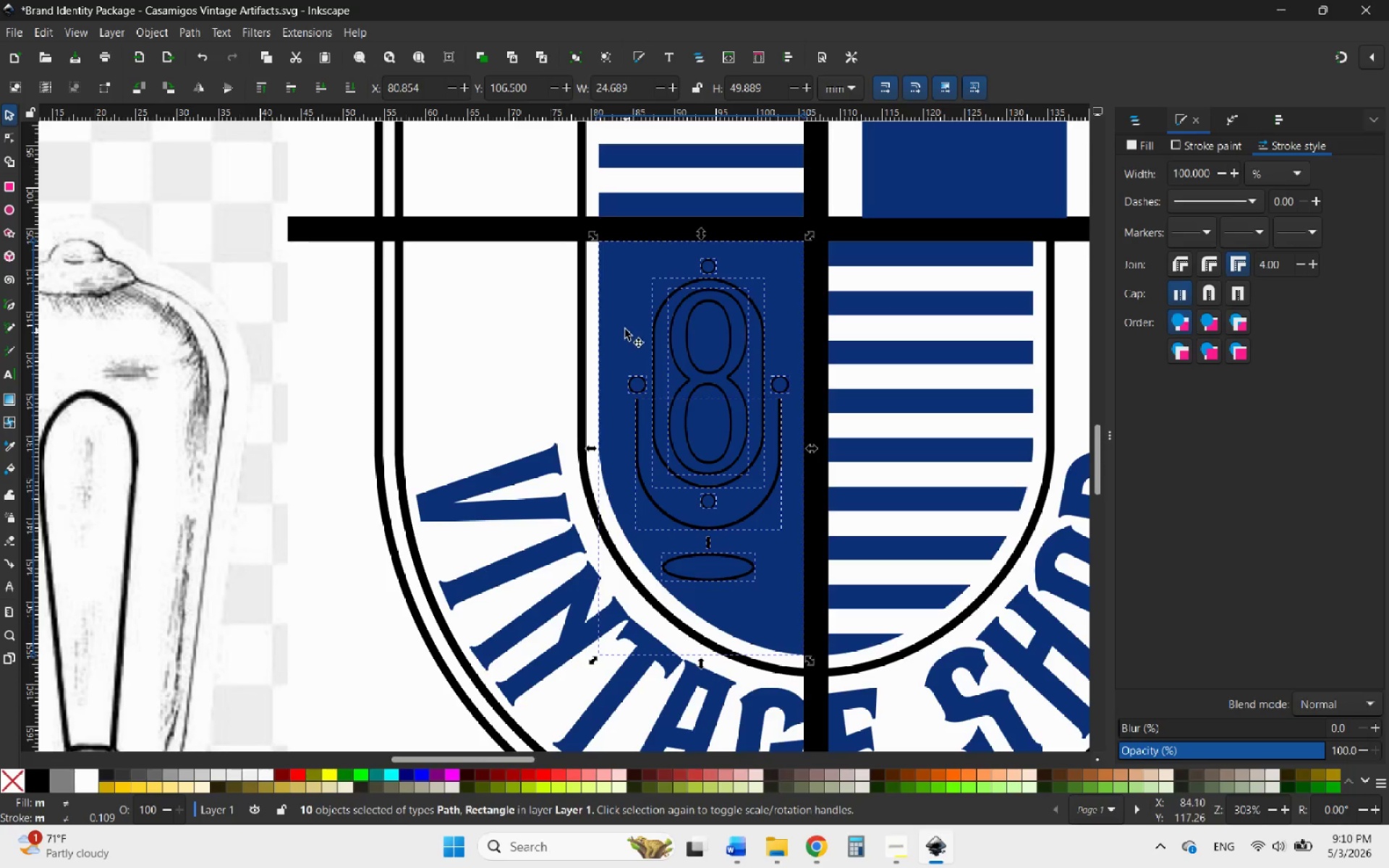 
hold_key(key=ShiftLeft, duration=0.59)
left_click([624, 328])
 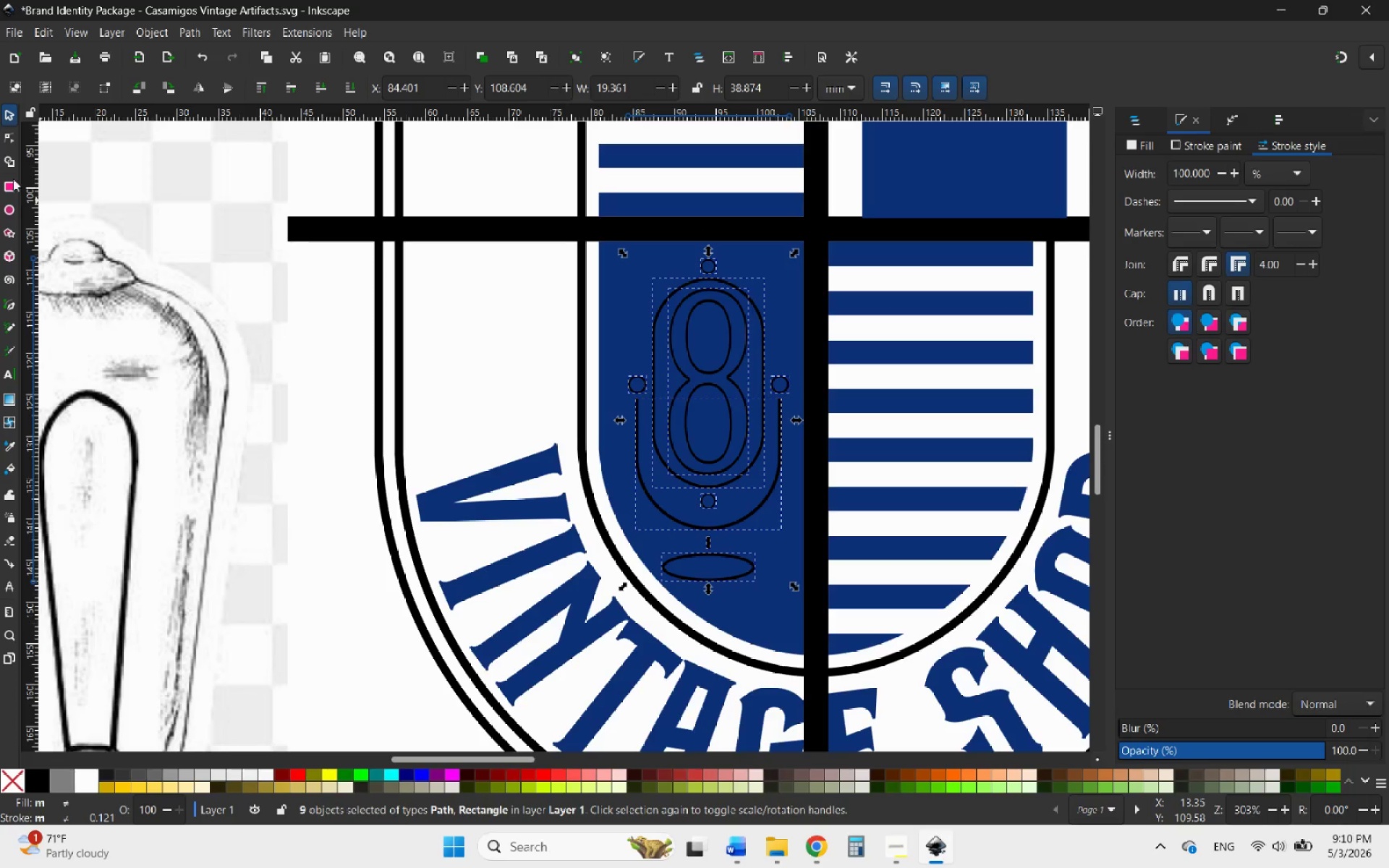 
left_click([8, 161])
 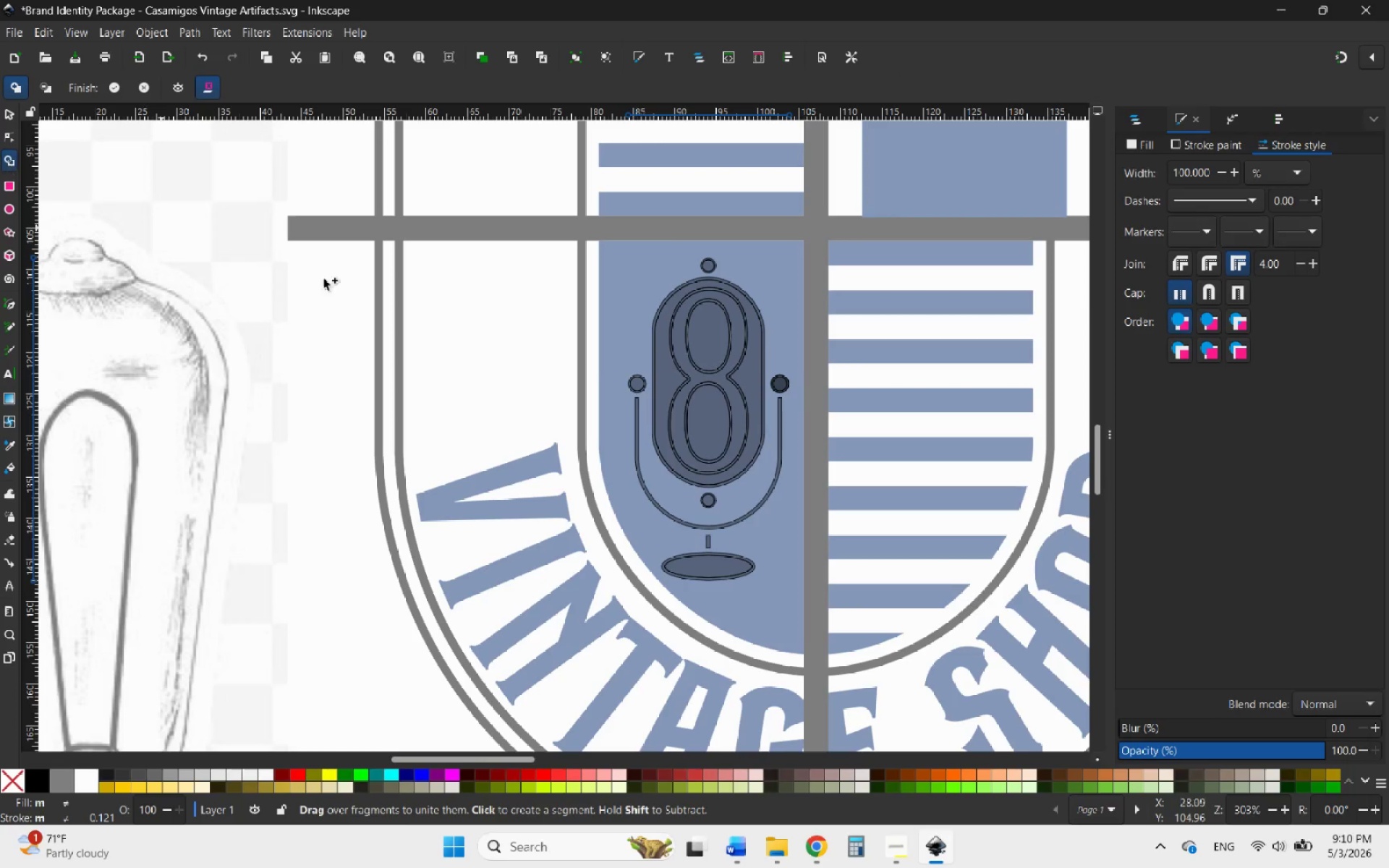 
hold_key(key=ShiftLeft, duration=1.02)
scroll: coordinate [766, 335], scroll_direction: up, amount: 3.0
 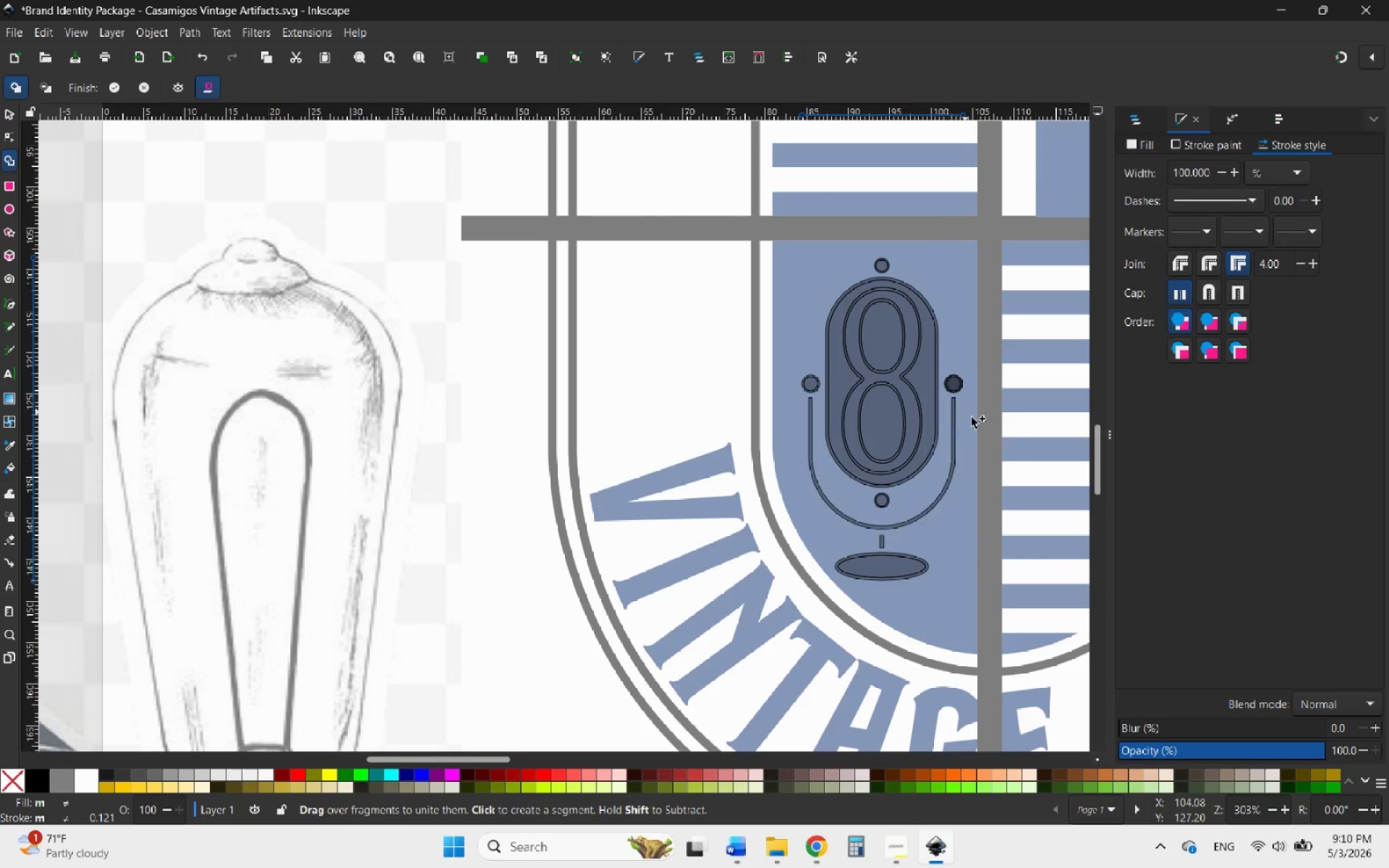 
hold_key(key=ControlLeft, duration=1.41)
scroll: coordinate [973, 372], scroll_direction: up, amount: 5.0
 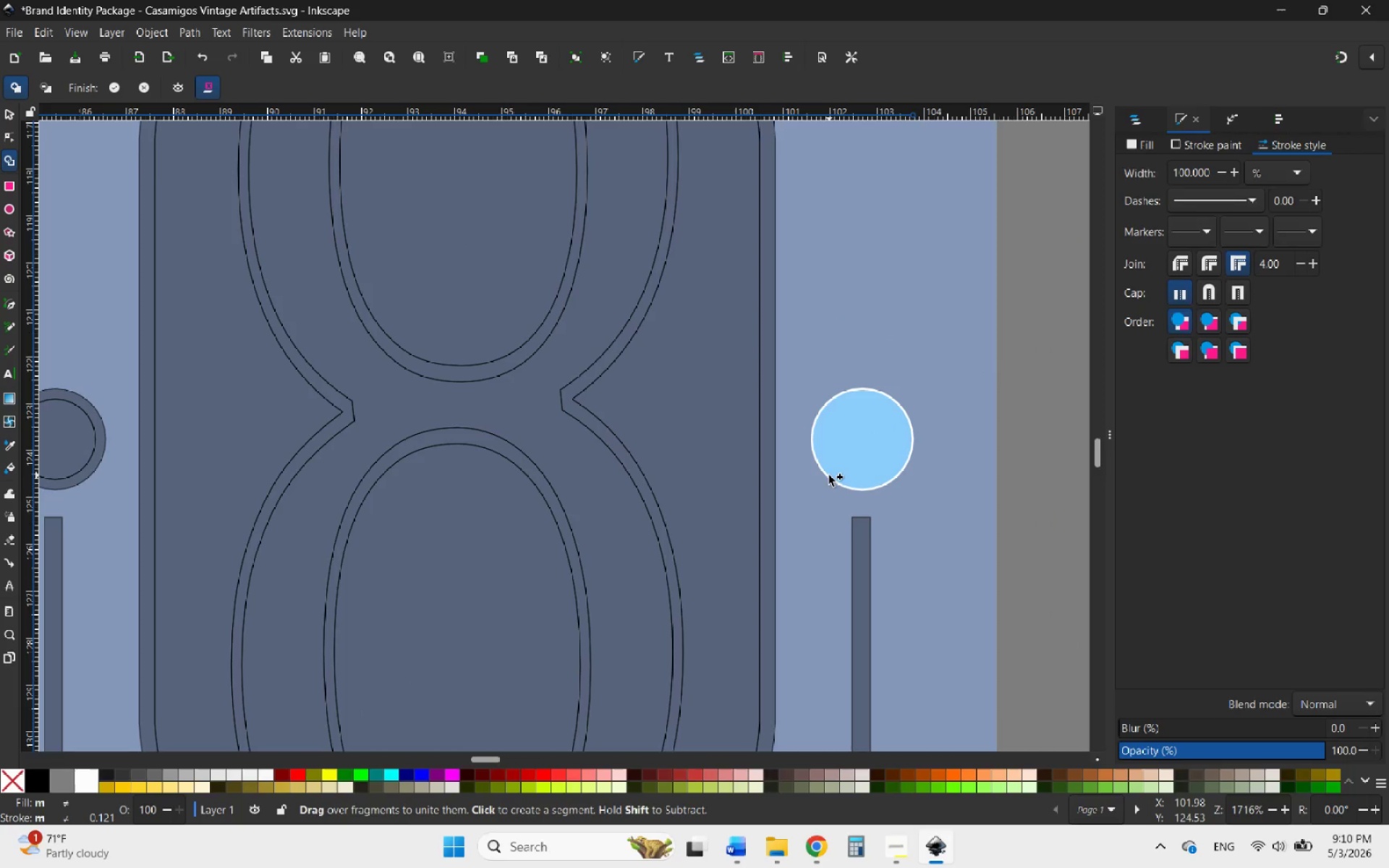 
left_click_drag(start_coordinate=[856, 433], to_coordinate=[835, 439])
 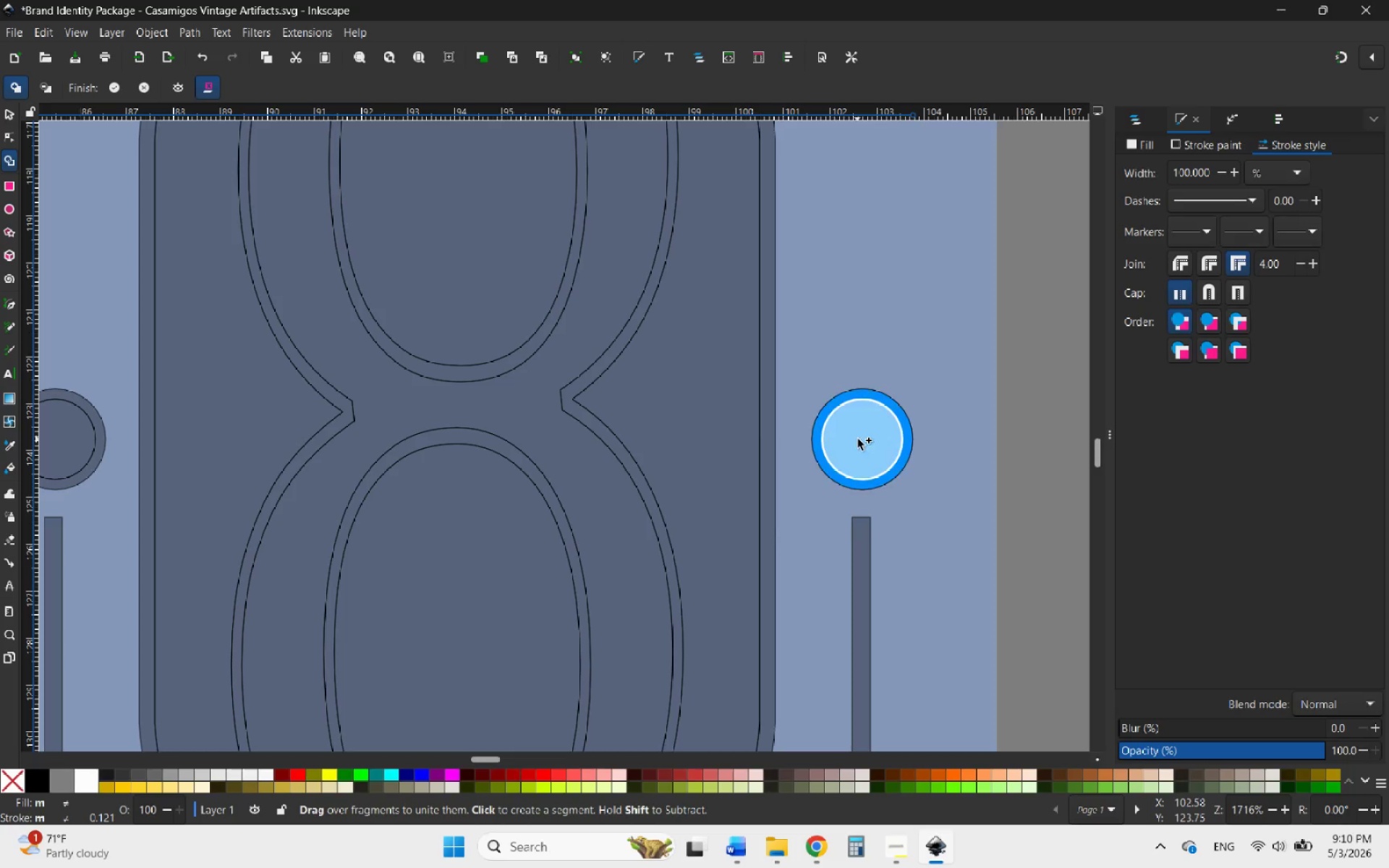 
scroll: coordinate [869, 434], scroll_direction: none, amount: 0.0
 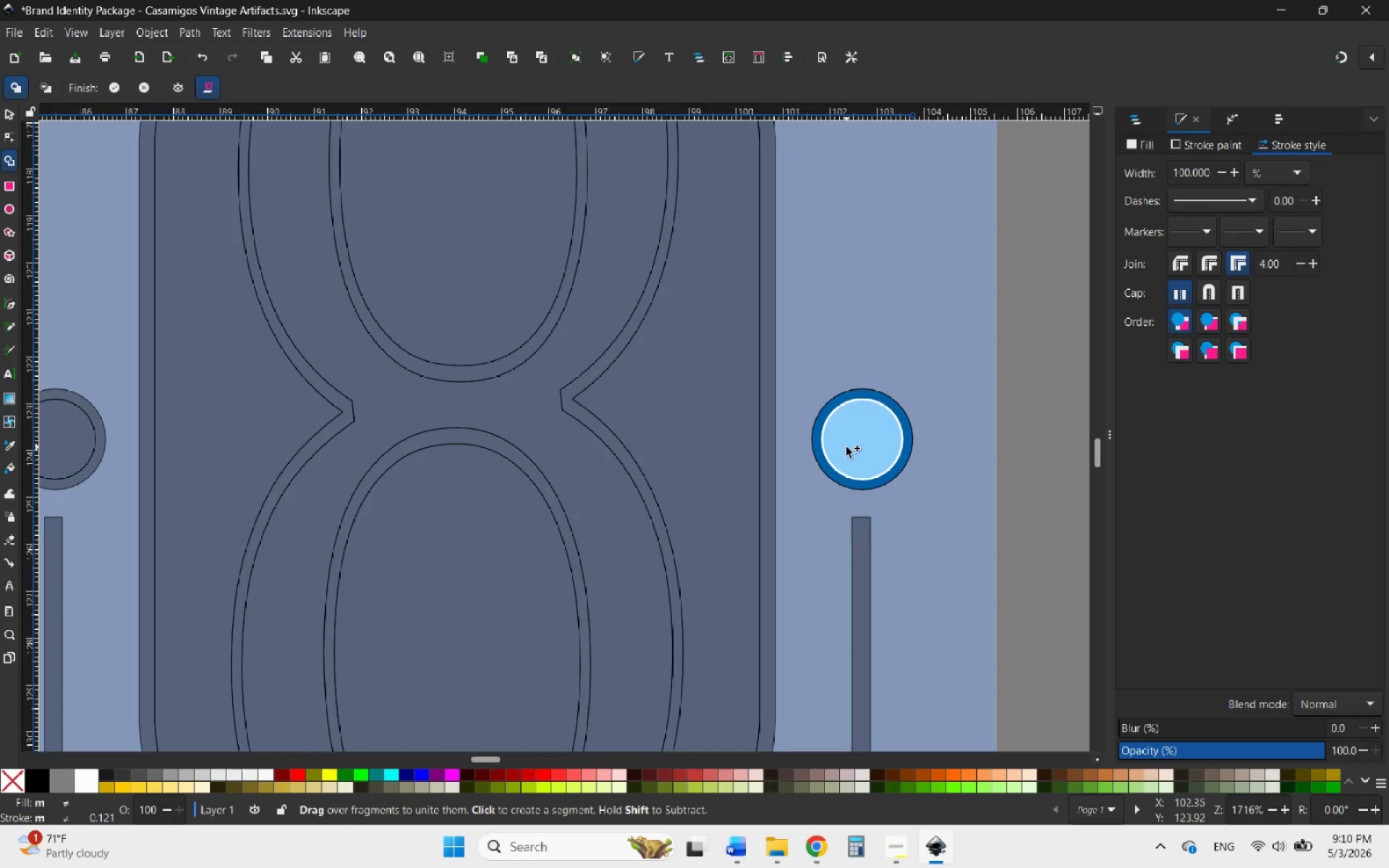 
hold_key(key=ControlLeft, duration=0.81)
 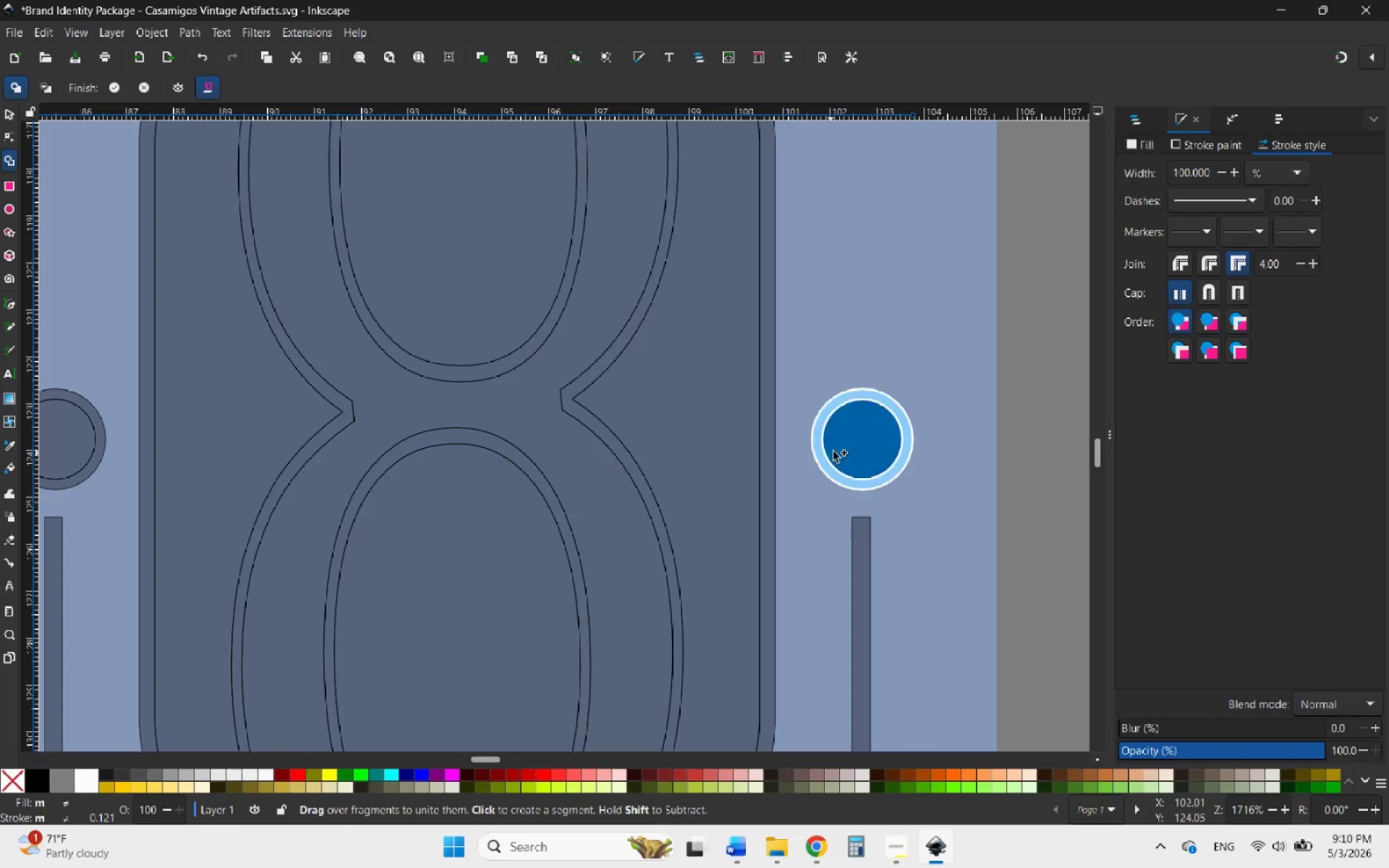 
left_click_drag(start_coordinate=[851, 446], to_coordinate=[873, 438])
 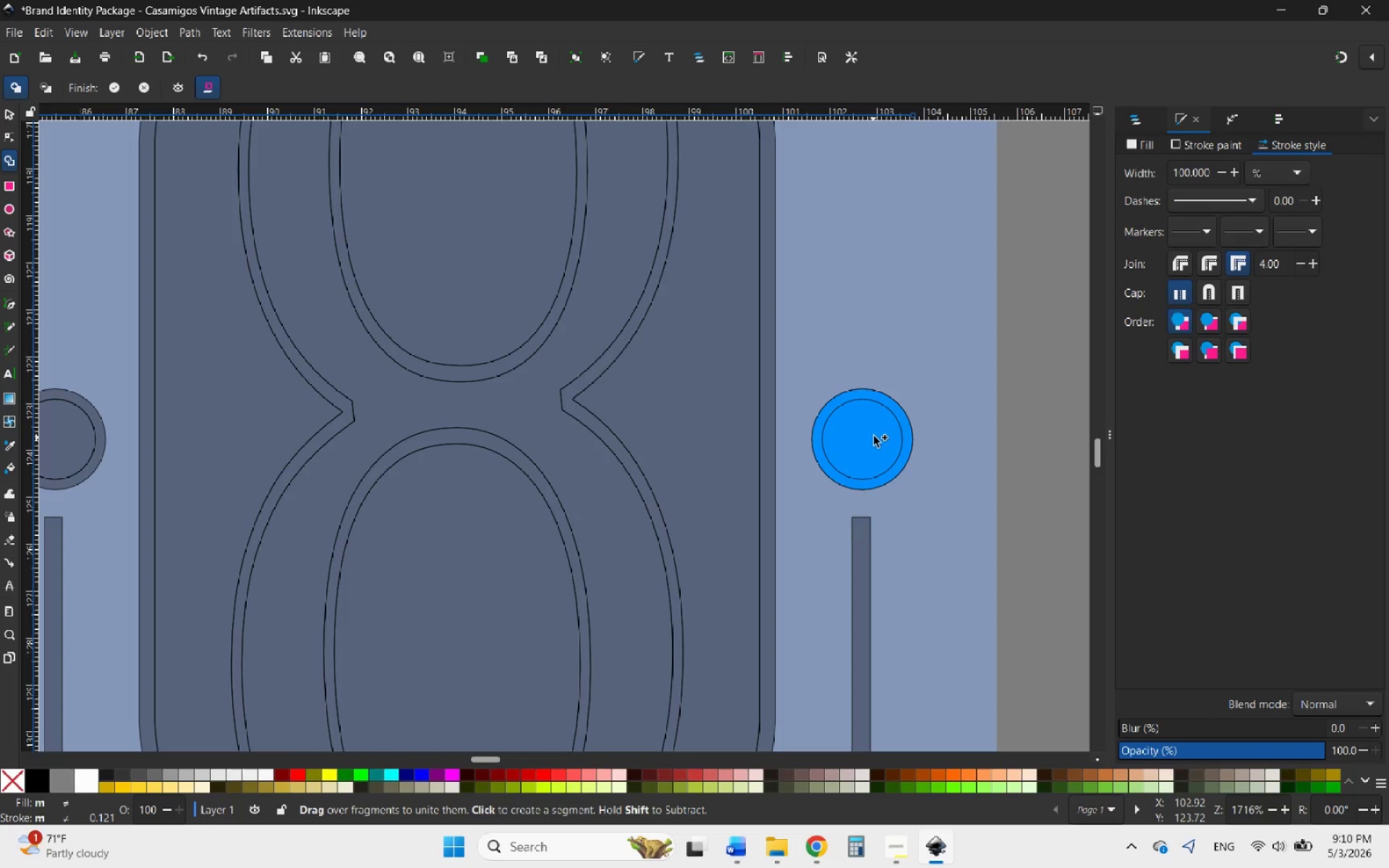 
scroll: coordinate [951, 362], scroll_direction: down, amount: 2.0
 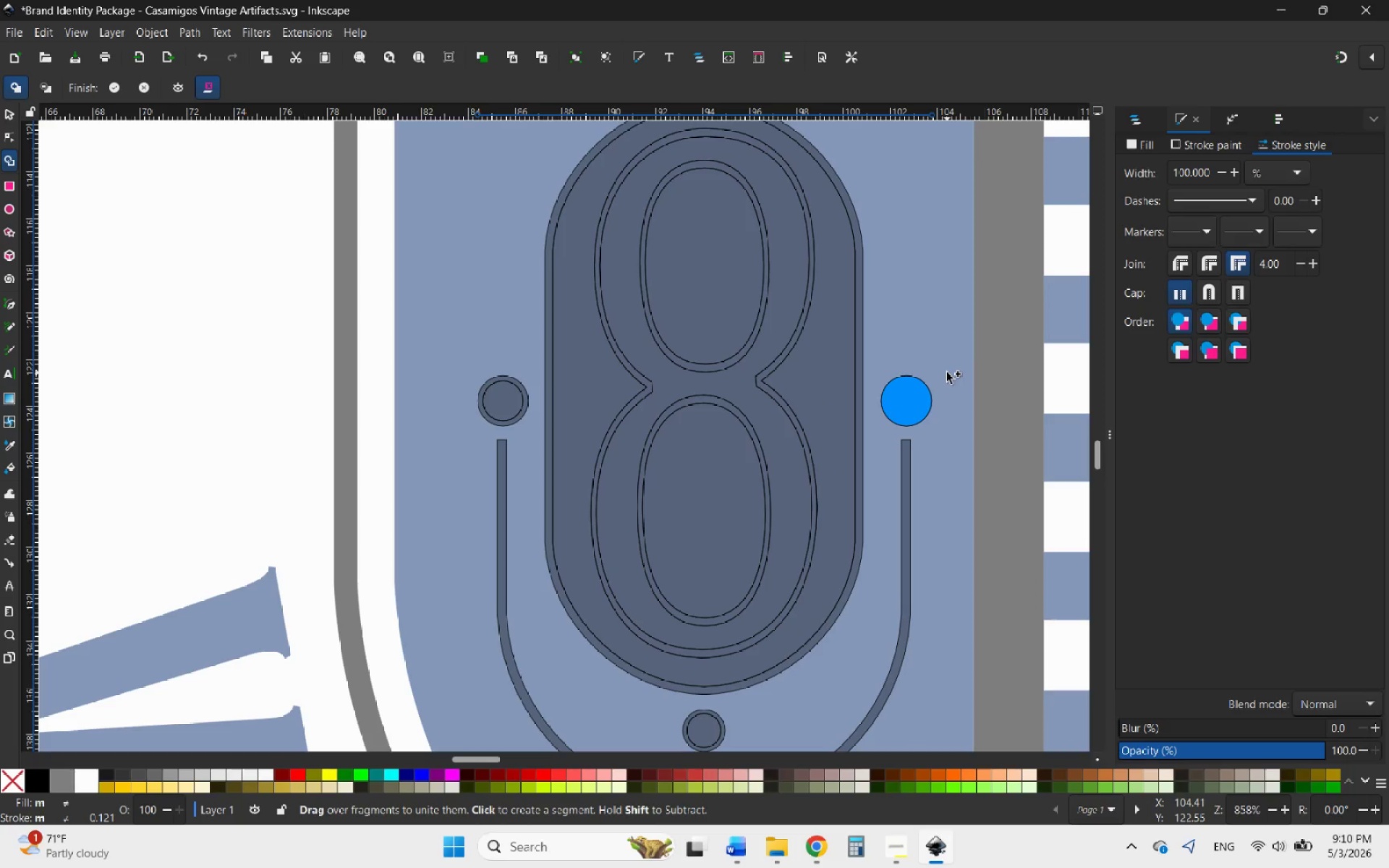 
hold_key(key=ControlLeft, duration=0.69)
 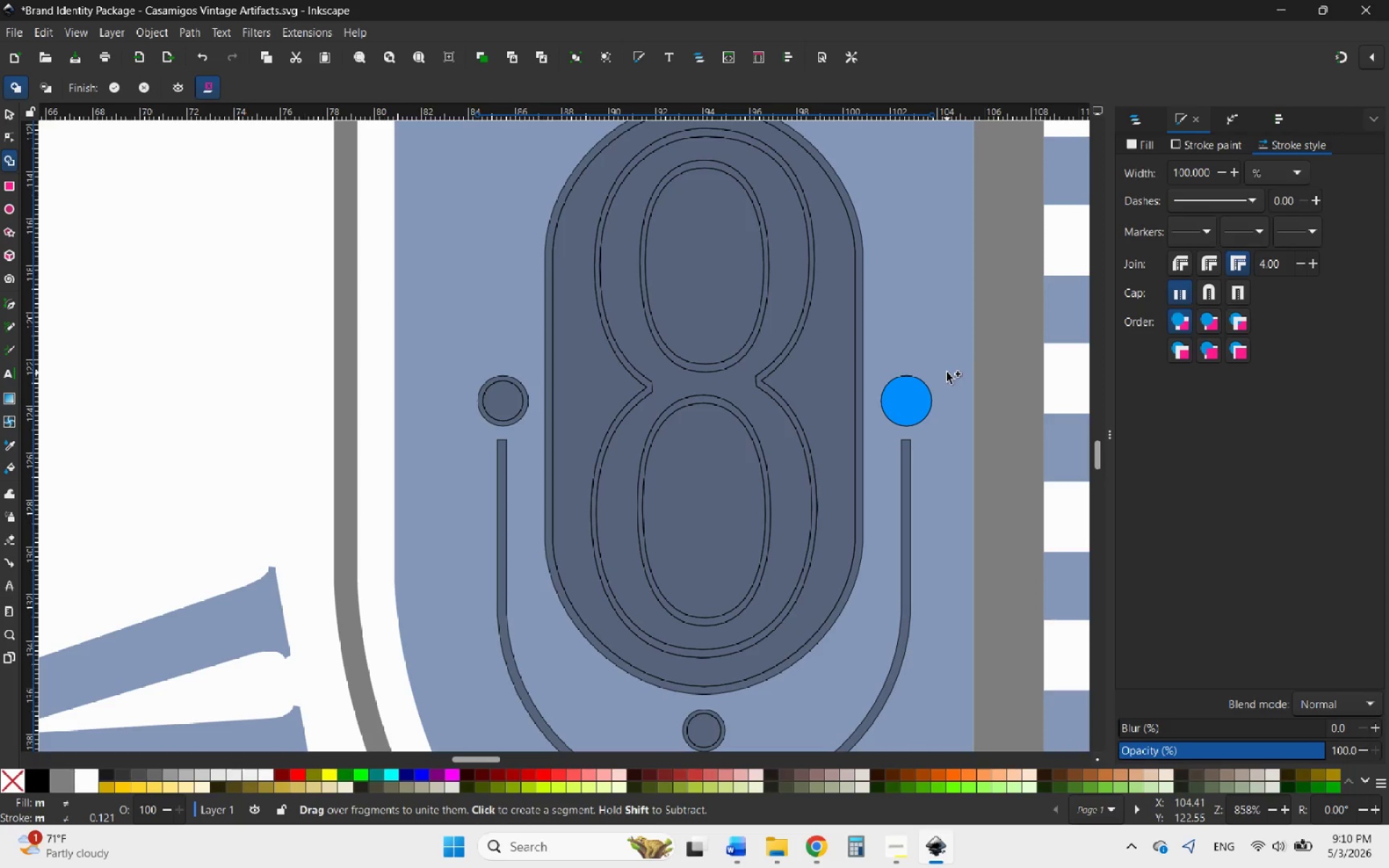 
key(Control+ControlLeft)
 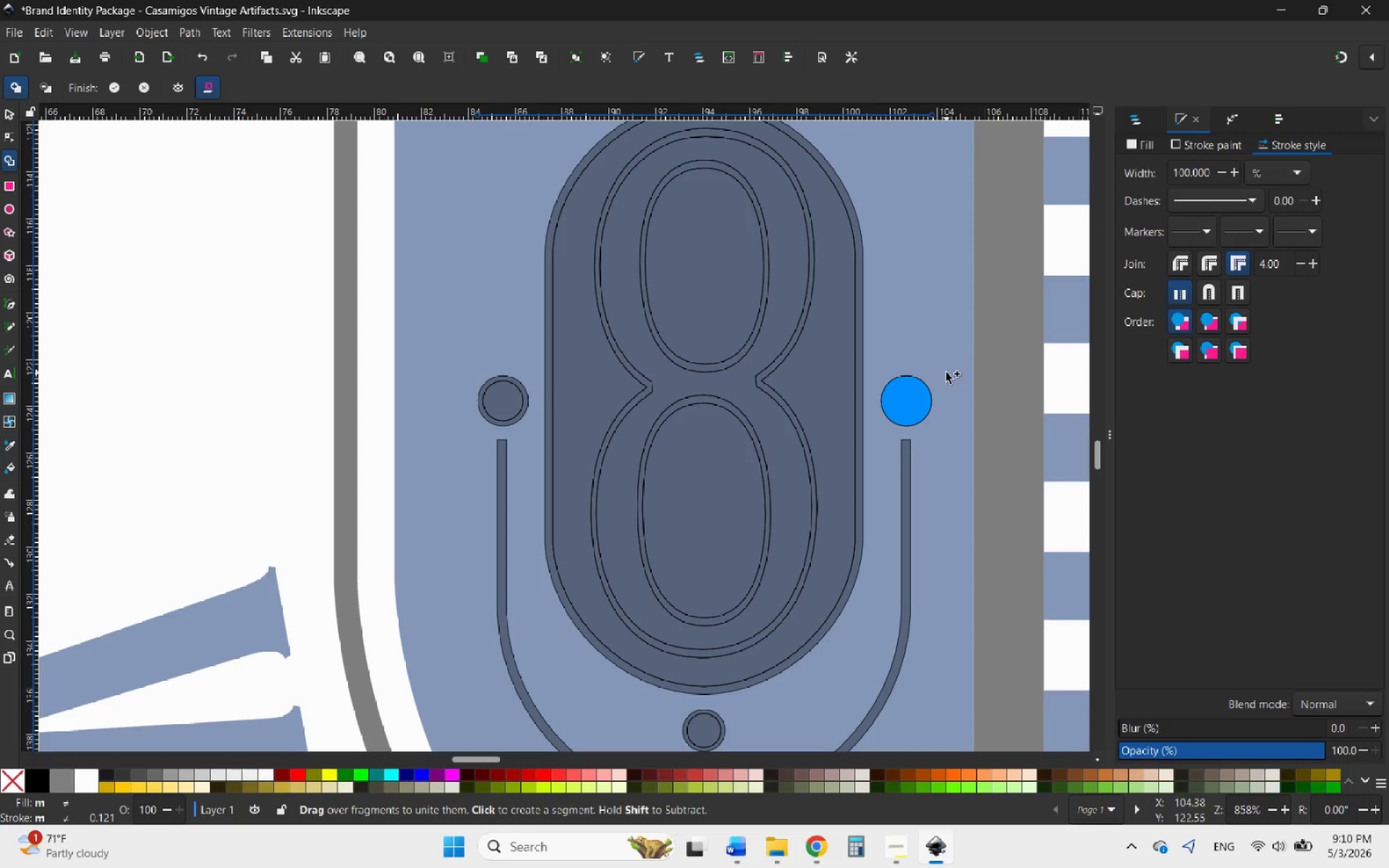 
key(Control+Z)
 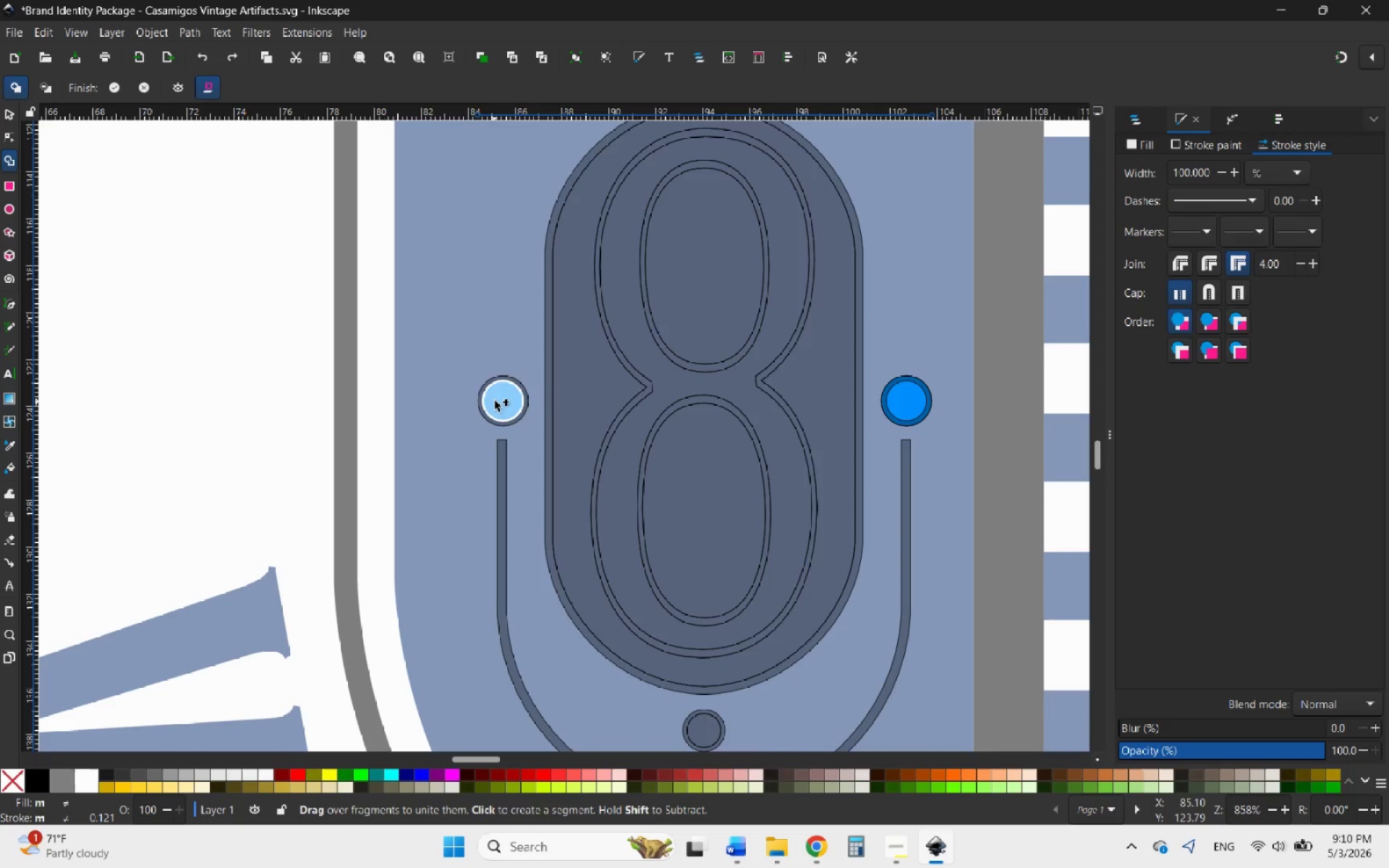 
hold_key(key=ControlLeft, duration=2.44)
scroll: coordinate [741, 516], scroll_direction: down, amount: 1.0
 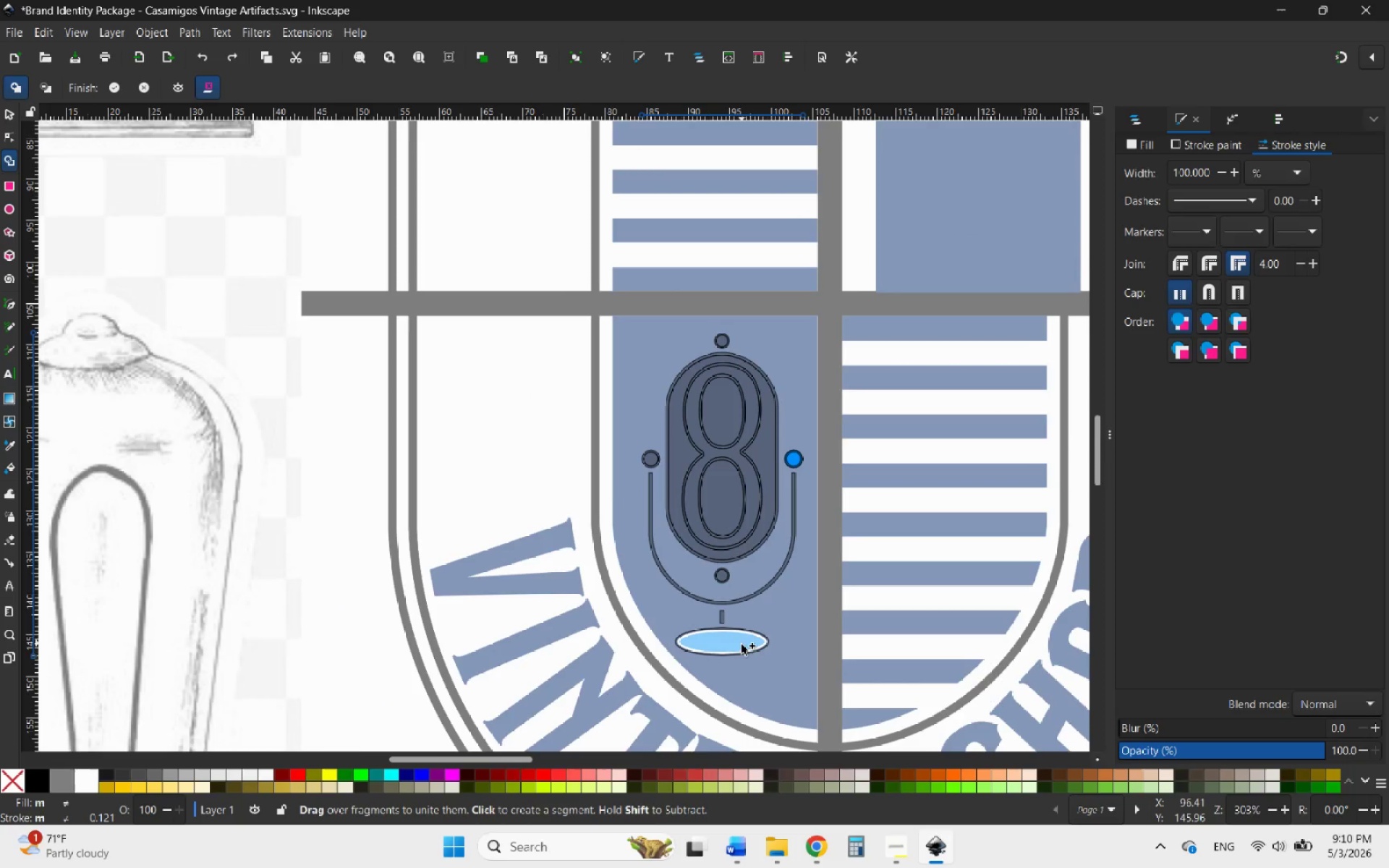 
scroll: coordinate [742, 650], scroll_direction: up, amount: 3.0
 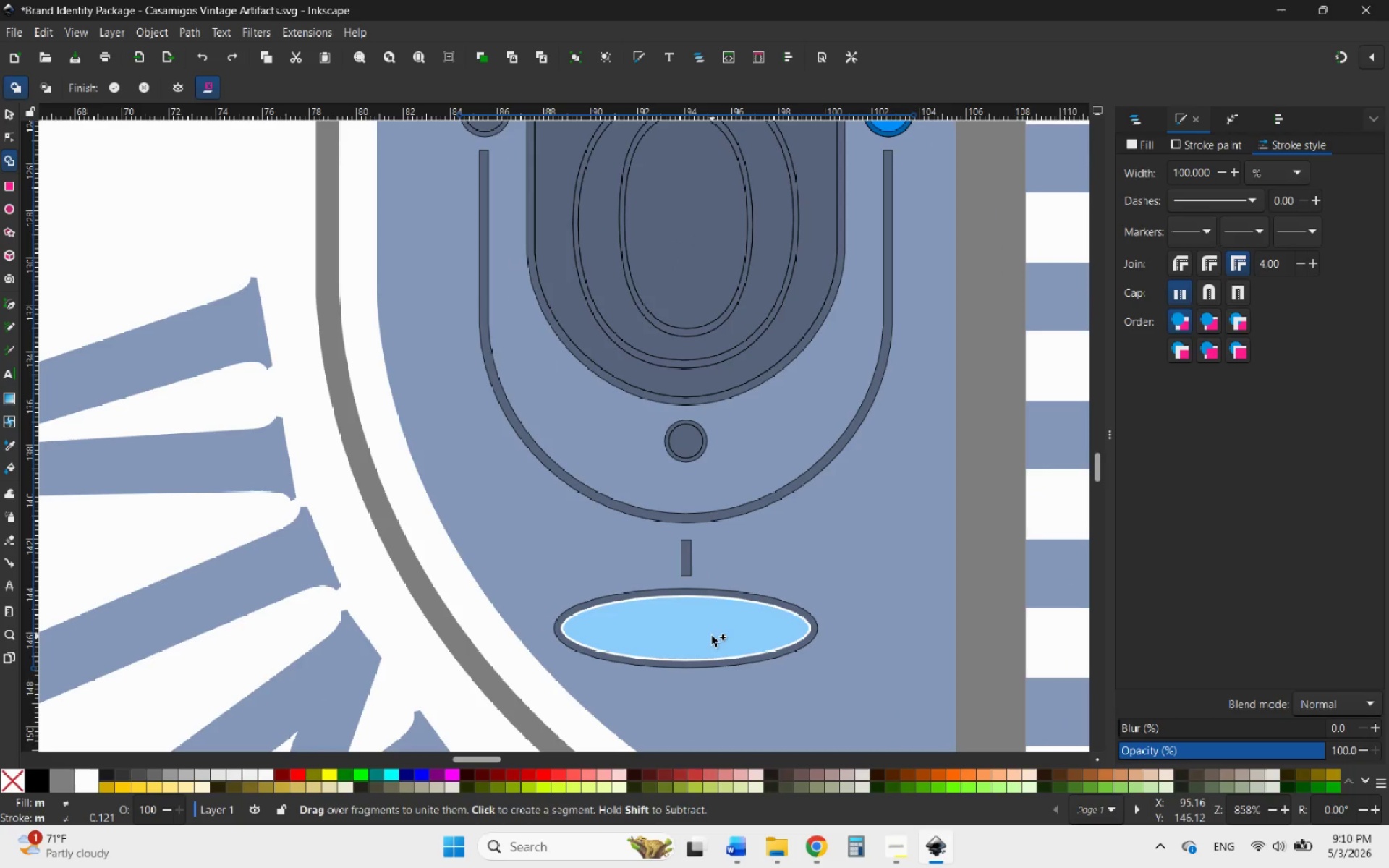 
left_click([710, 636])
 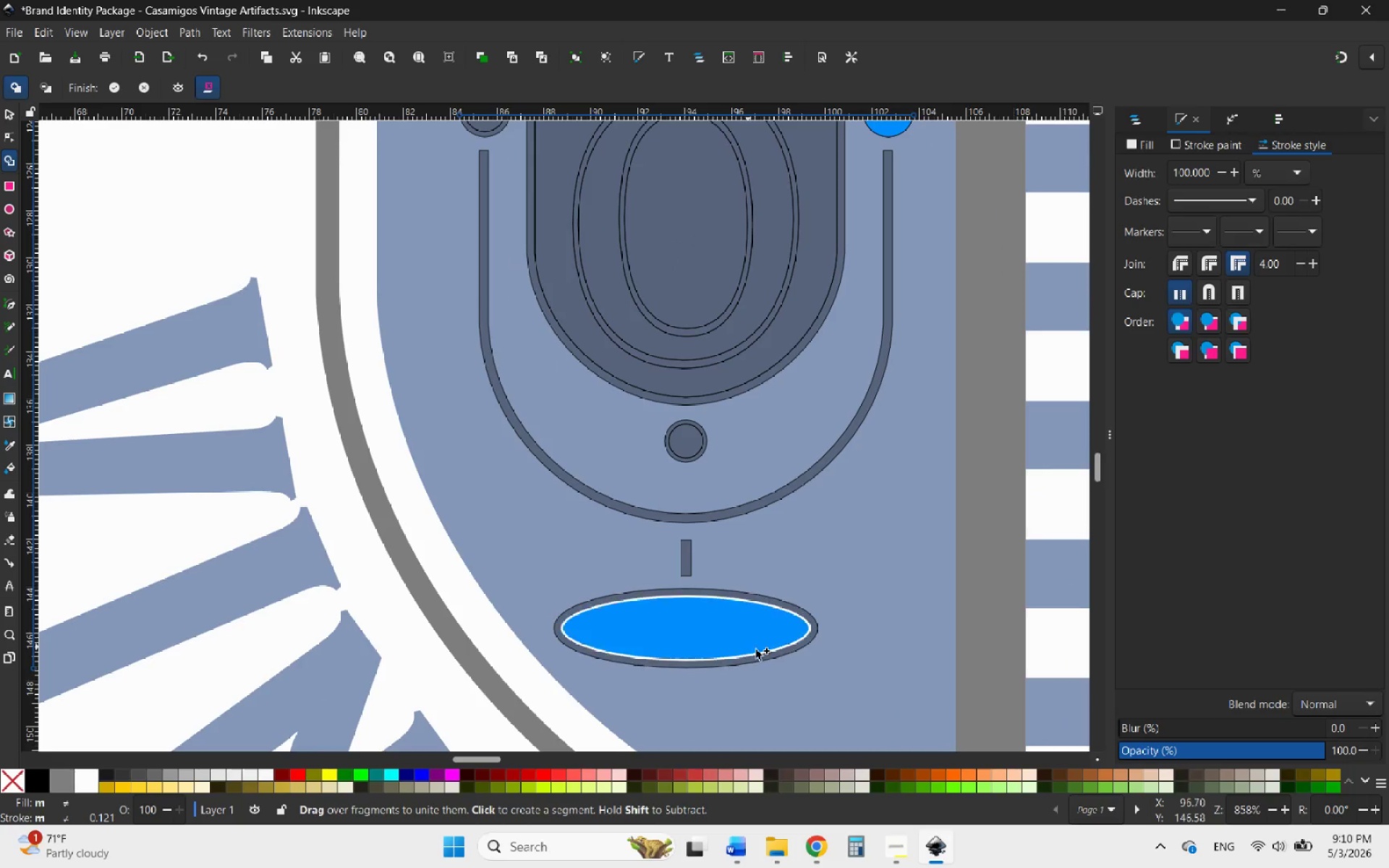 
scroll: coordinate [776, 663], scroll_direction: down, amount: 3.0
 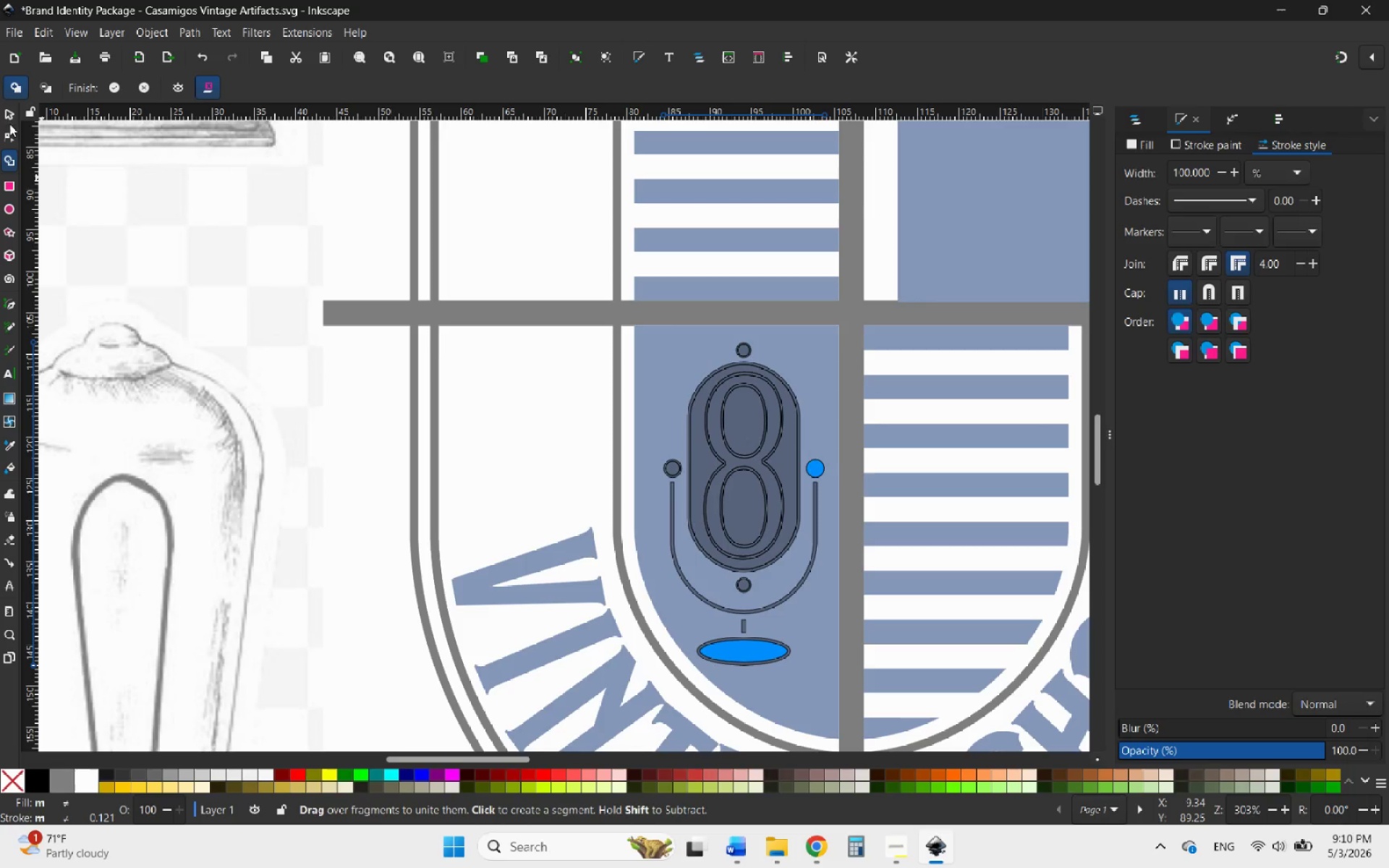 
hold_key(key=ControlLeft, duration=0.64)
 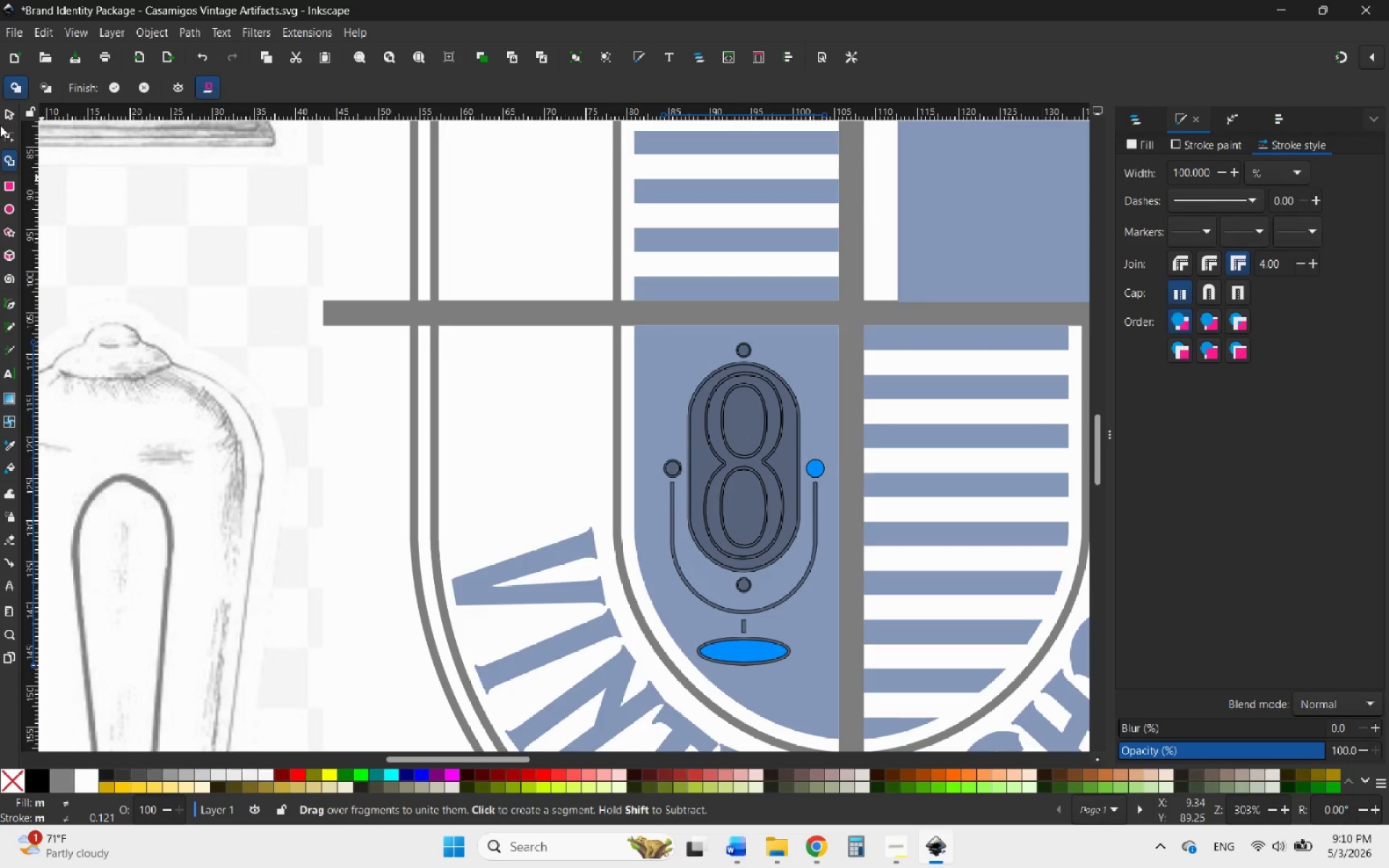 
left_click([12, 116])
 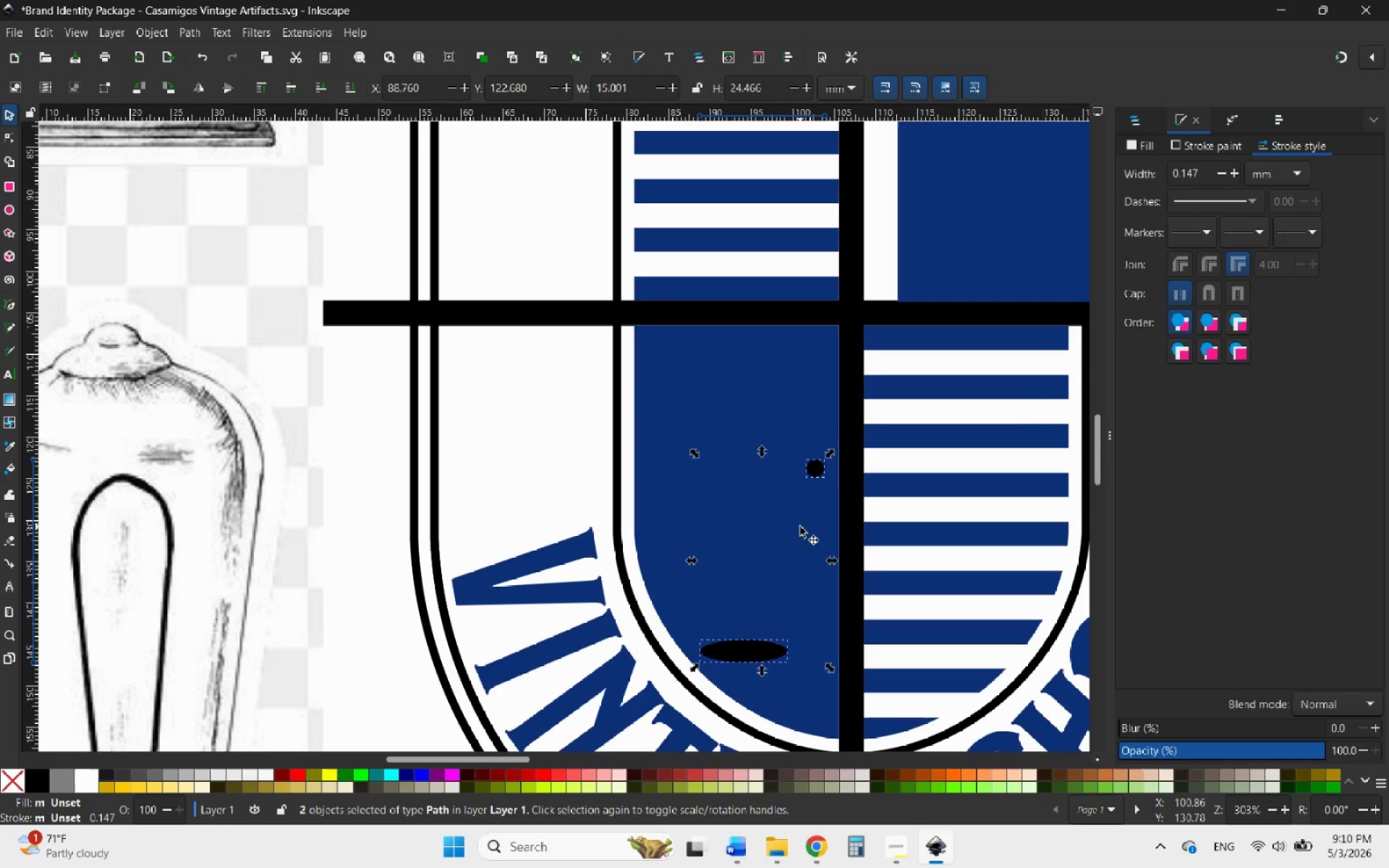 
key(Control+ControlLeft)
 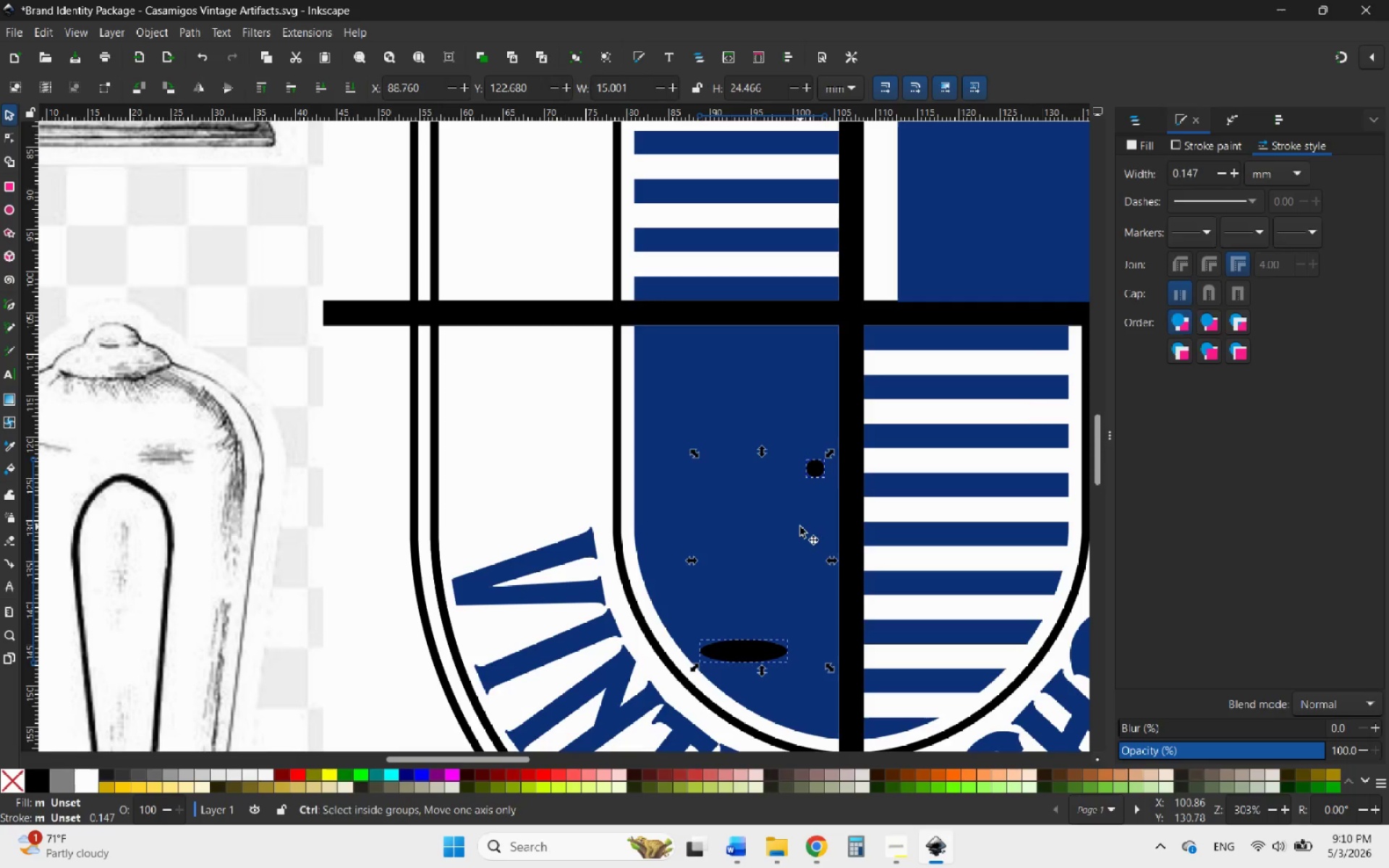 
key(Control+Z)
 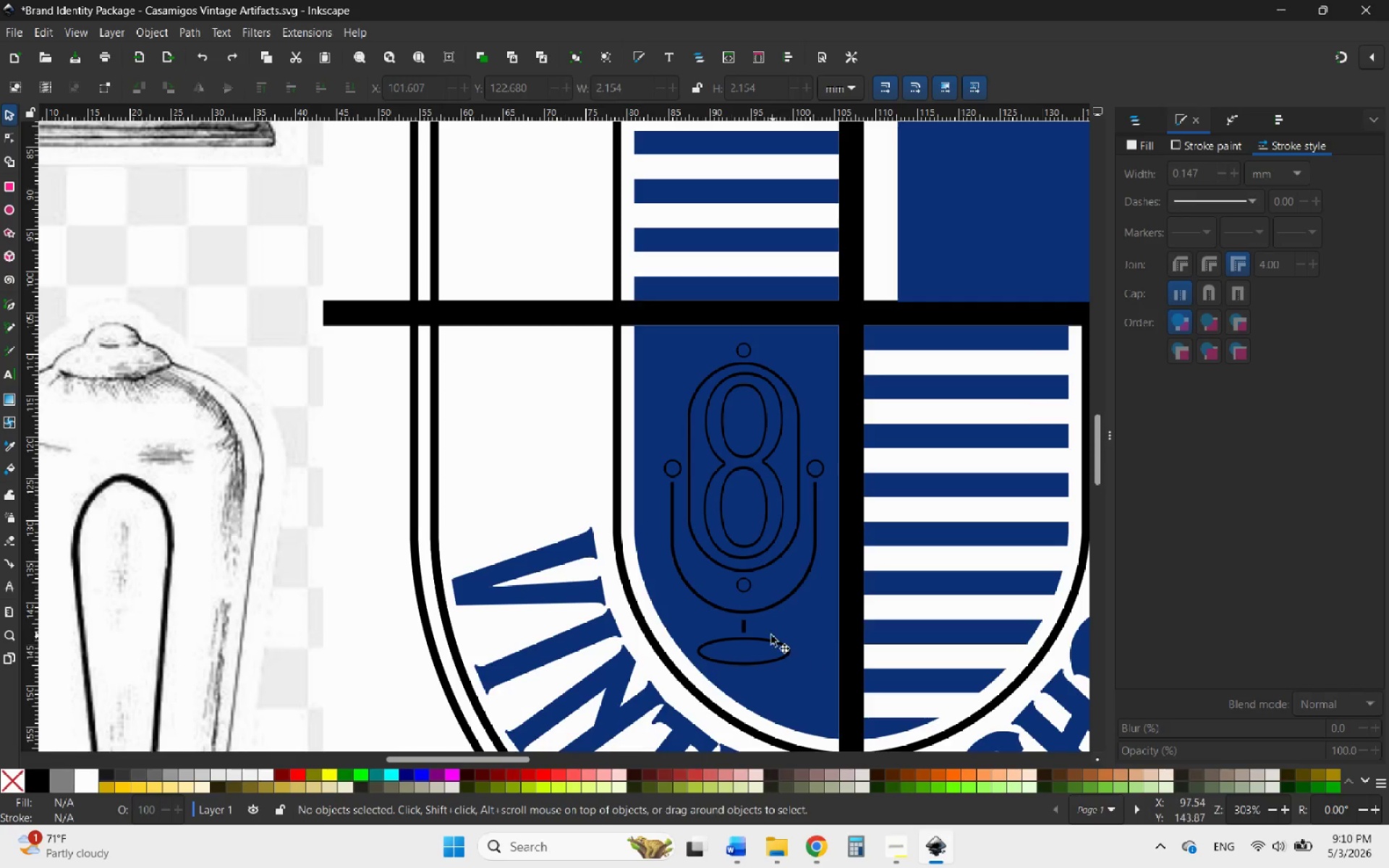 
left_click([749, 638])
 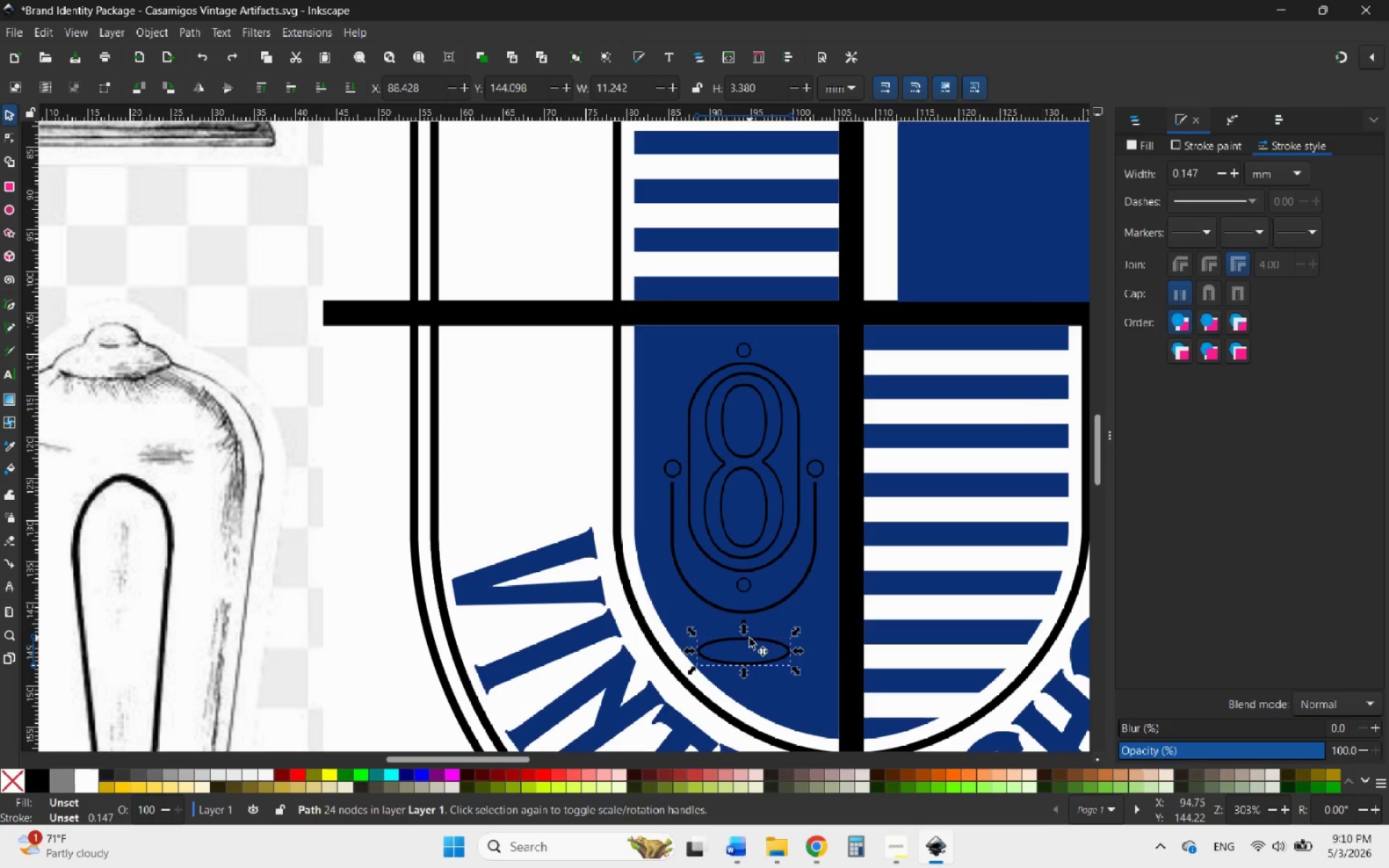 
hold_key(key=ShiftLeft, duration=11.17)
left_click([755, 616])
 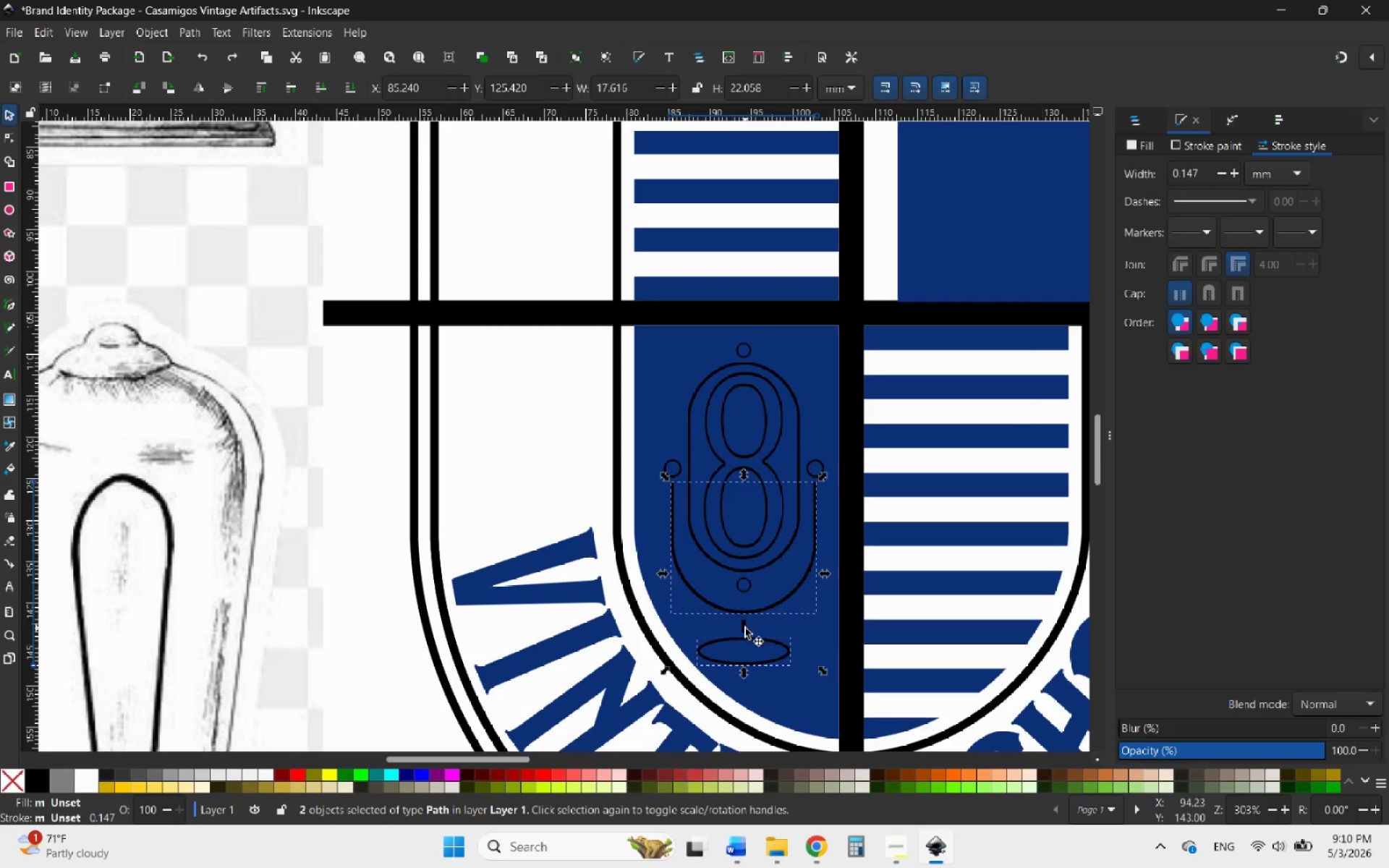 
left_click([745, 628])
 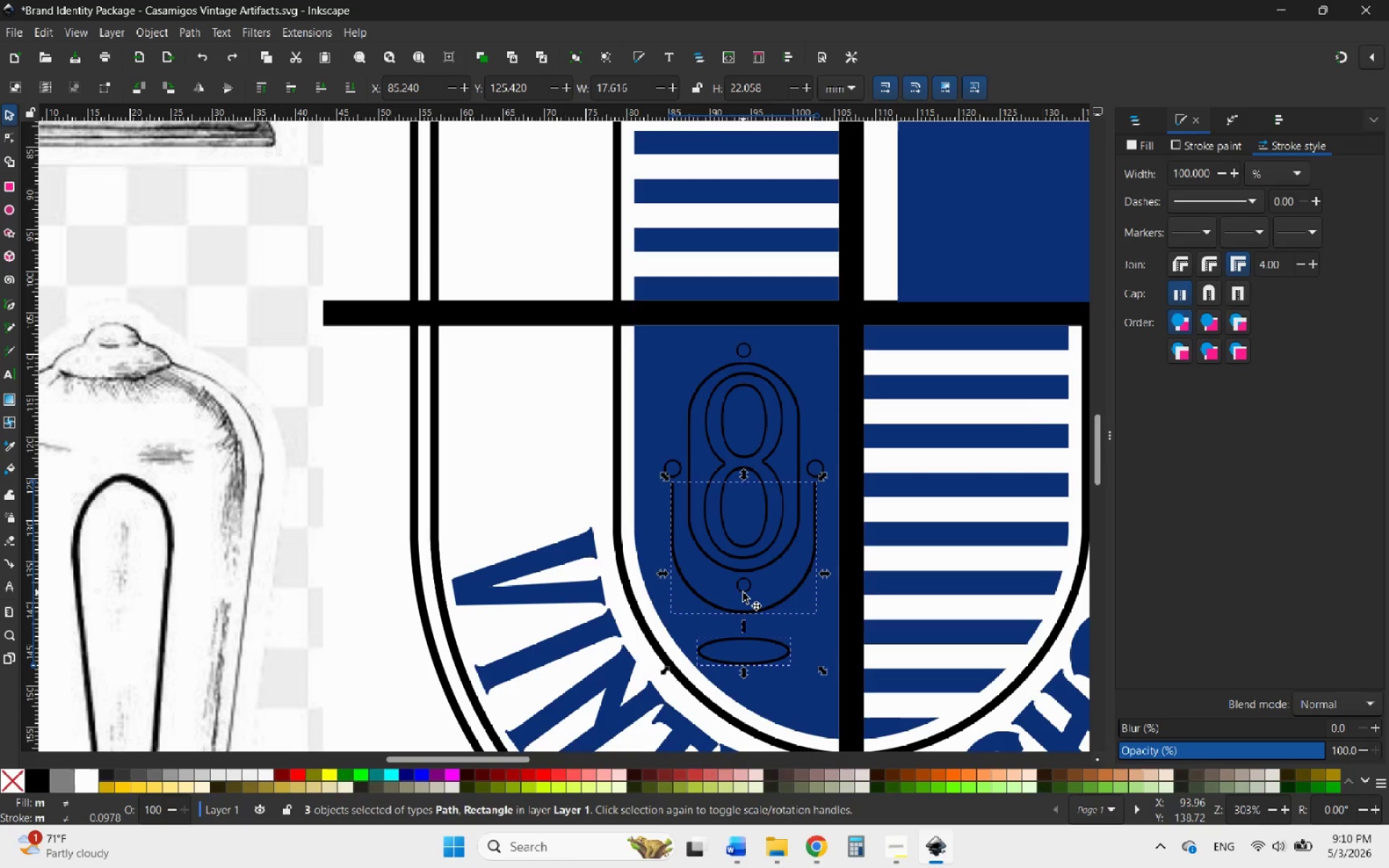 
left_click([743, 592])
 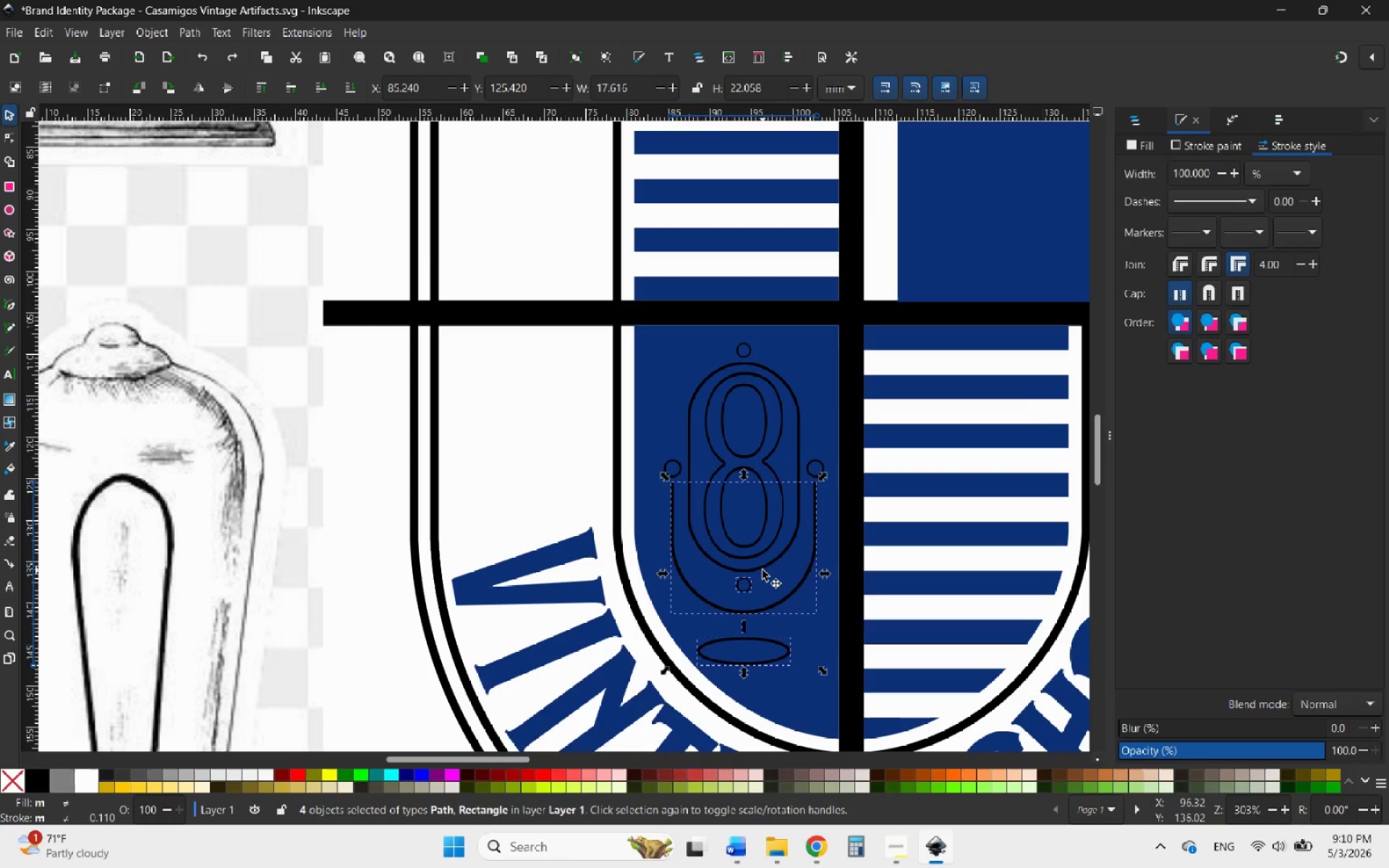 
left_click([763, 570])
 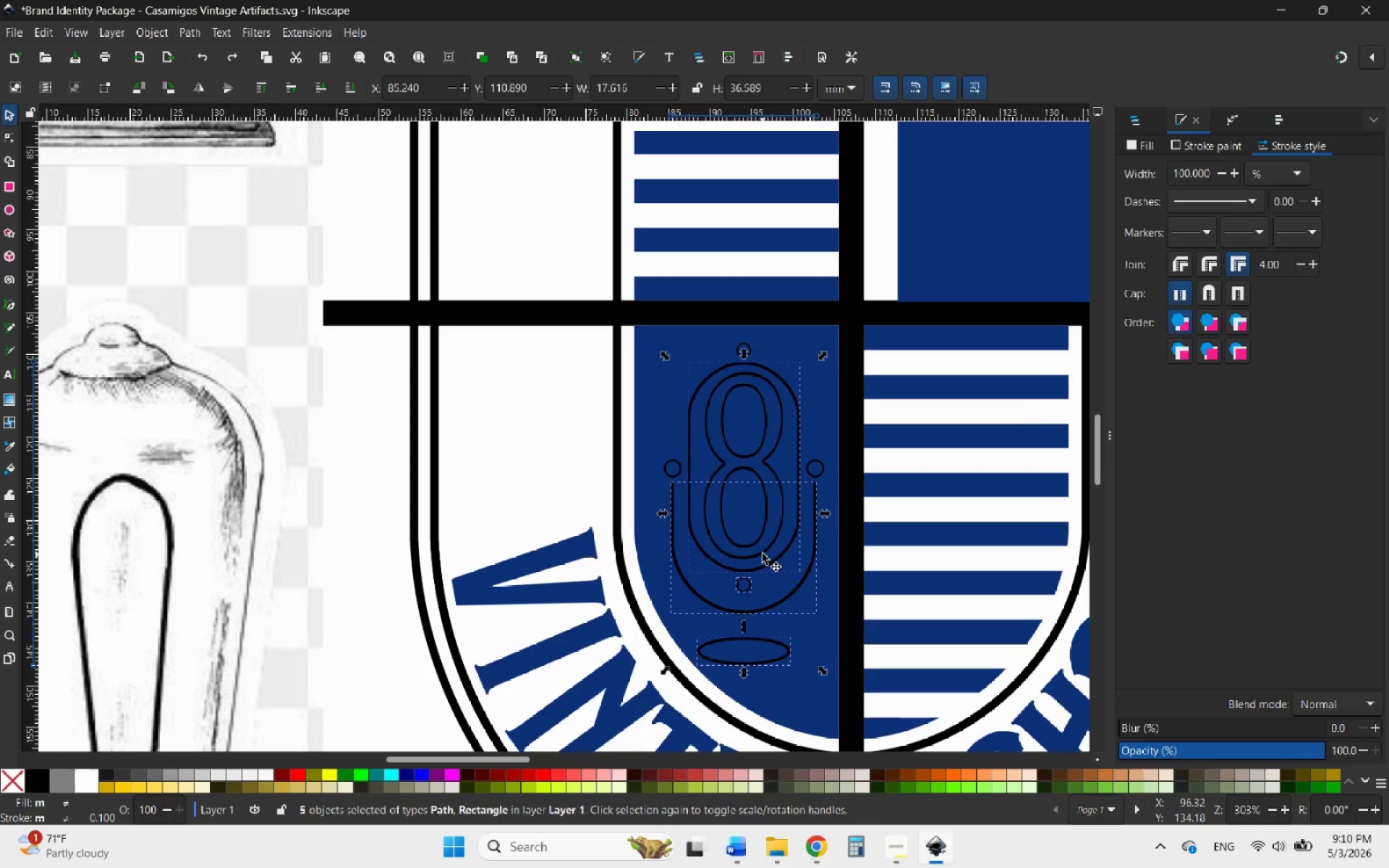 
left_click([763, 553])
 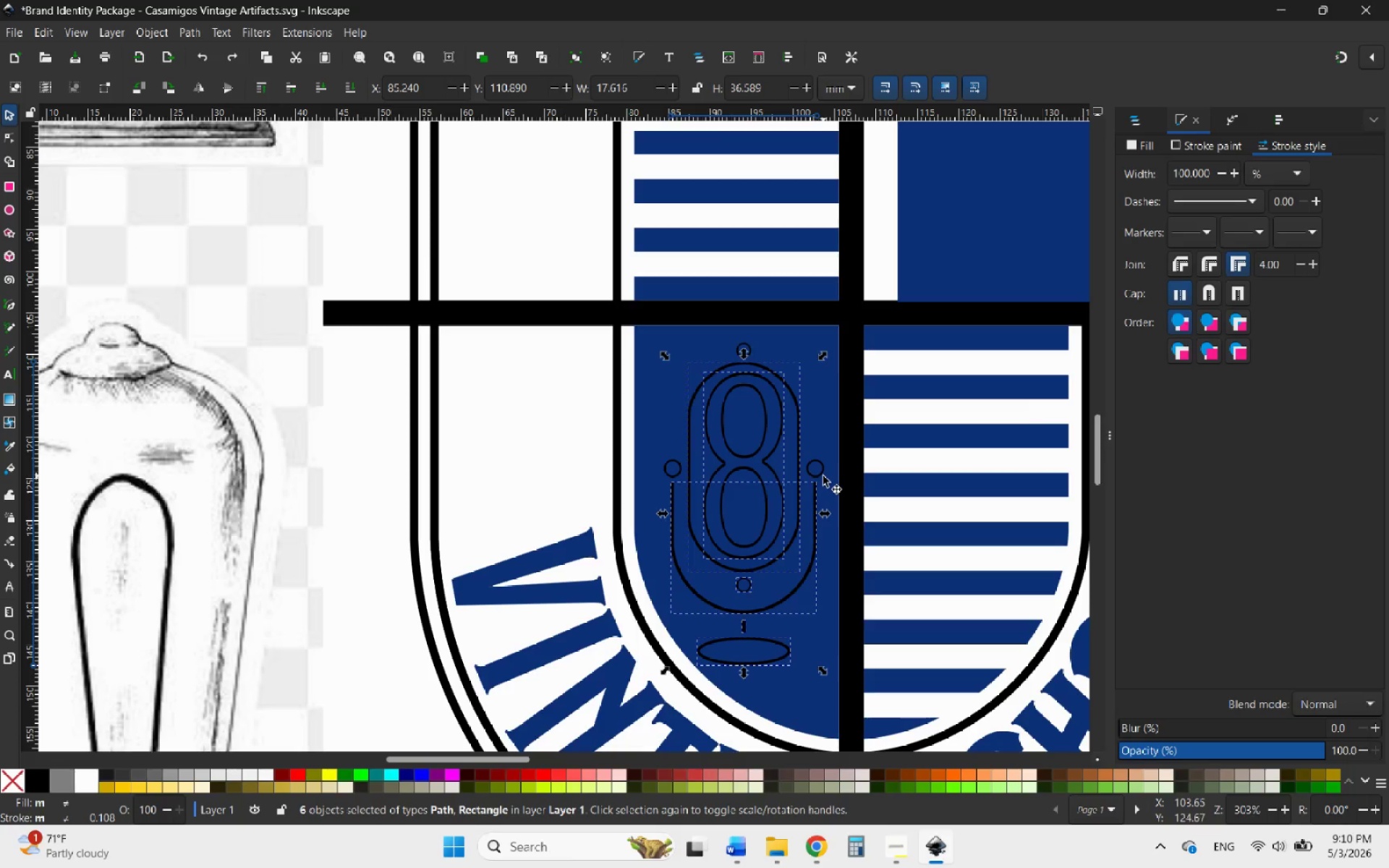 
left_click([823, 475])
 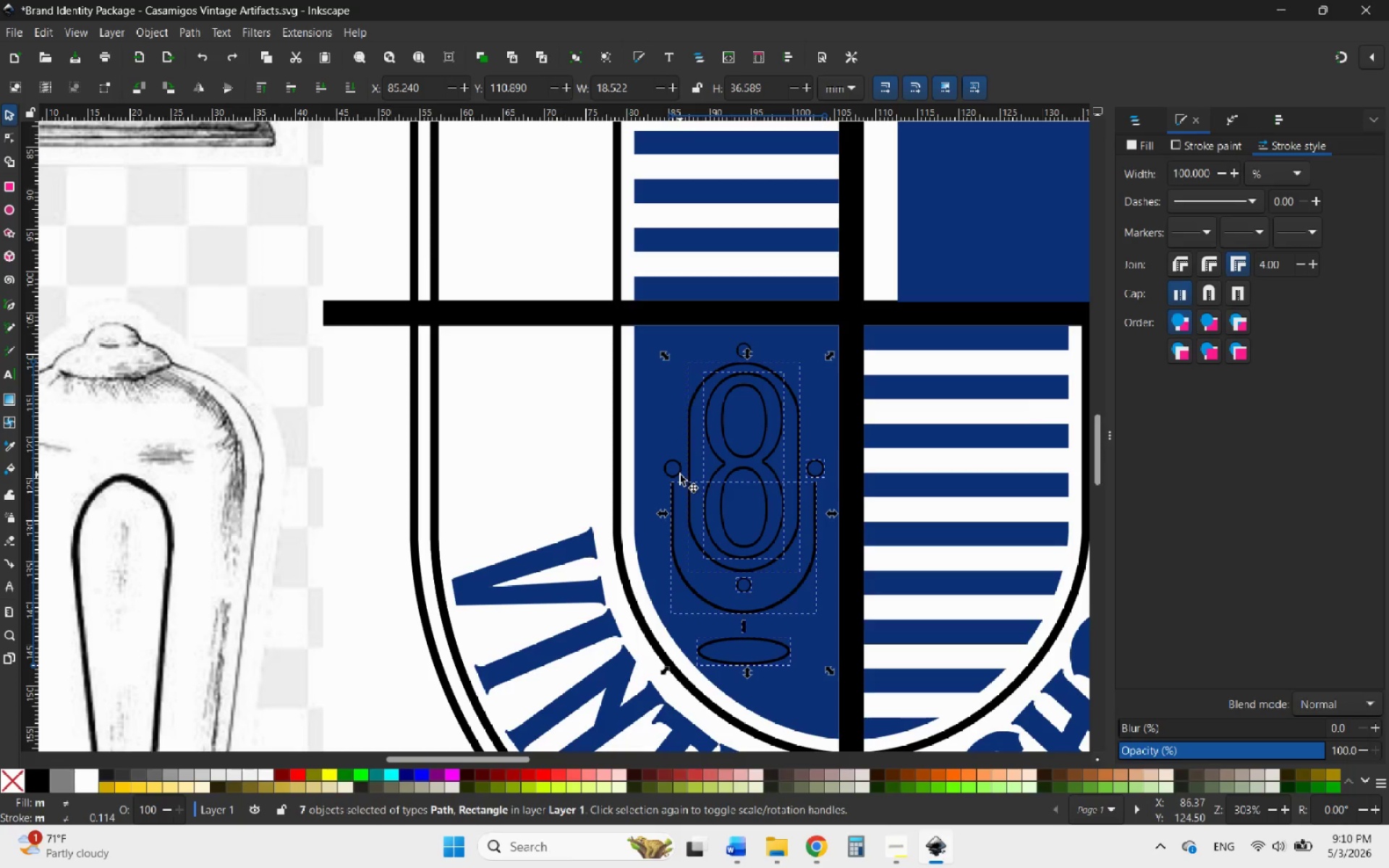 
left_click([680, 475])
 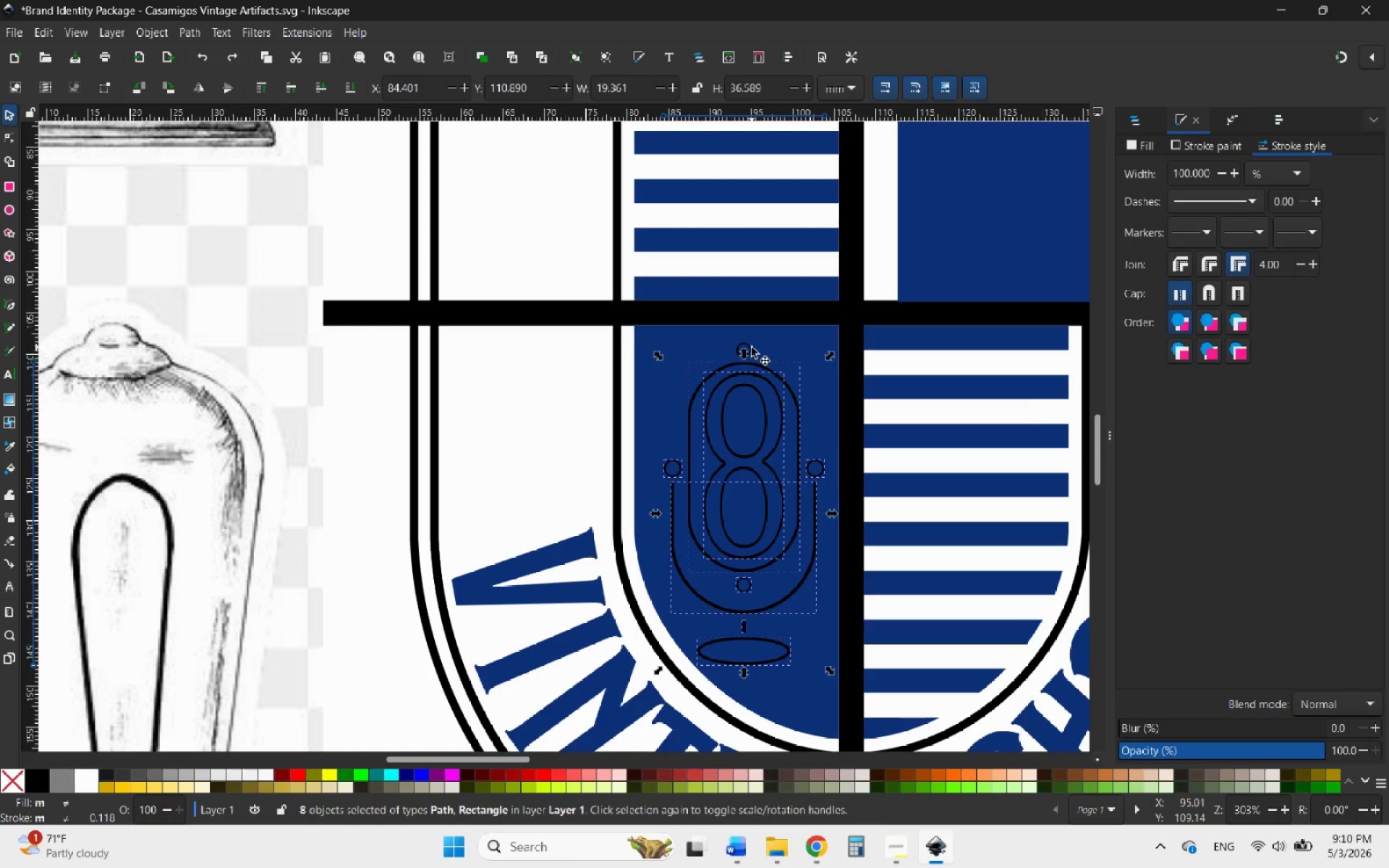 
left_click([747, 345])
 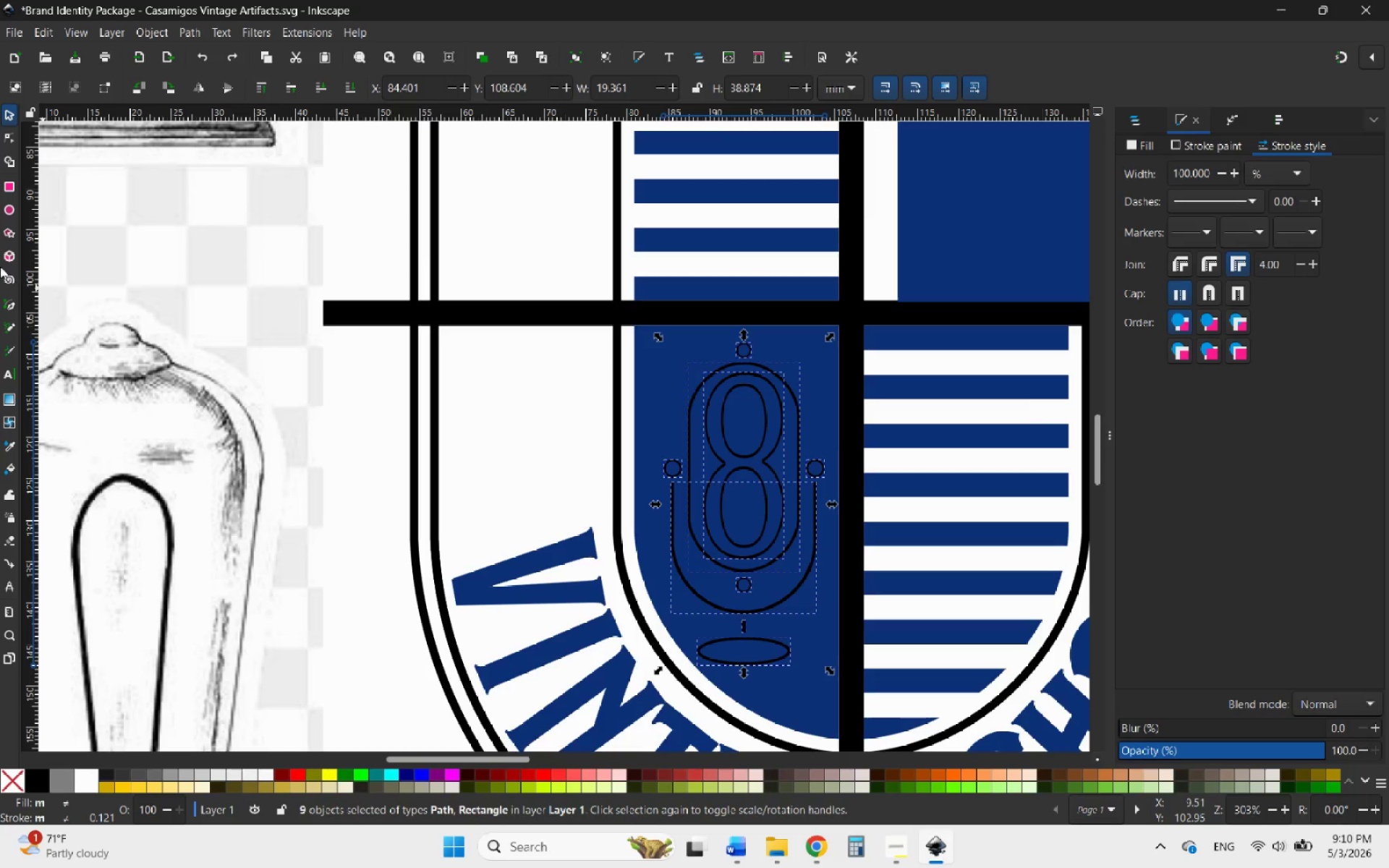 
left_click([10, 157])
 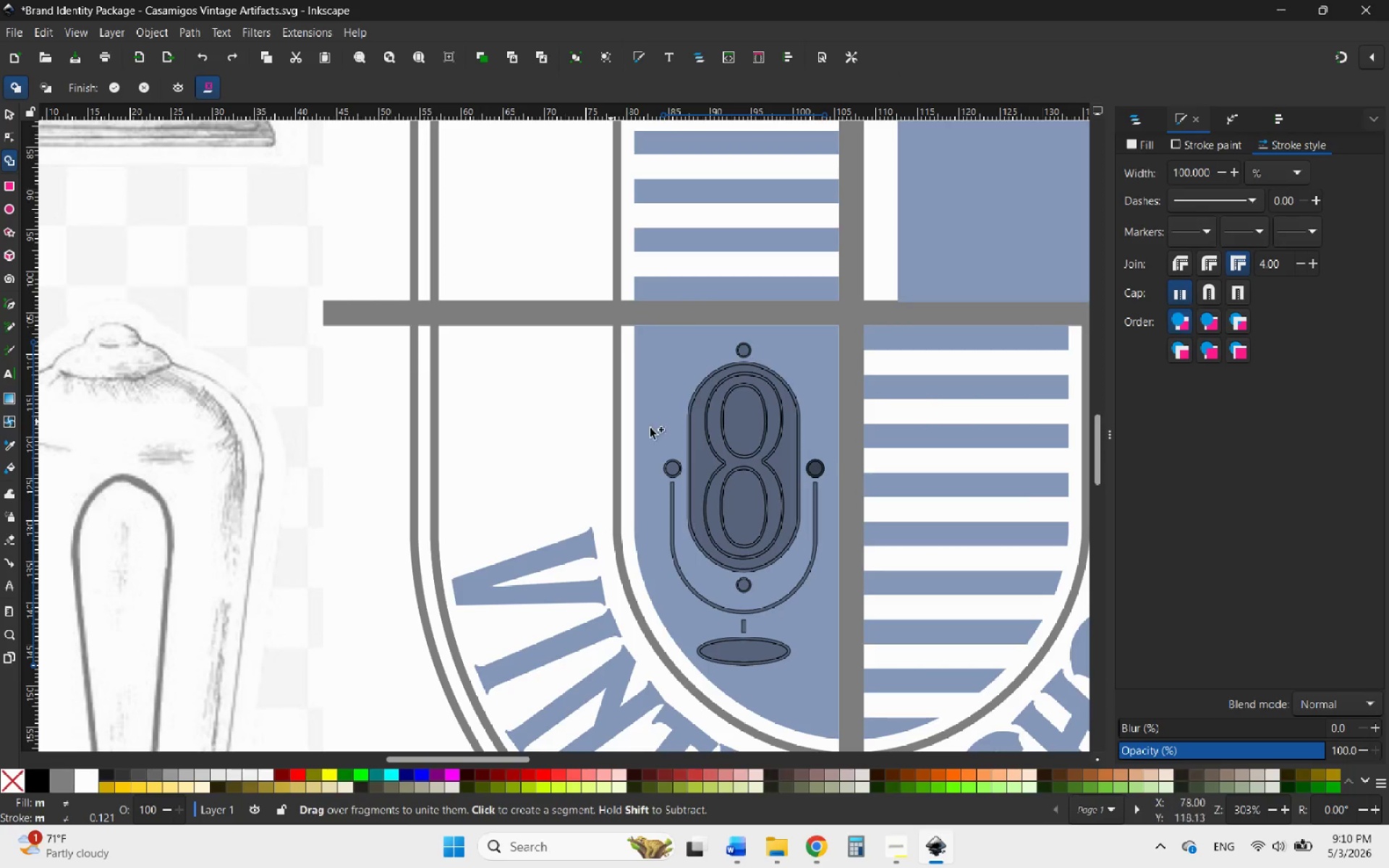 
scroll: coordinate [784, 468], scroll_direction: up, amount: 3.0
 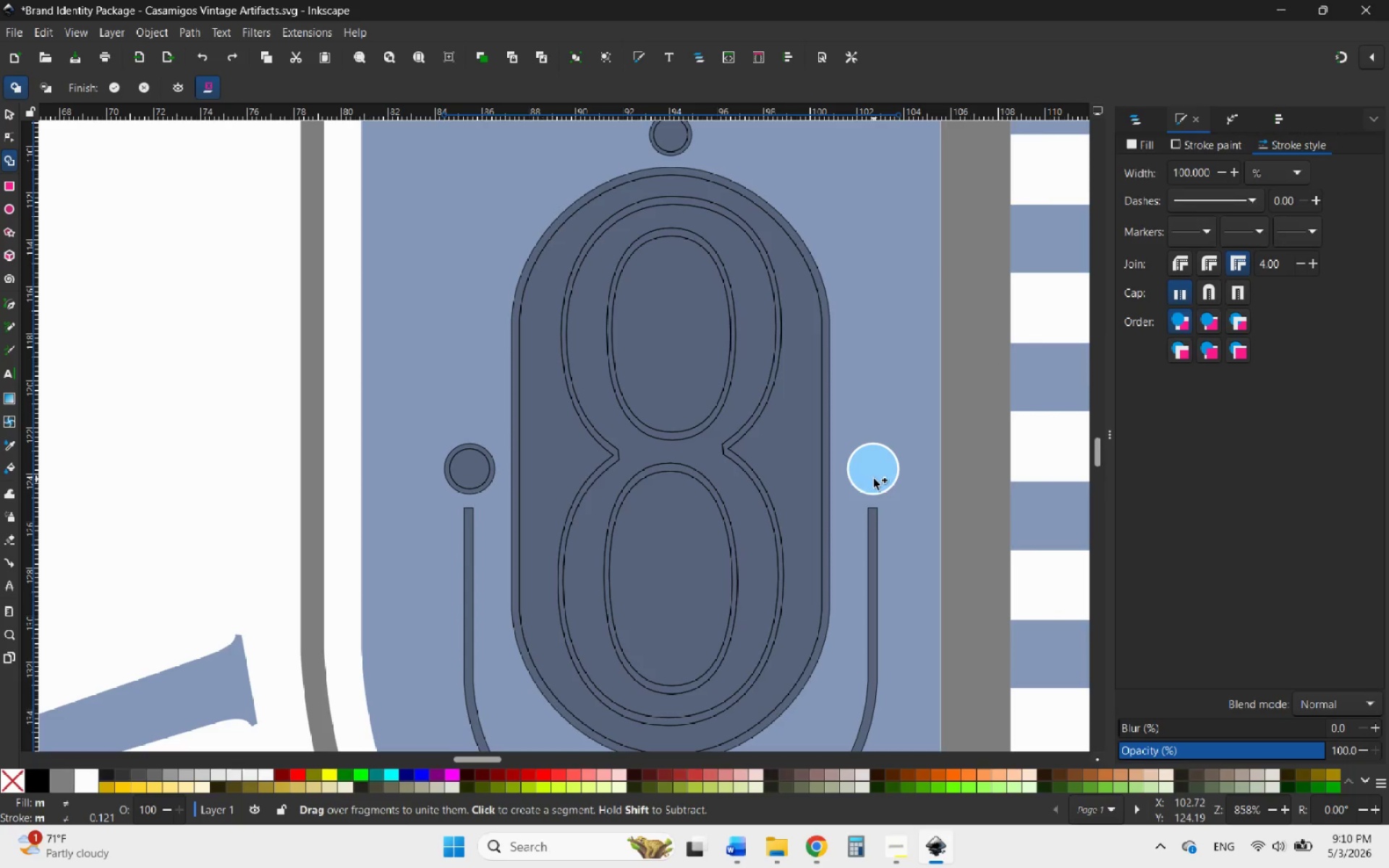 
hold_key(key=ControlLeft, duration=0.89)
 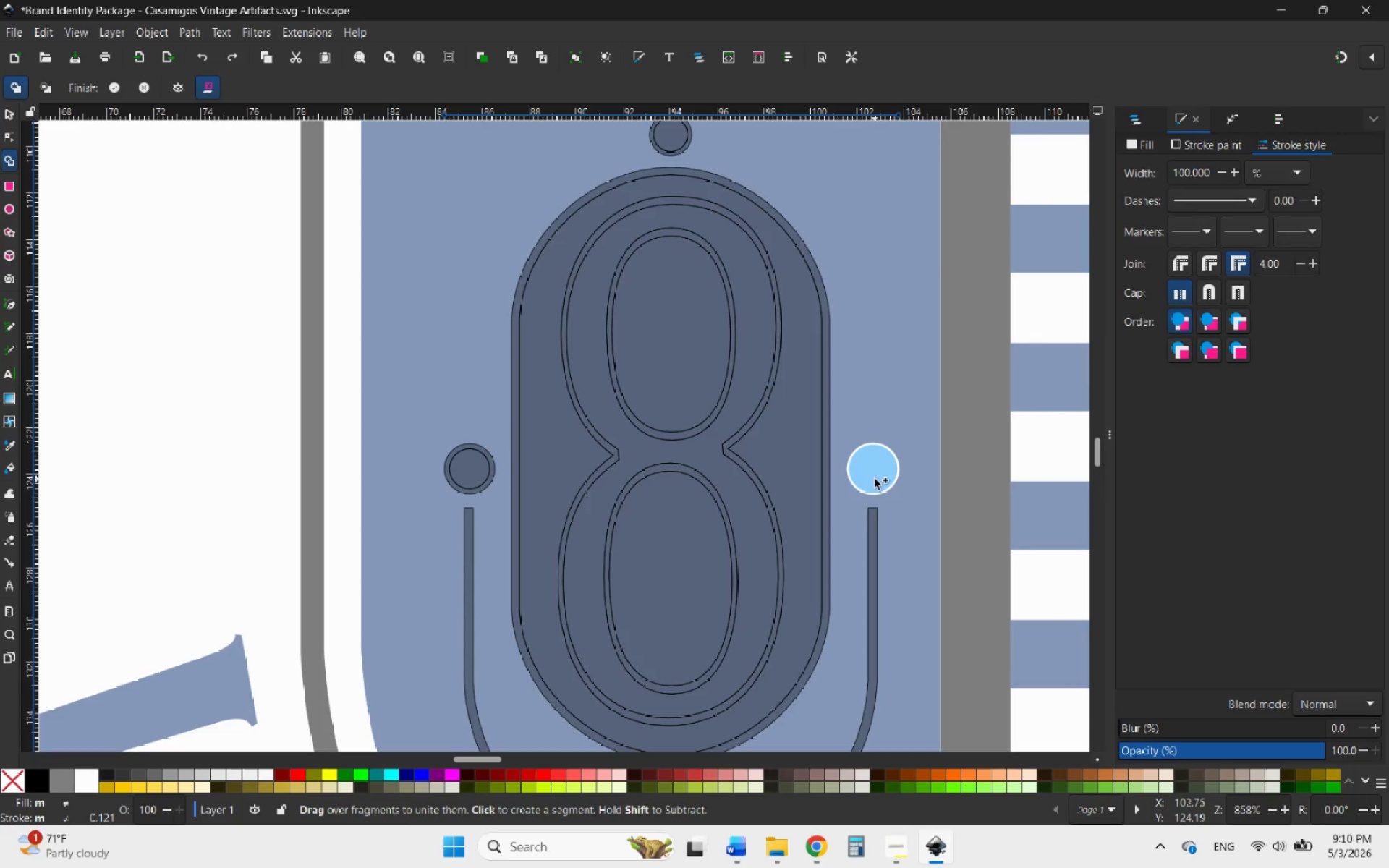 
left_click([875, 479])
 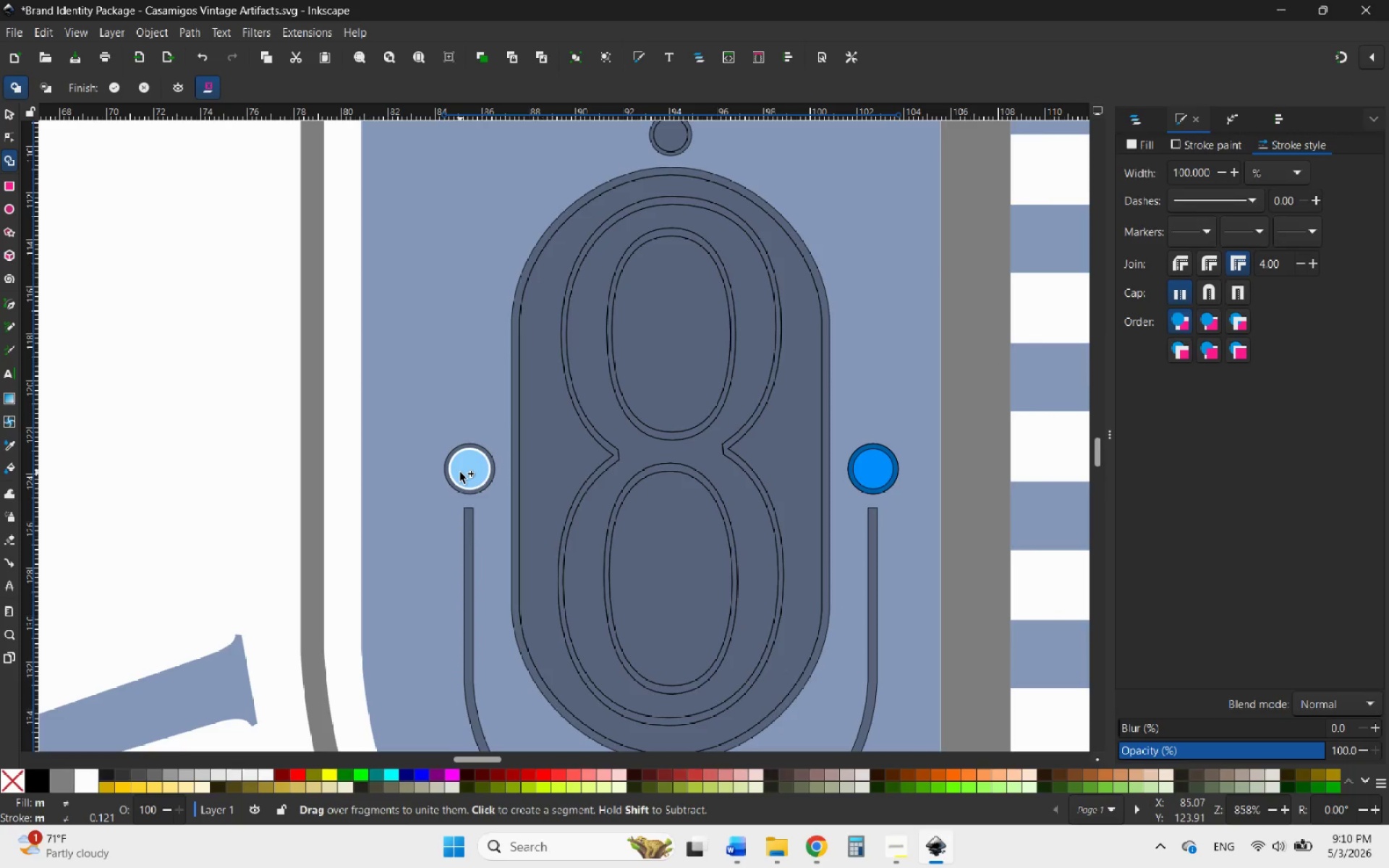 
wait(9.76)
 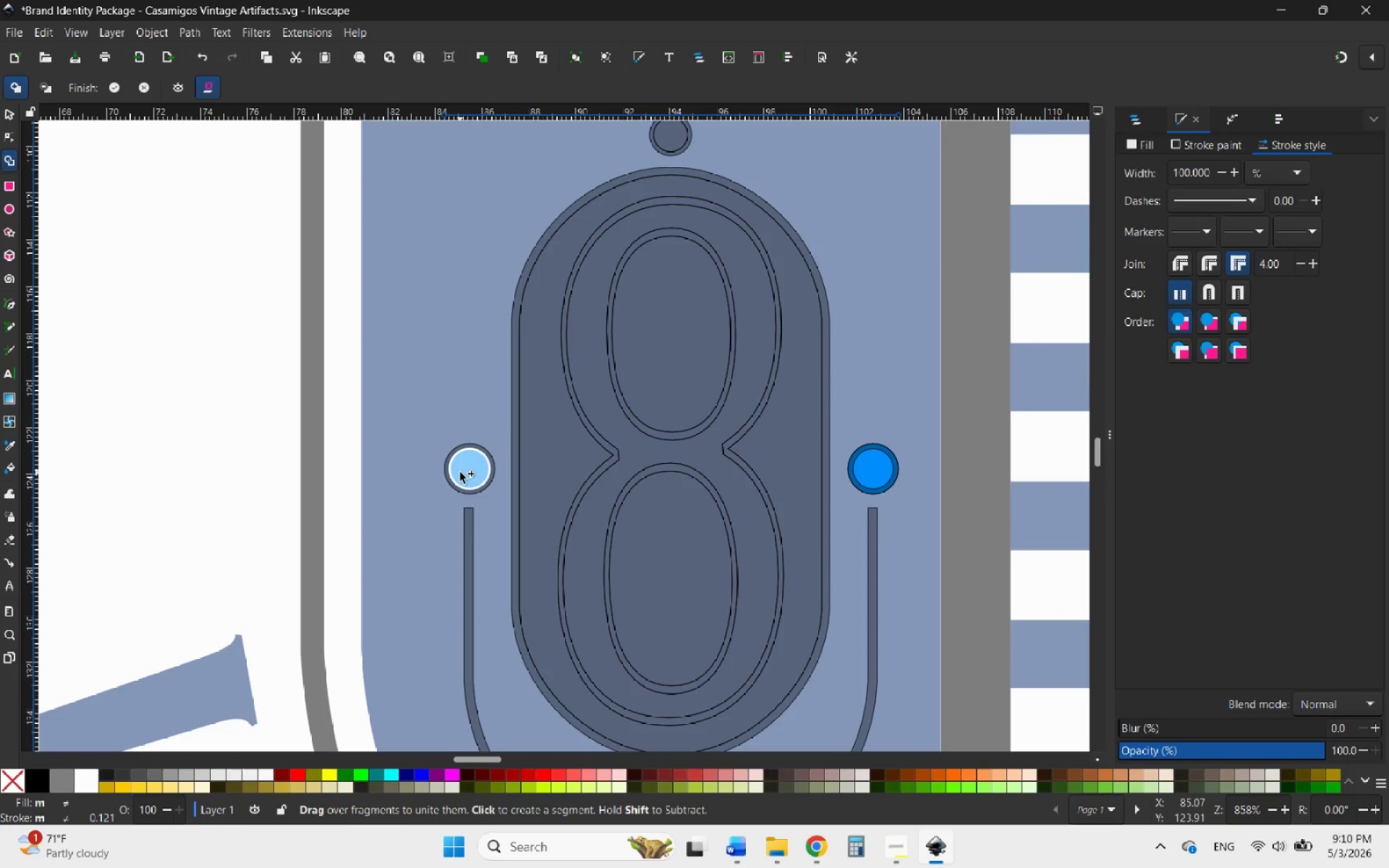 
left_click([562, 466])
 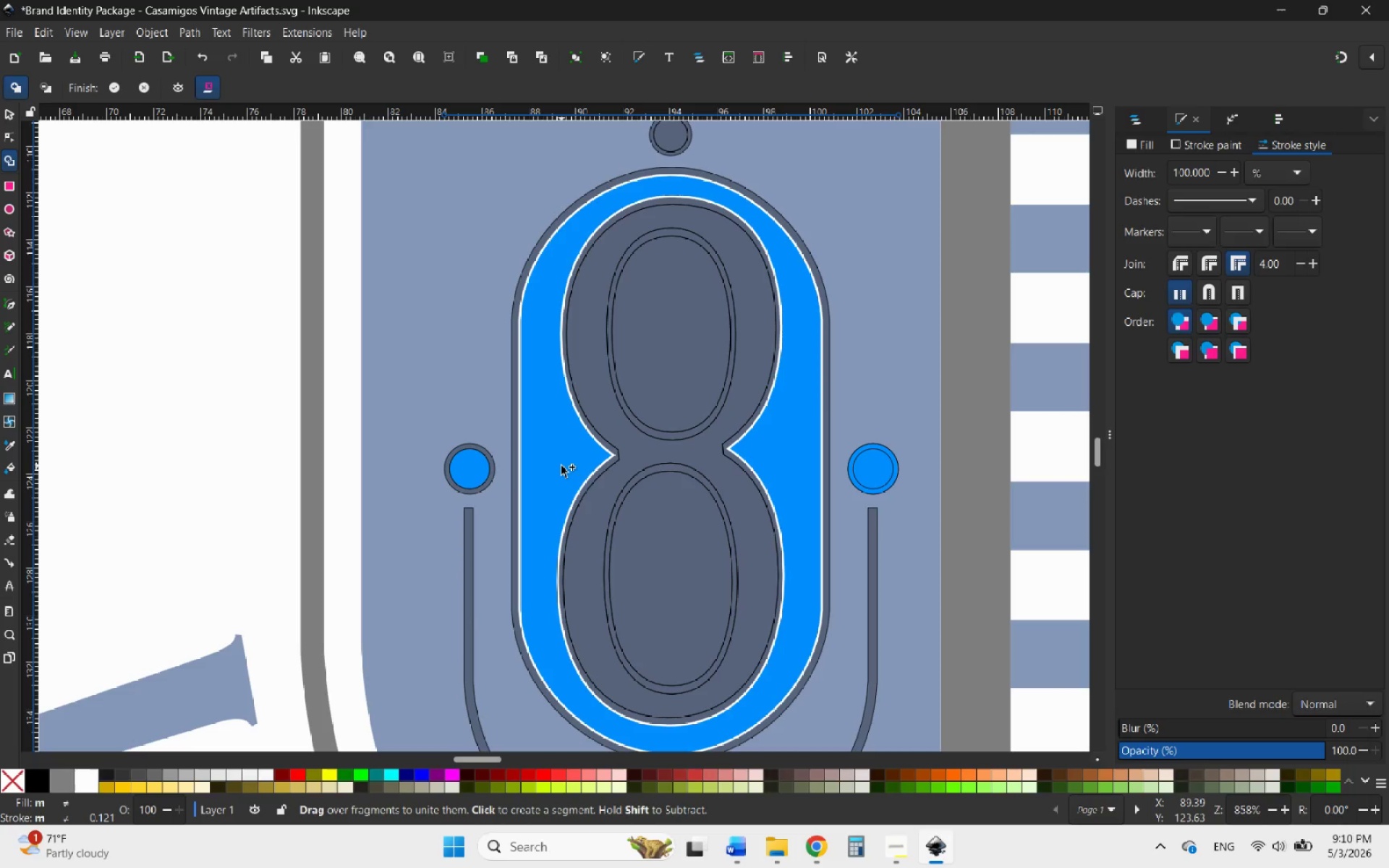 
scroll: coordinate [561, 466], scroll_direction: down, amount: 3.0
 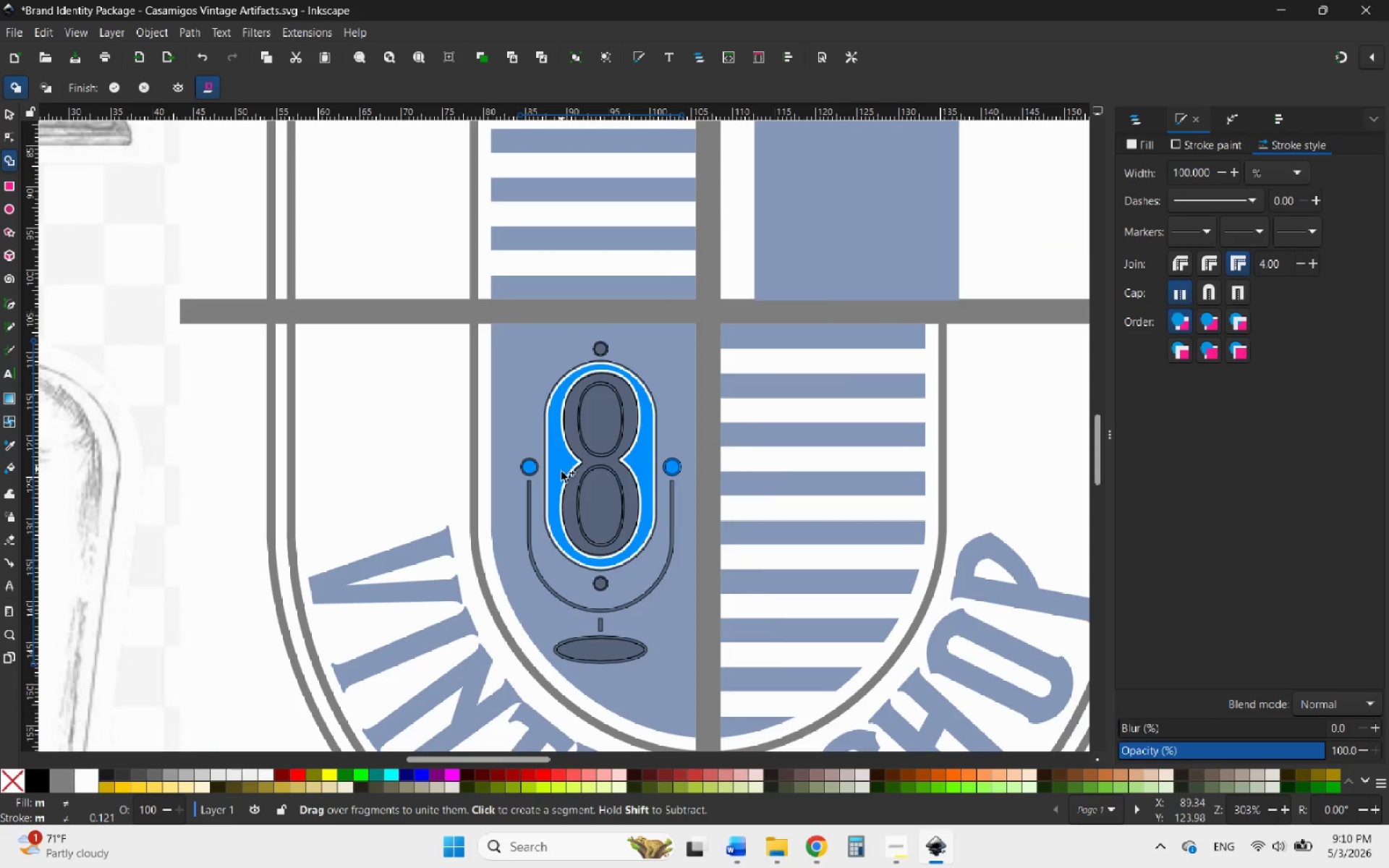 
hold_key(key=ControlLeft, duration=1.28)
scroll: coordinate [561, 486], scroll_direction: up, amount: 1.0
 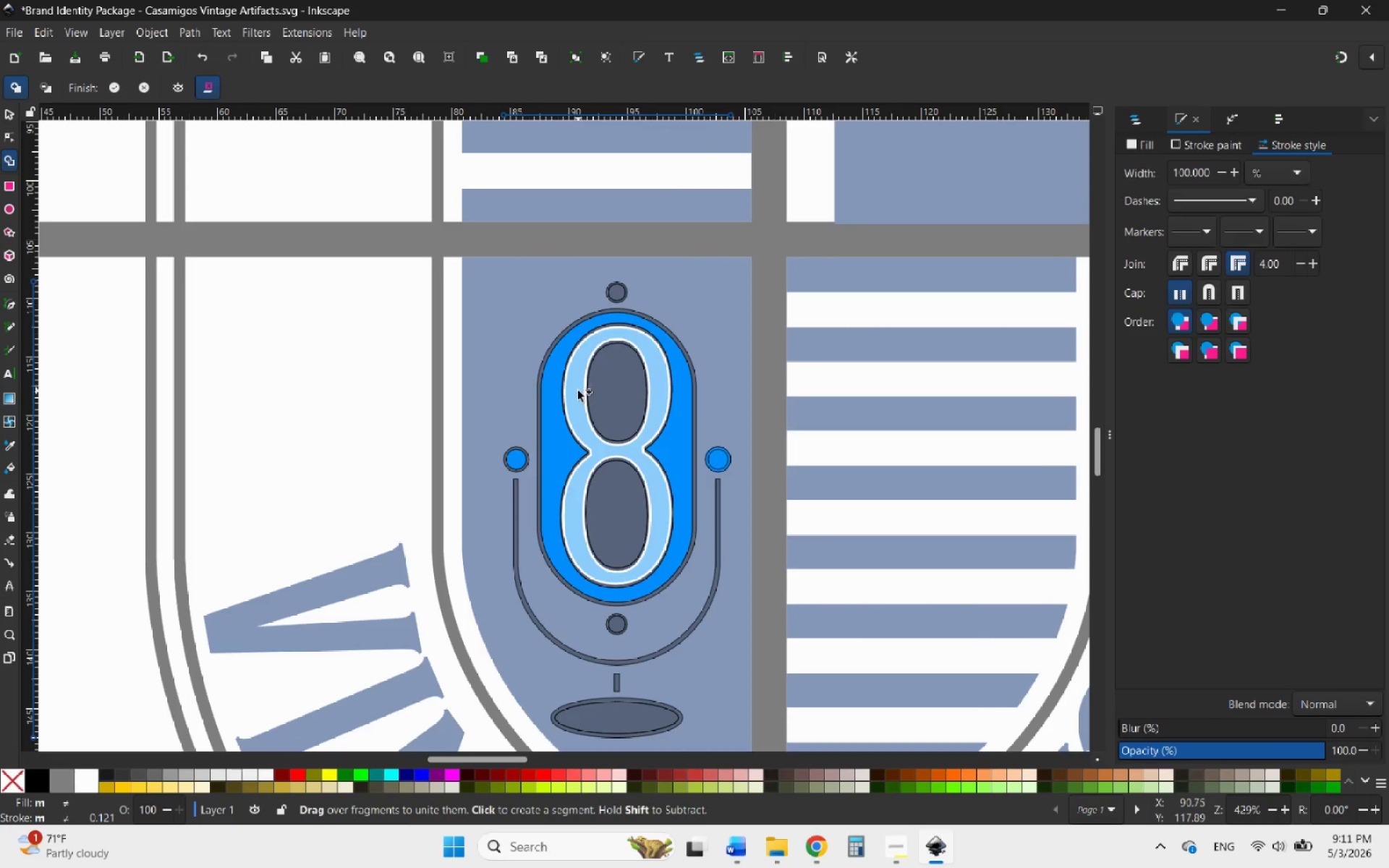 
left_click([578, 391])
 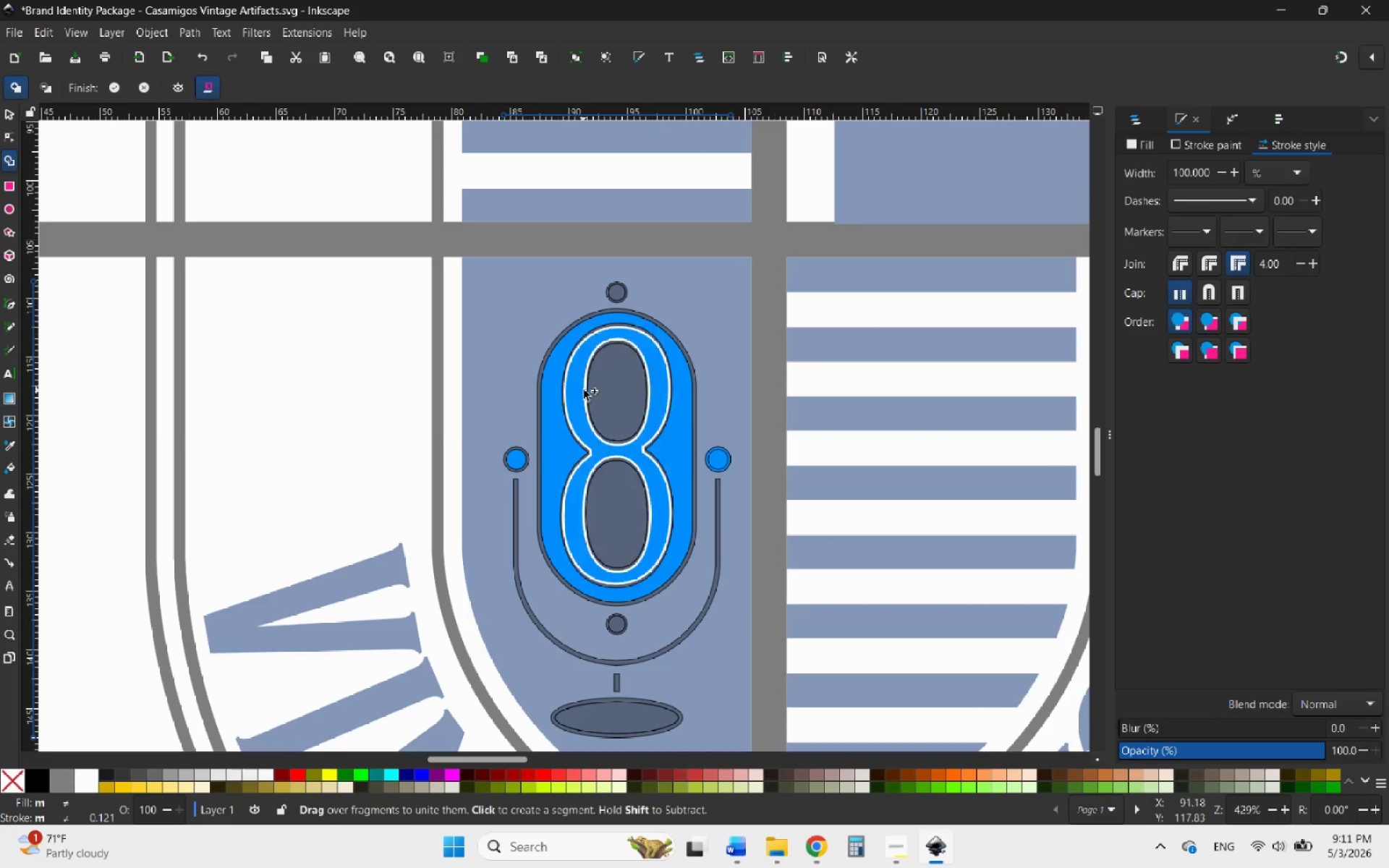 
scroll: coordinate [601, 375], scroll_direction: up, amount: 2.0
 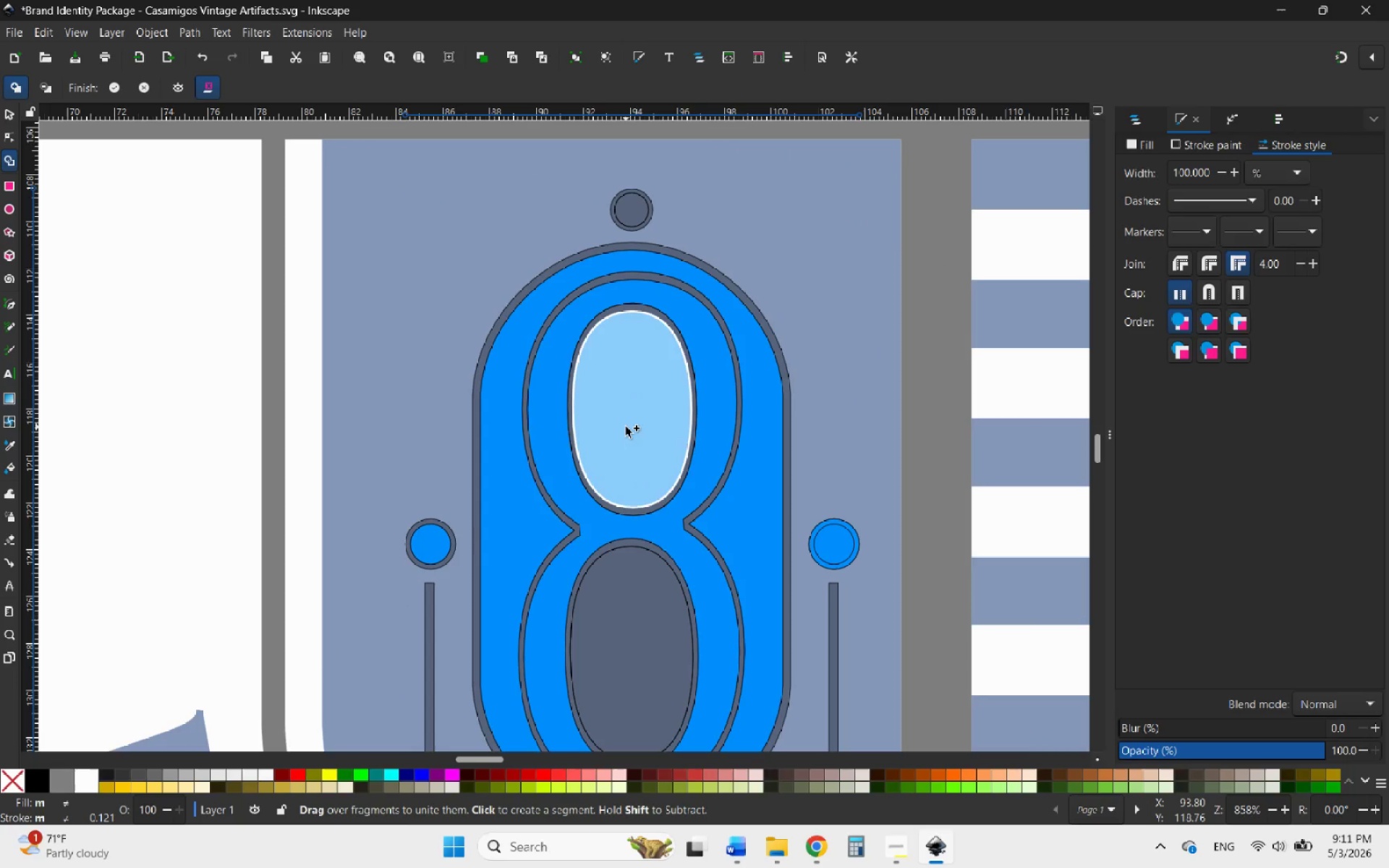 
hold_key(key=ControlLeft, duration=0.42)
 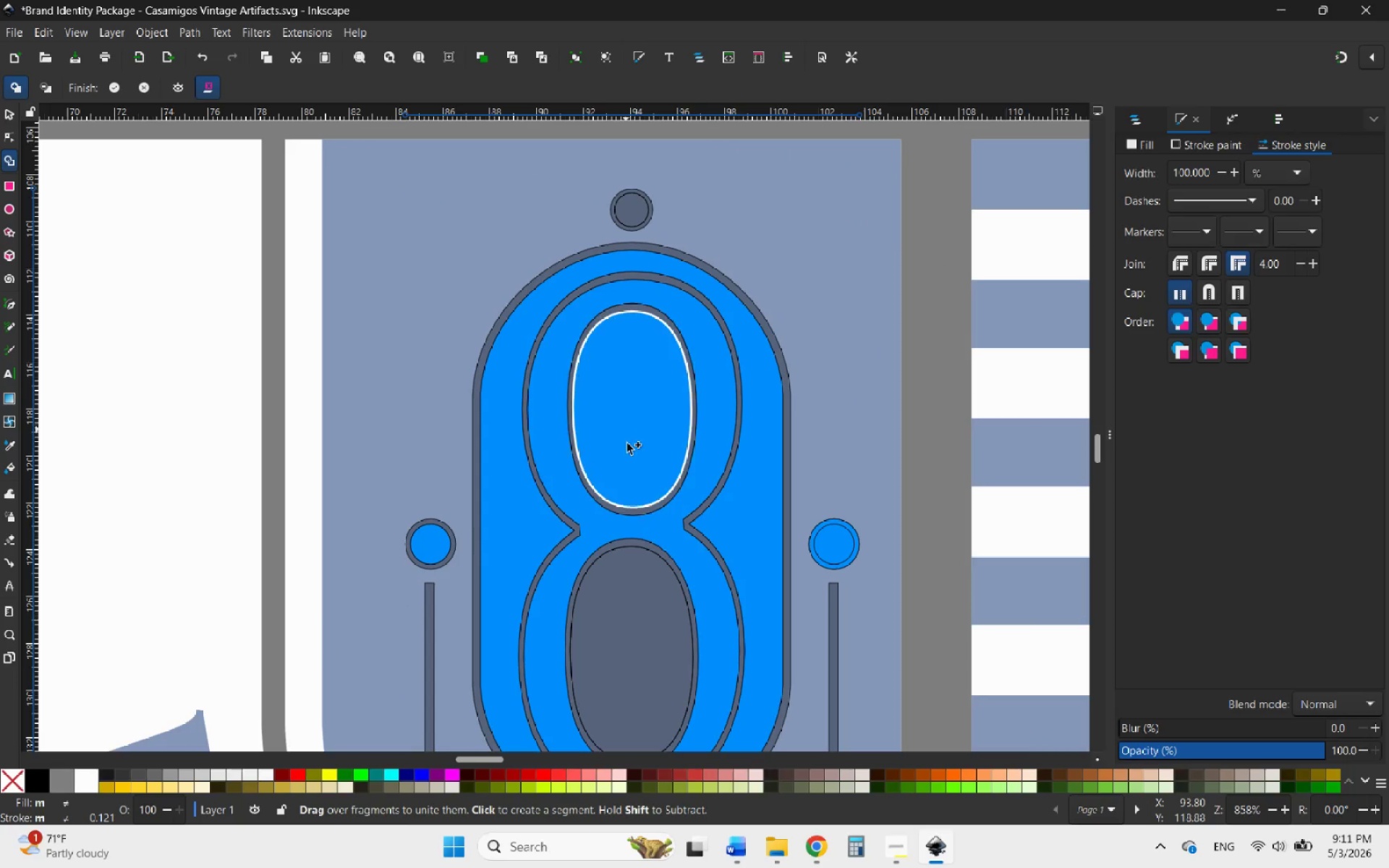 
left_click([626, 427])
 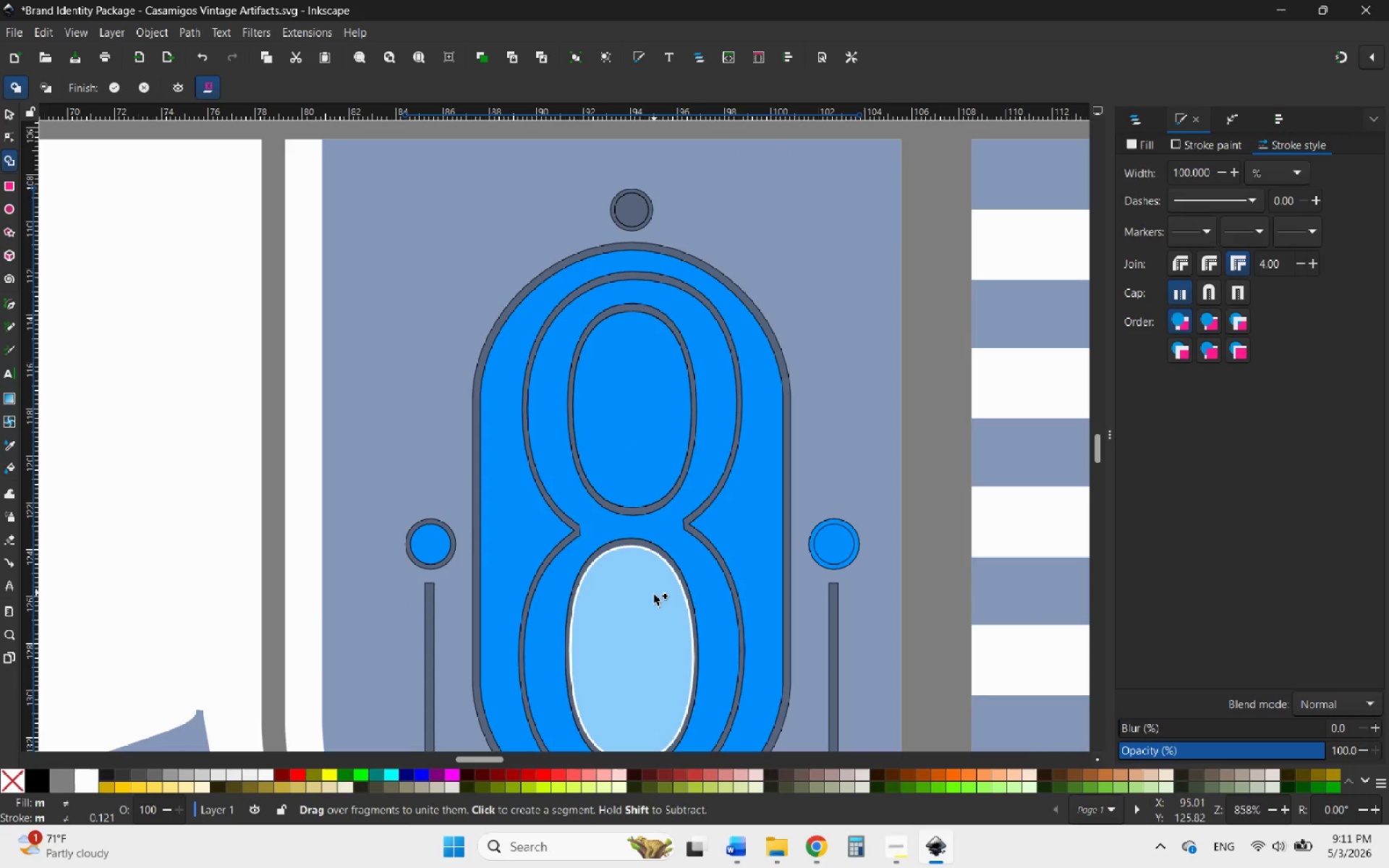 
left_click([653, 615])
 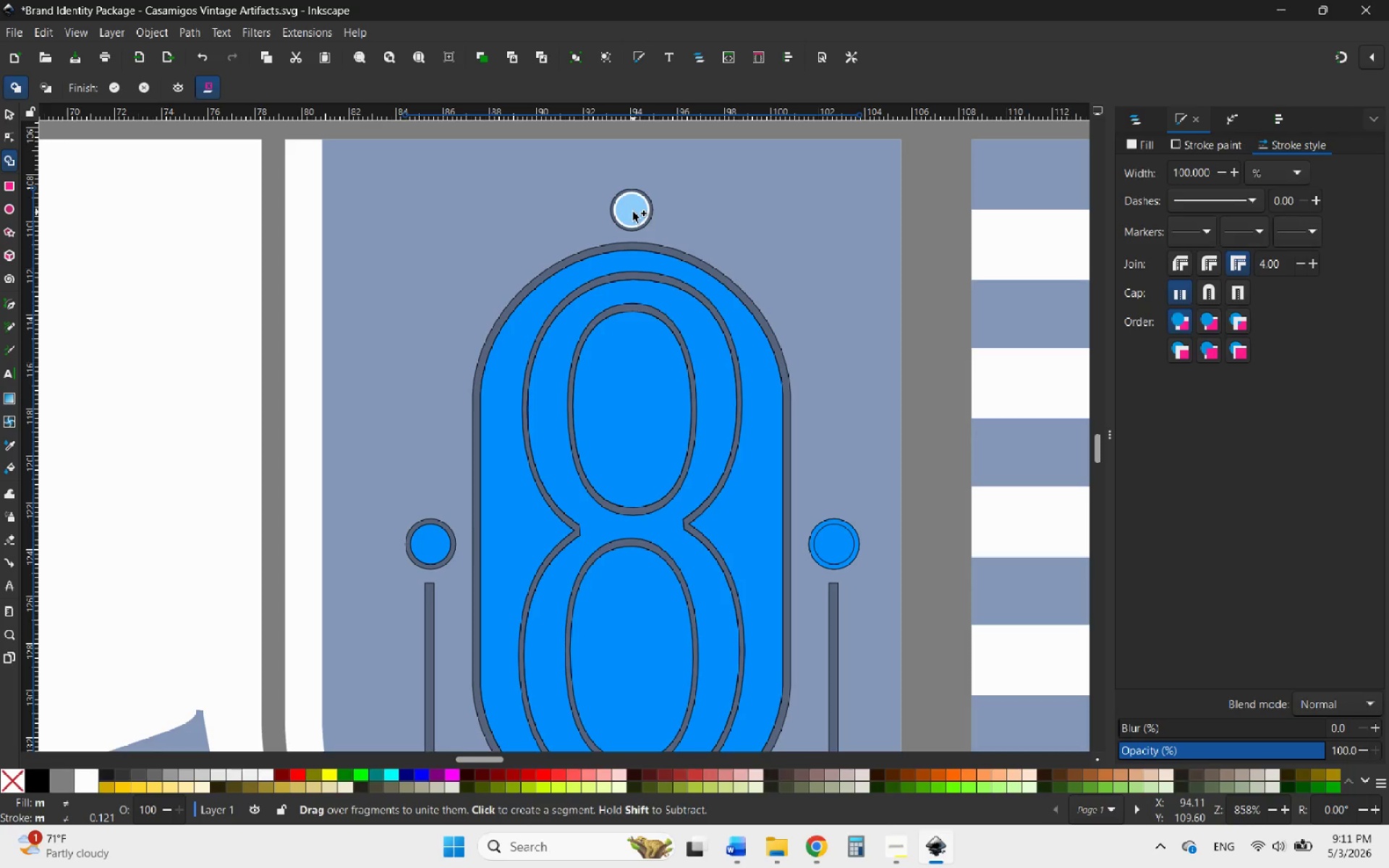 
left_click([633, 212])
 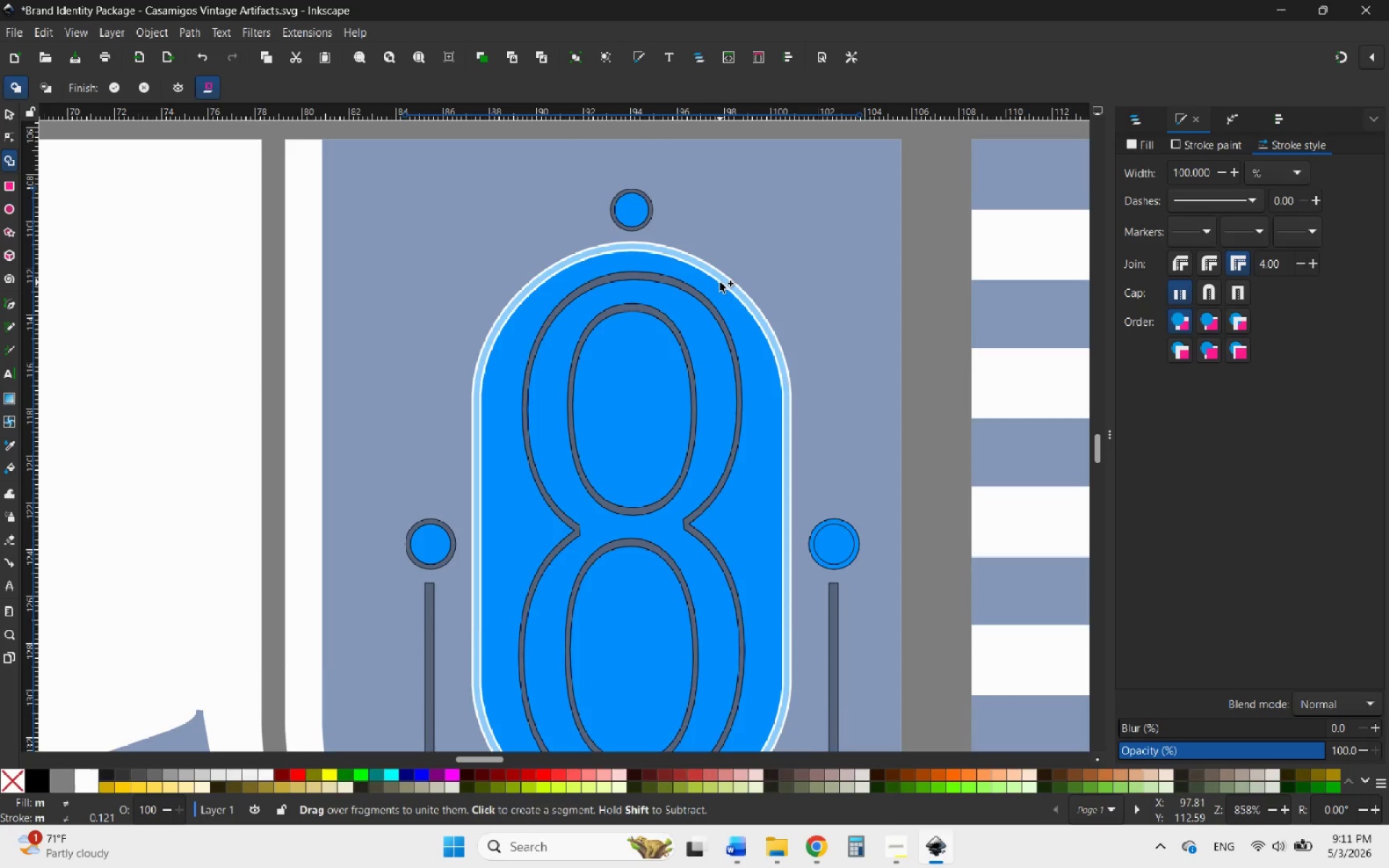 
scroll: coordinate [720, 284], scroll_direction: down, amount: 4.0
 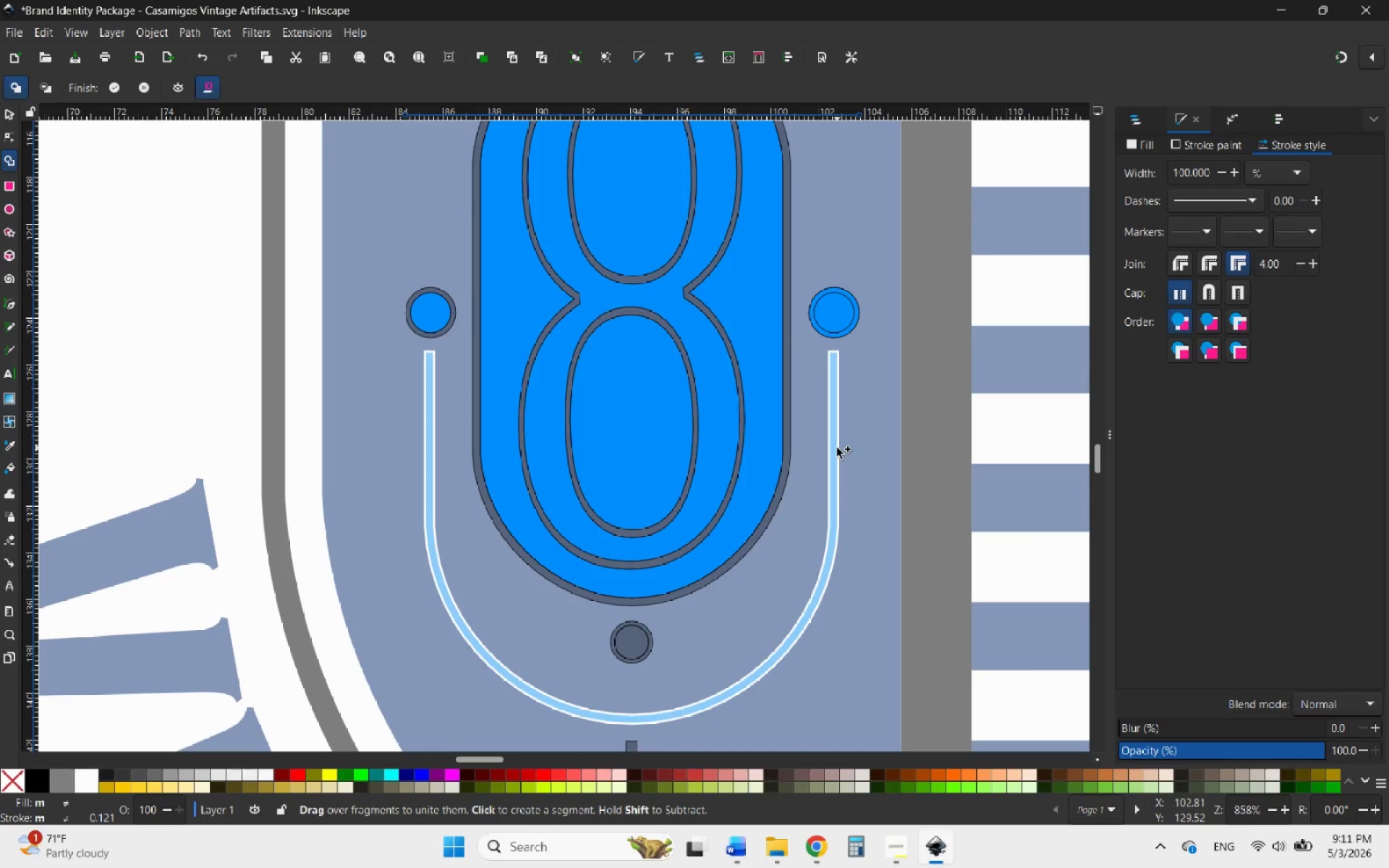 
left_click([837, 448])
 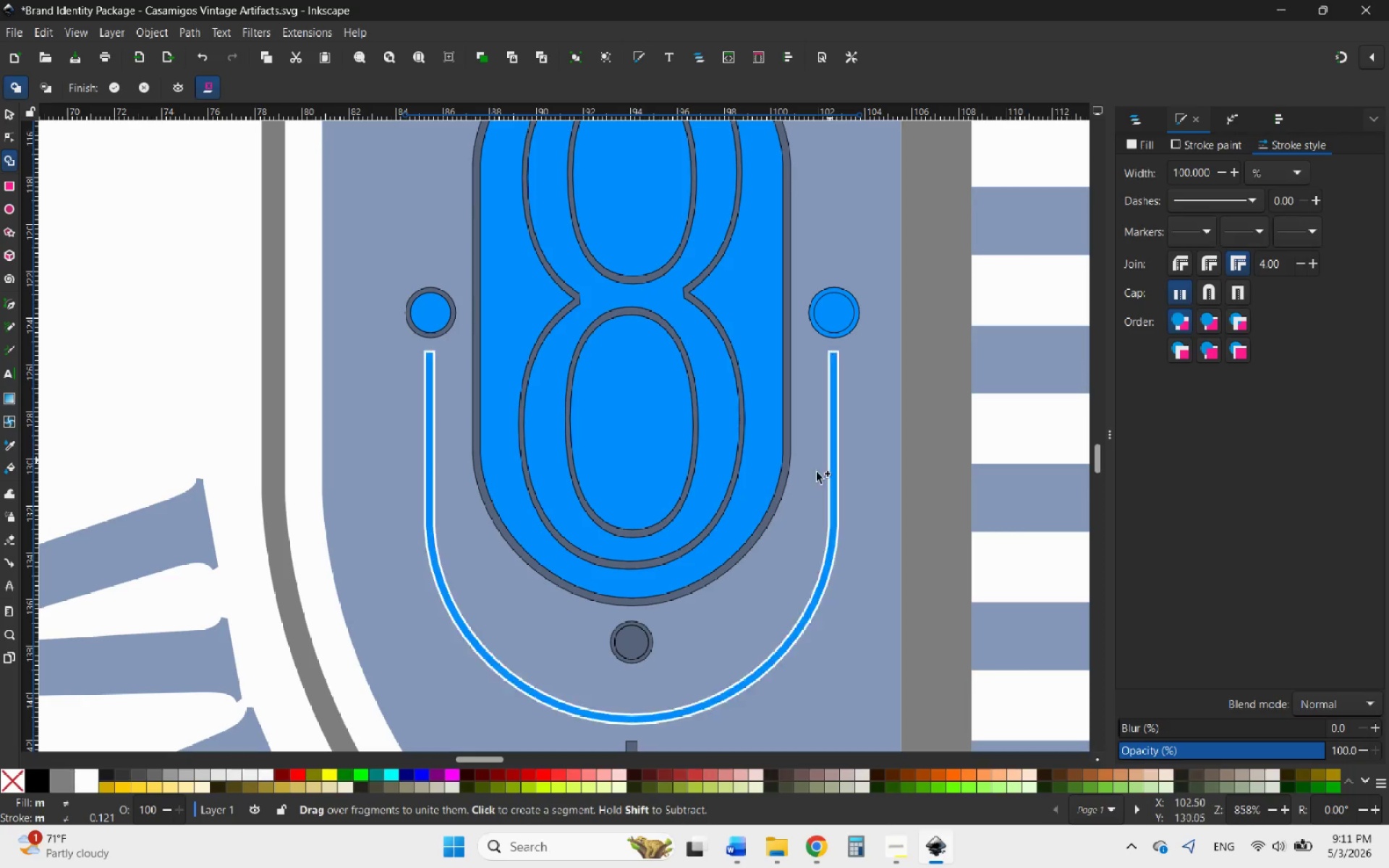 
scroll: coordinate [765, 523], scroll_direction: down, amount: 3.0
 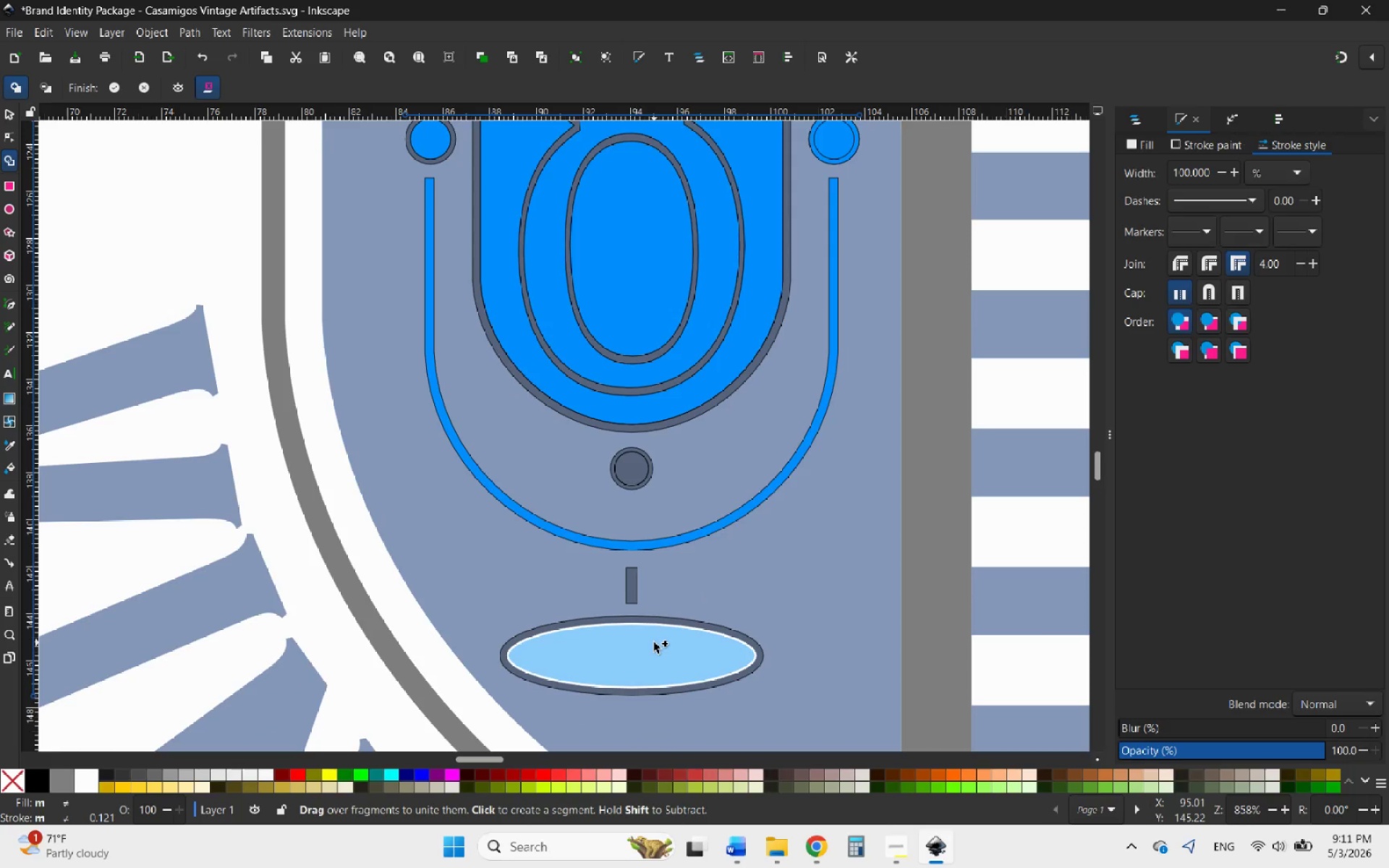 
left_click([654, 642])
 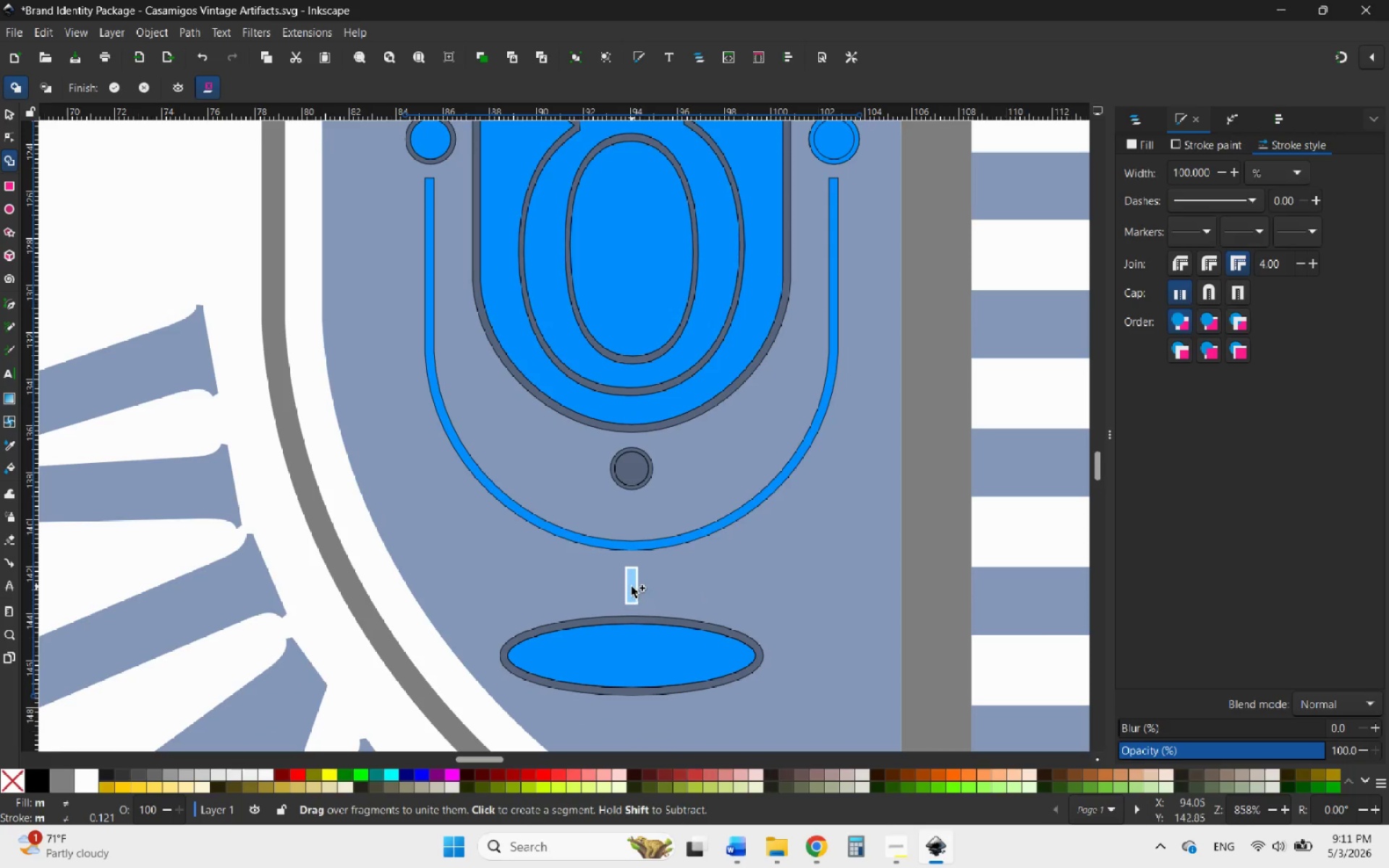 
left_click([632, 587])
 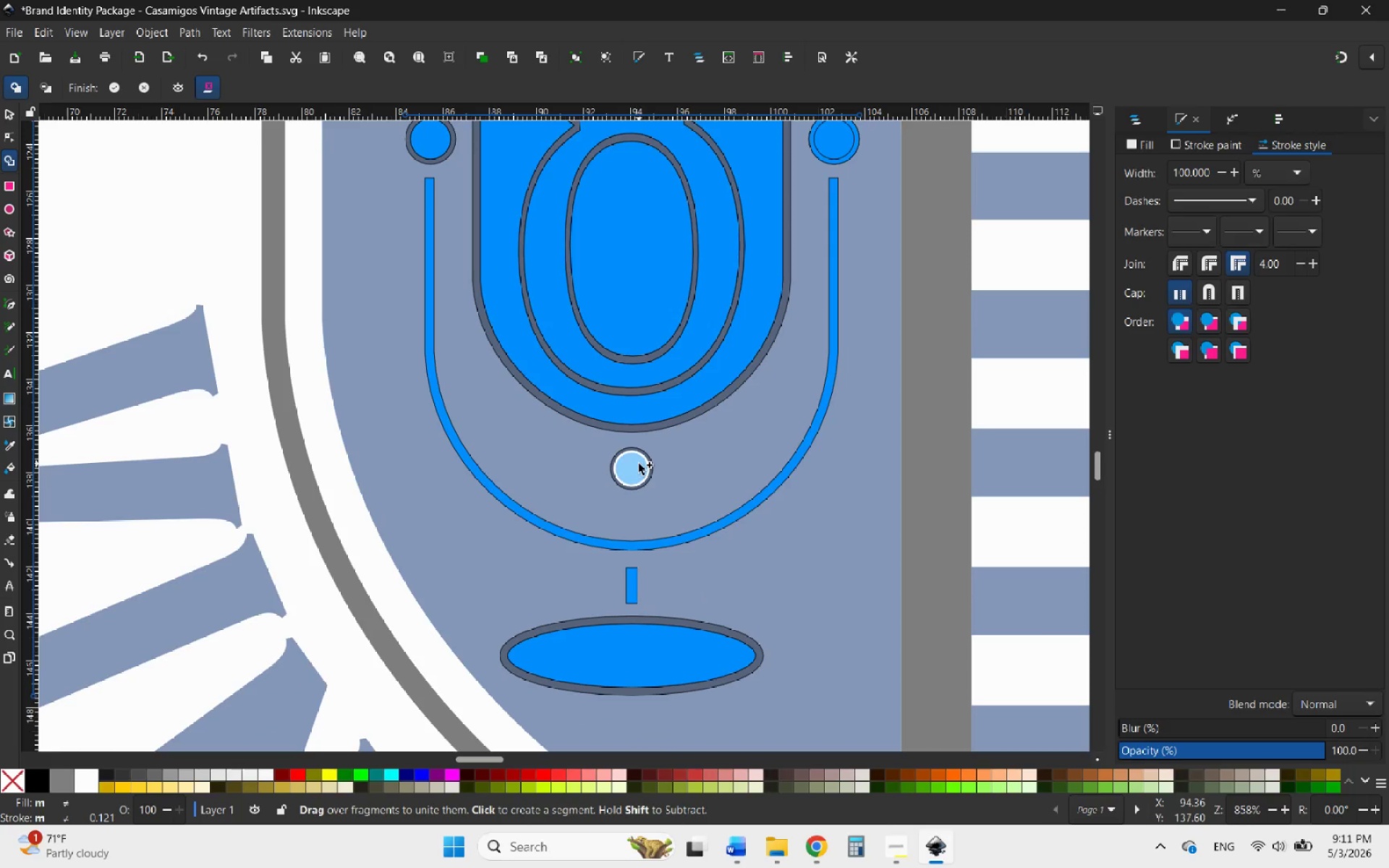 
left_click([639, 464])
 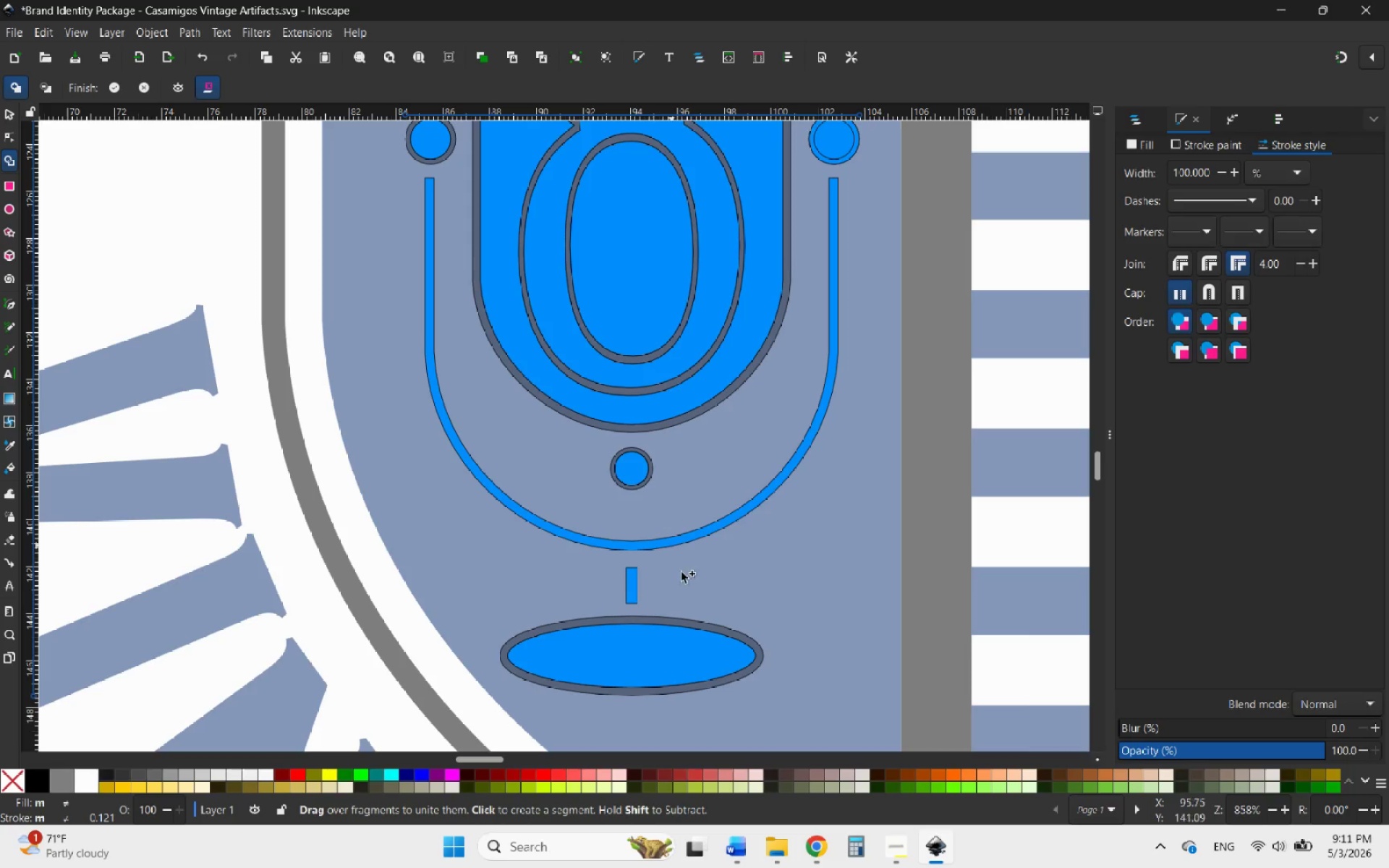 
scroll: coordinate [694, 608], scroll_direction: down, amount: 5.0
 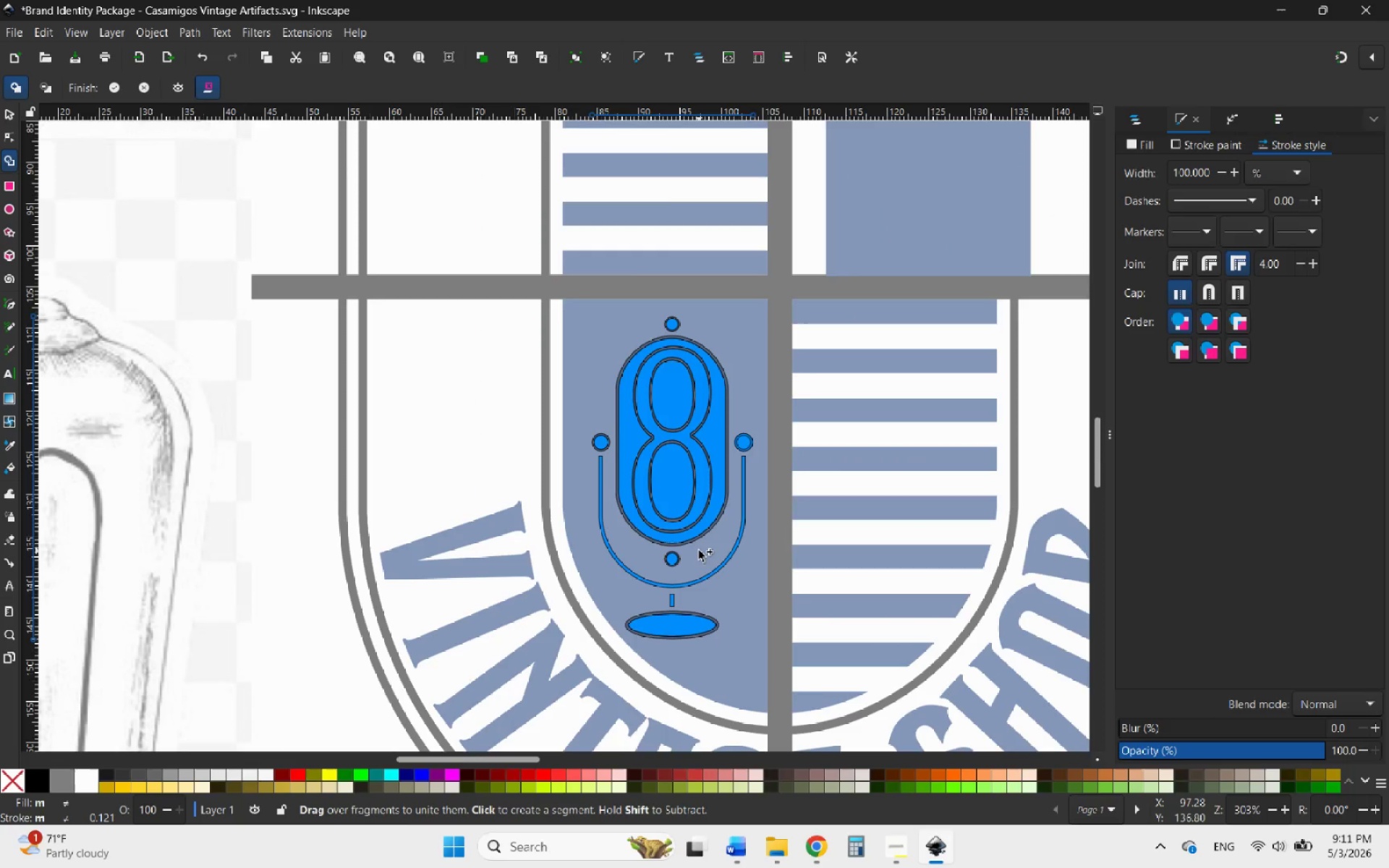 
hold_key(key=ControlLeft, duration=0.91)
 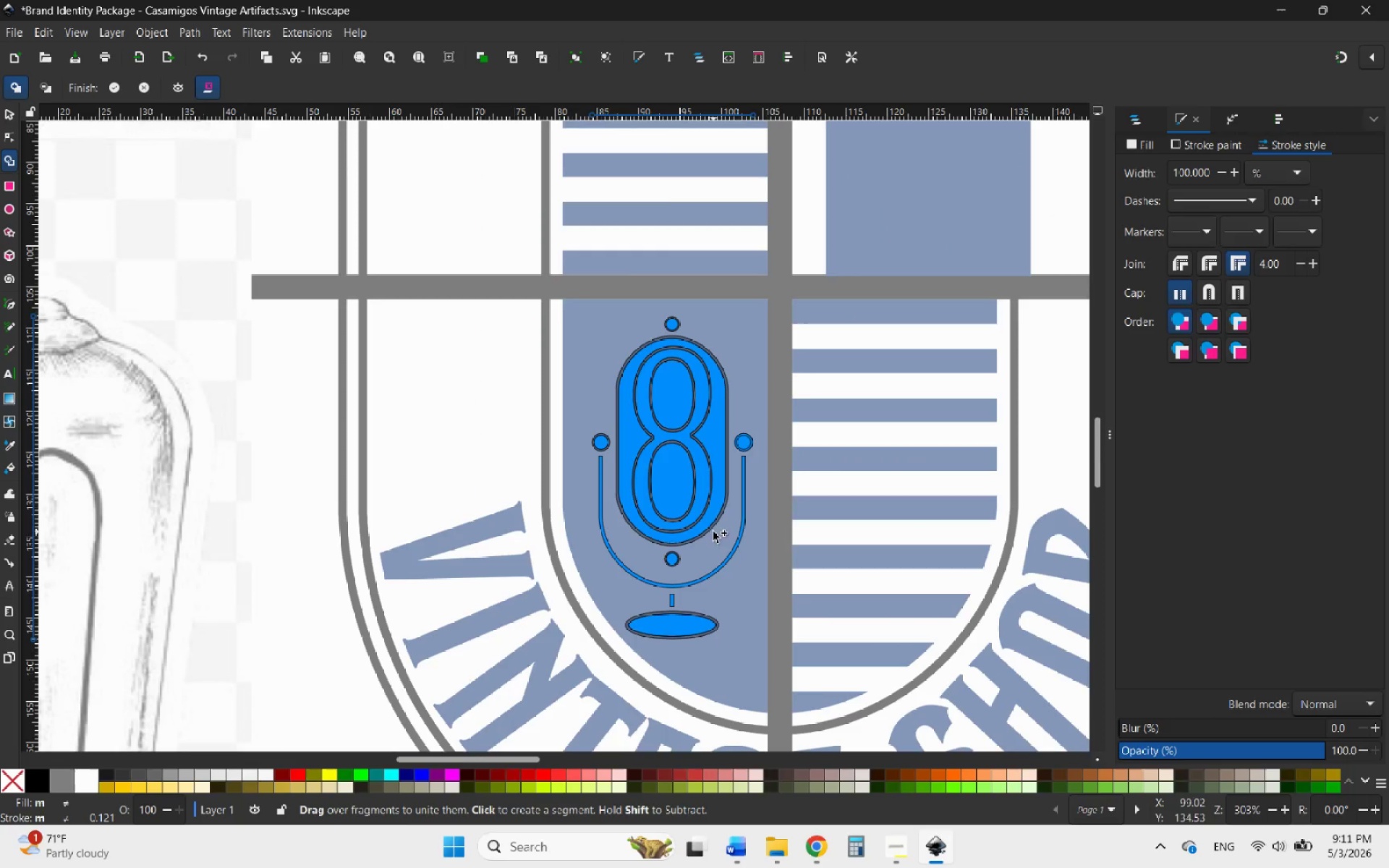 
key(Control+ControlLeft)
 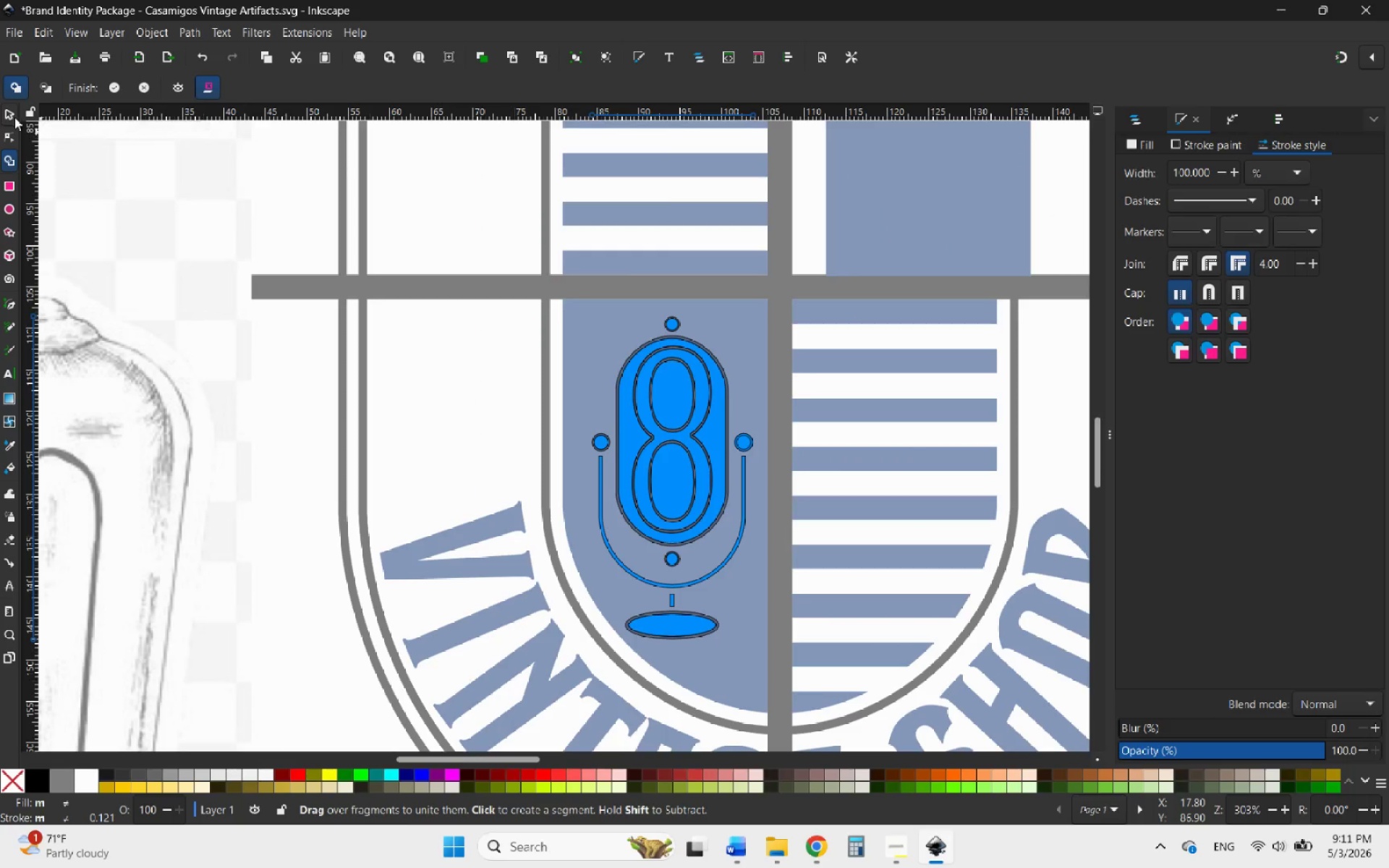 
hold_key(key=ControlLeft, duration=0.56)
 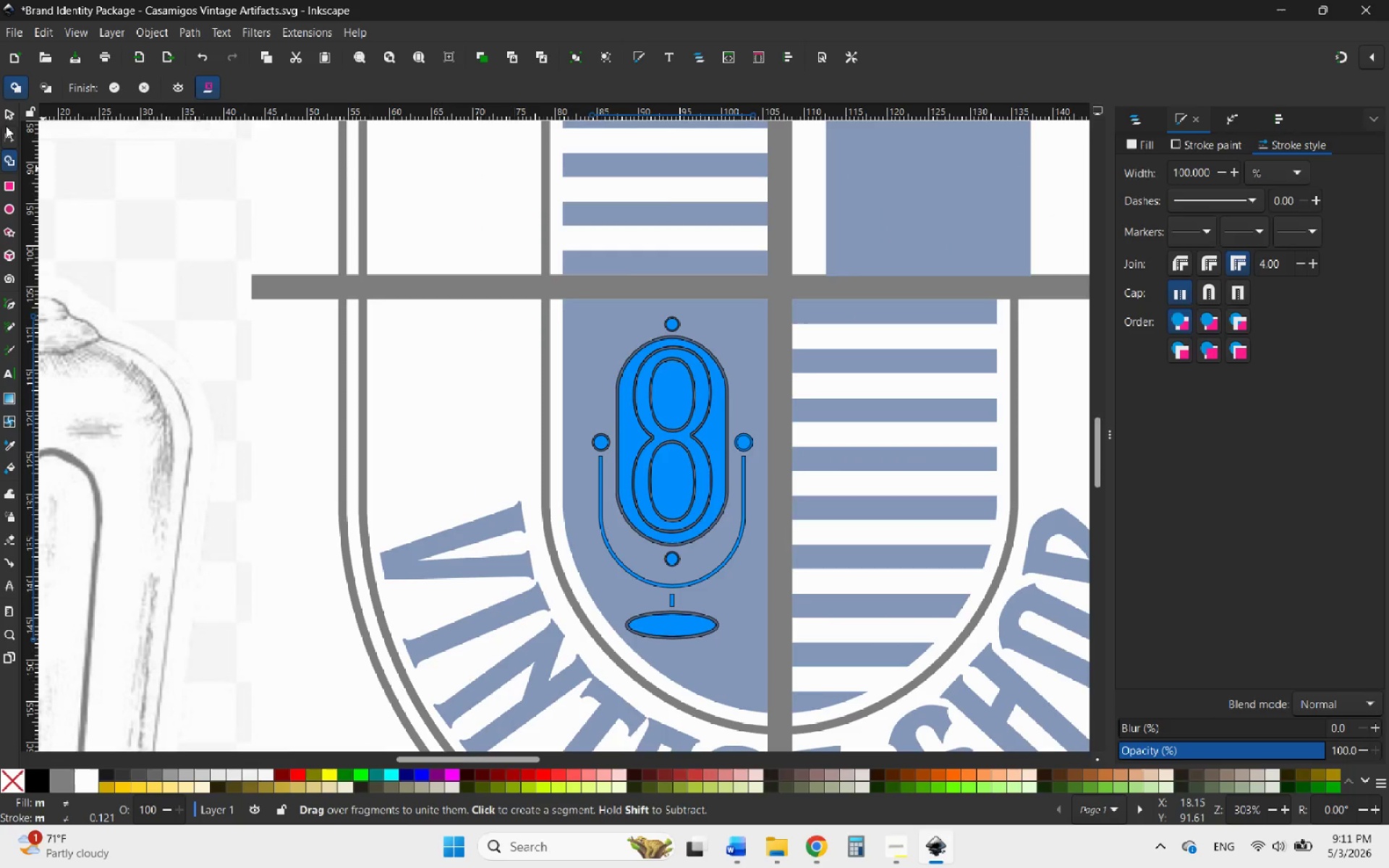 
left_click([6, 114])
 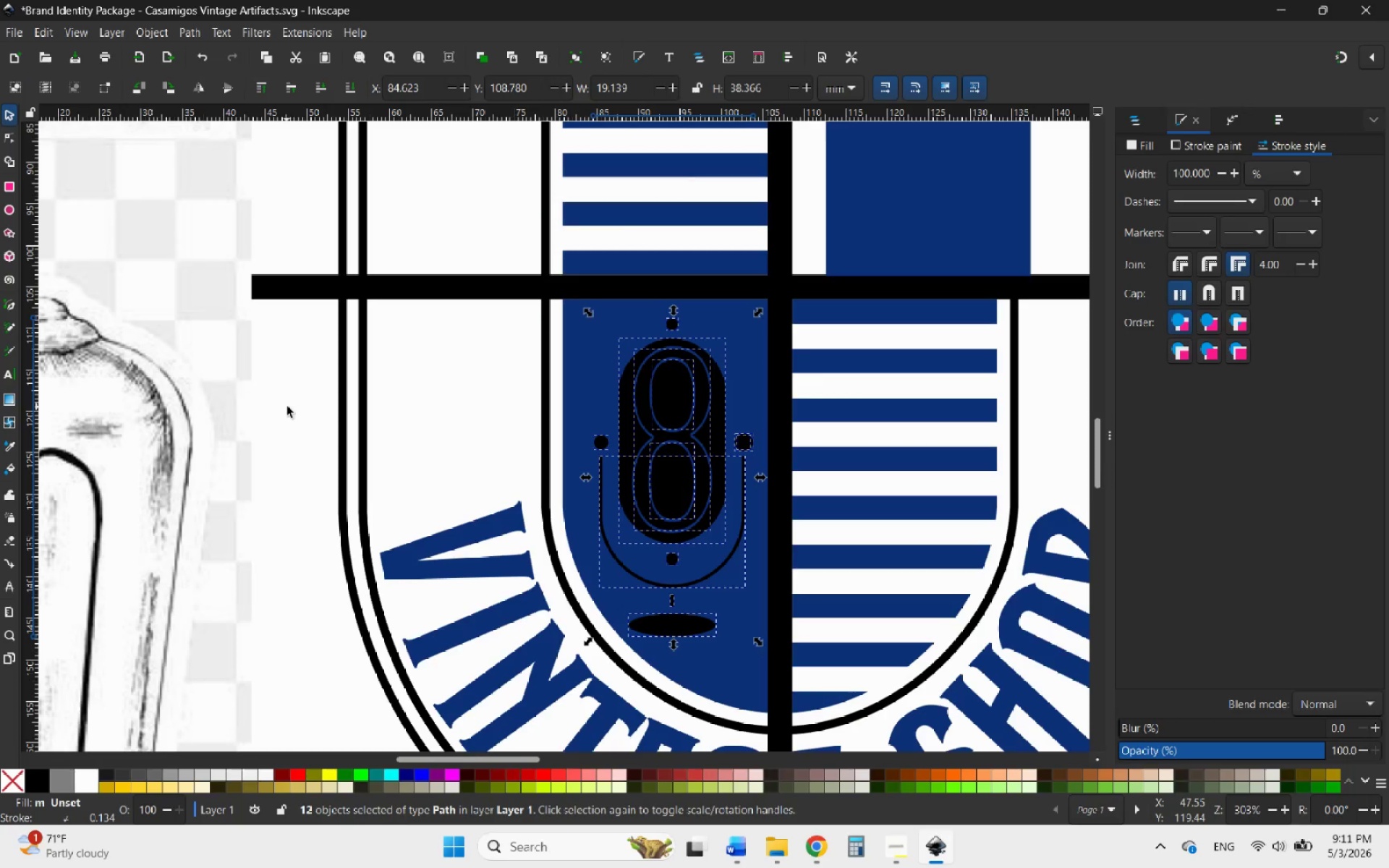 
left_click([305, 390])
 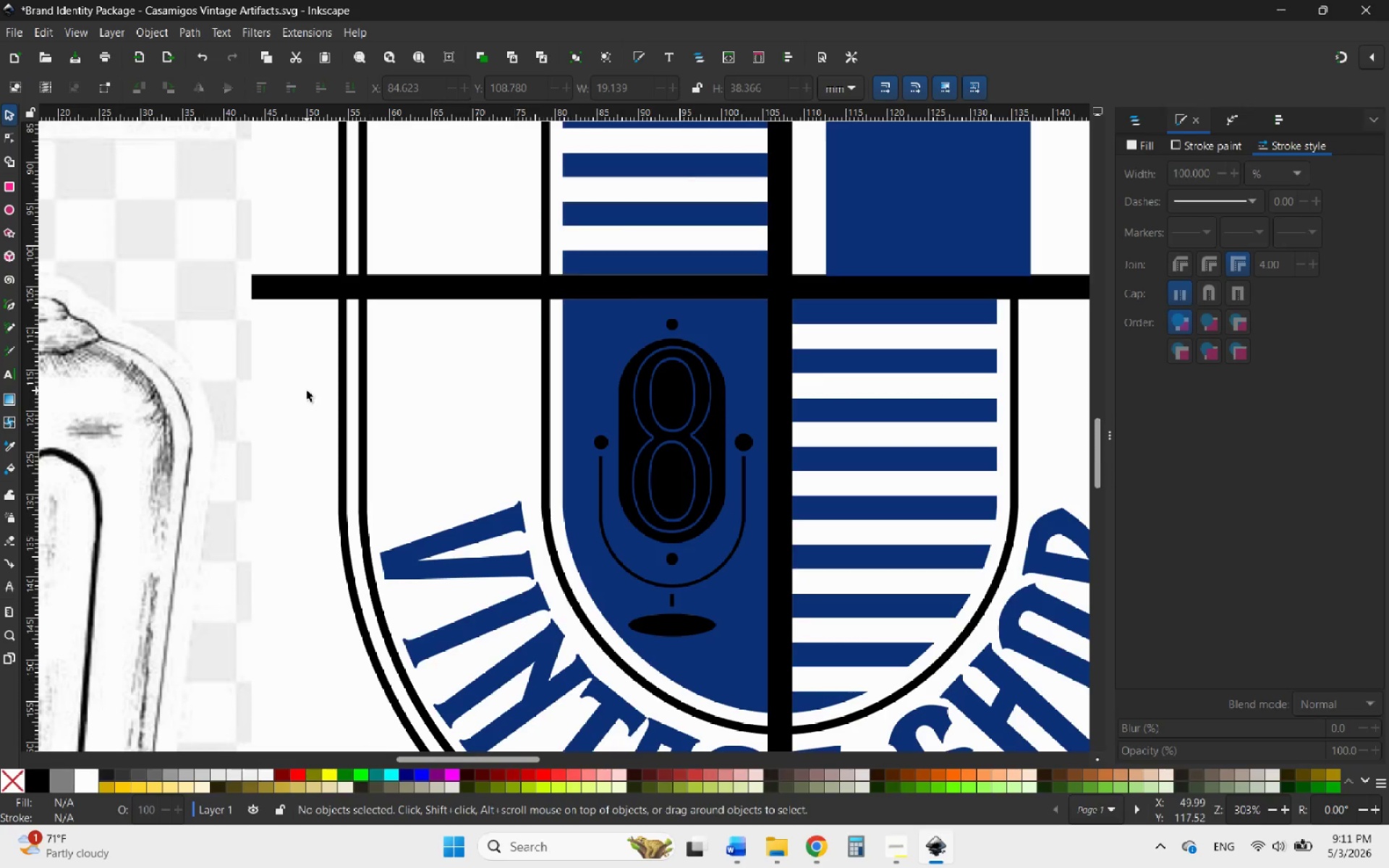 
hold_key(key=ControlLeft, duration=0.97)
scroll: coordinate [769, 487], scroll_direction: up, amount: 2.0
 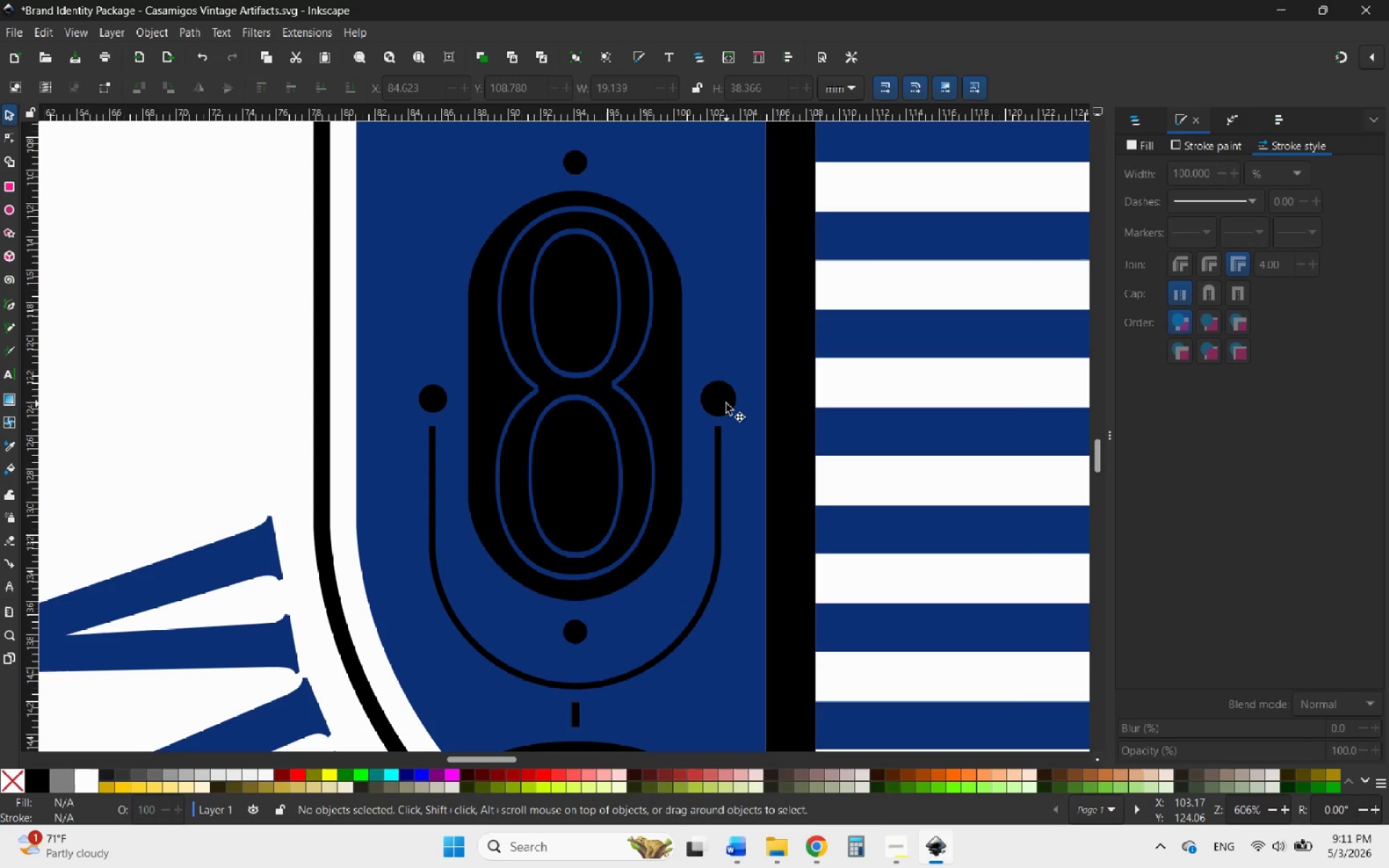 
left_click([726, 404])
 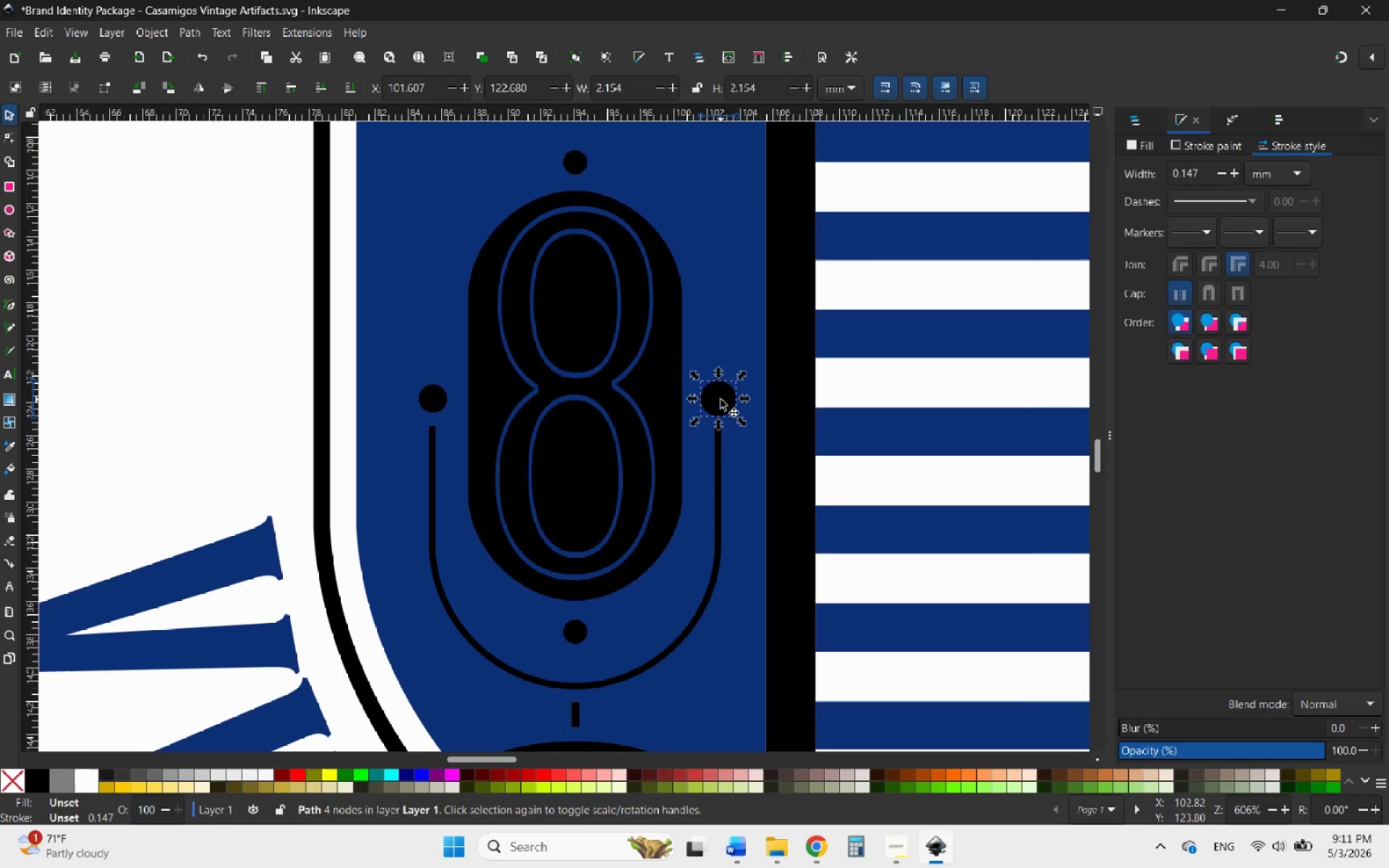 
double_click([721, 399])
 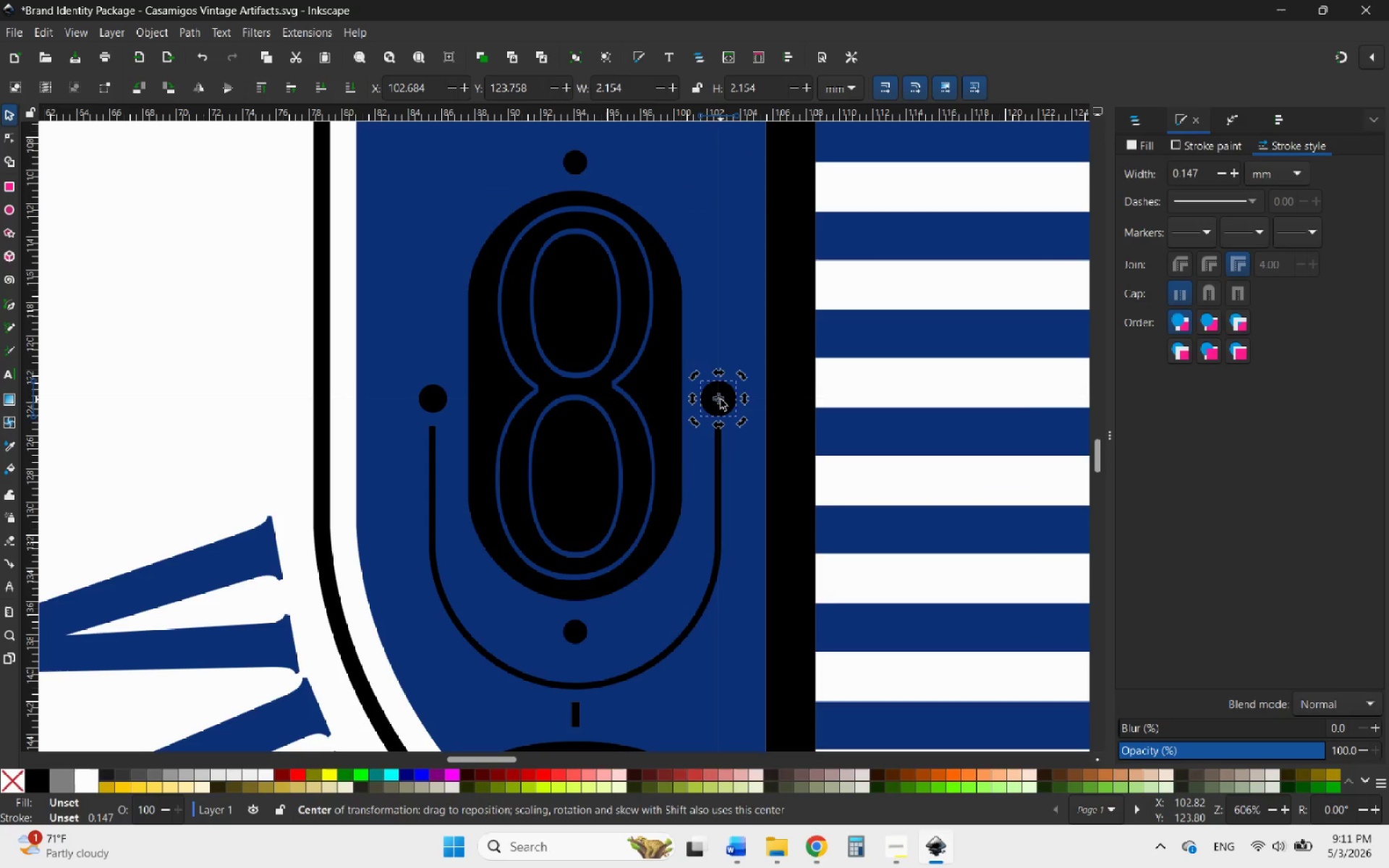 
scroll: coordinate [721, 396], scroll_direction: up, amount: 3.0
 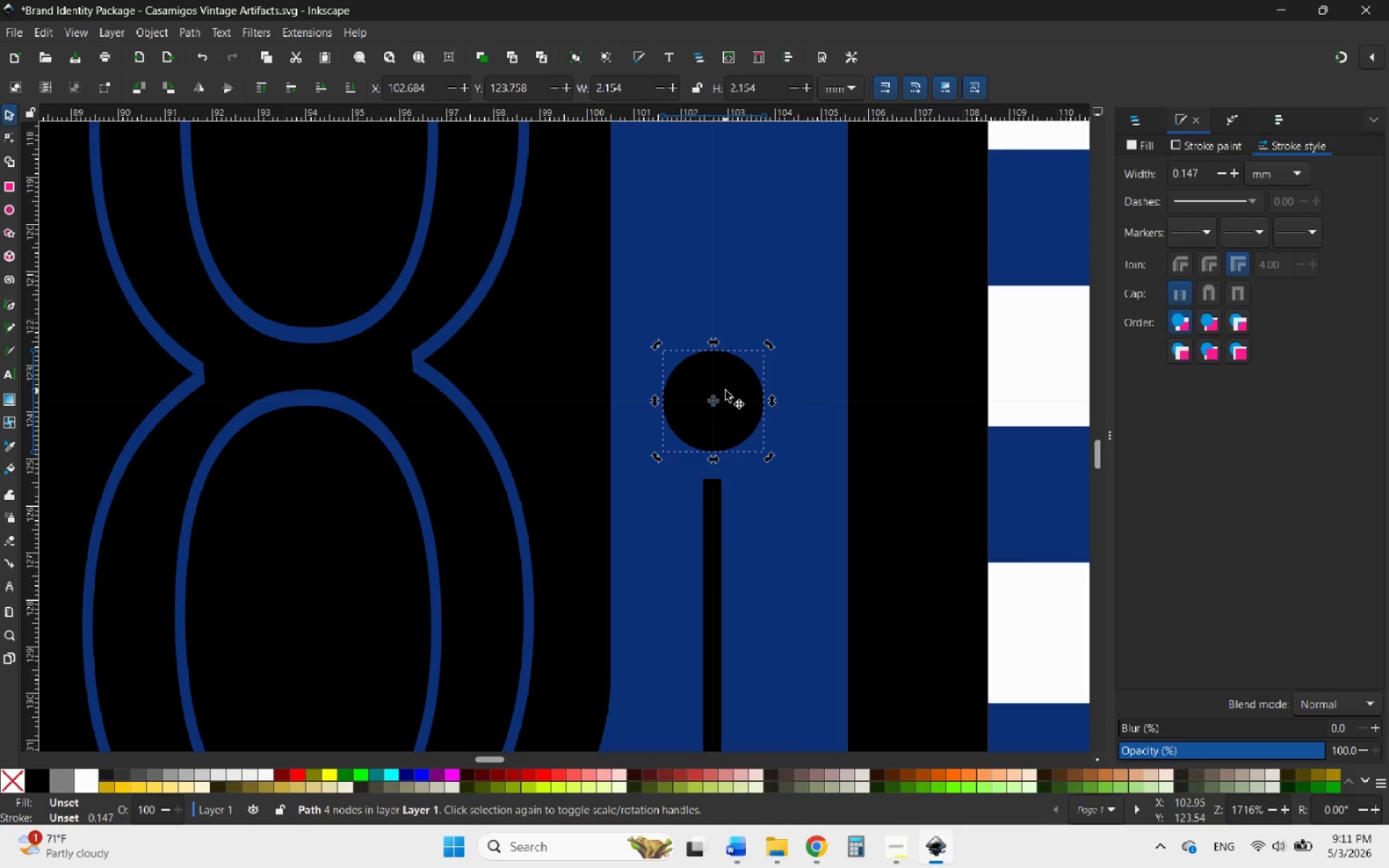 
hold_key(key=ControlLeft, duration=0.58)
 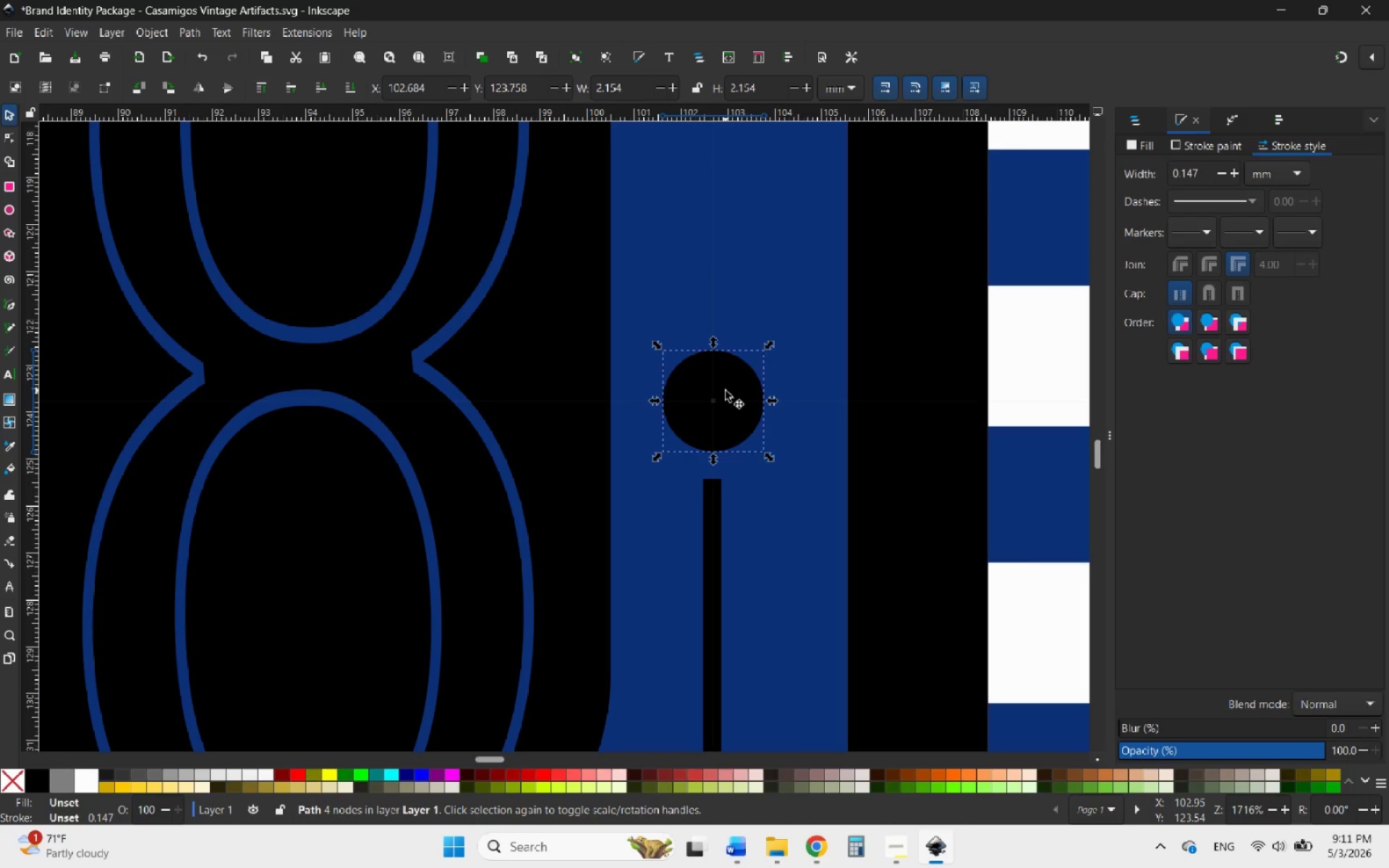 
left_click([726, 391])
 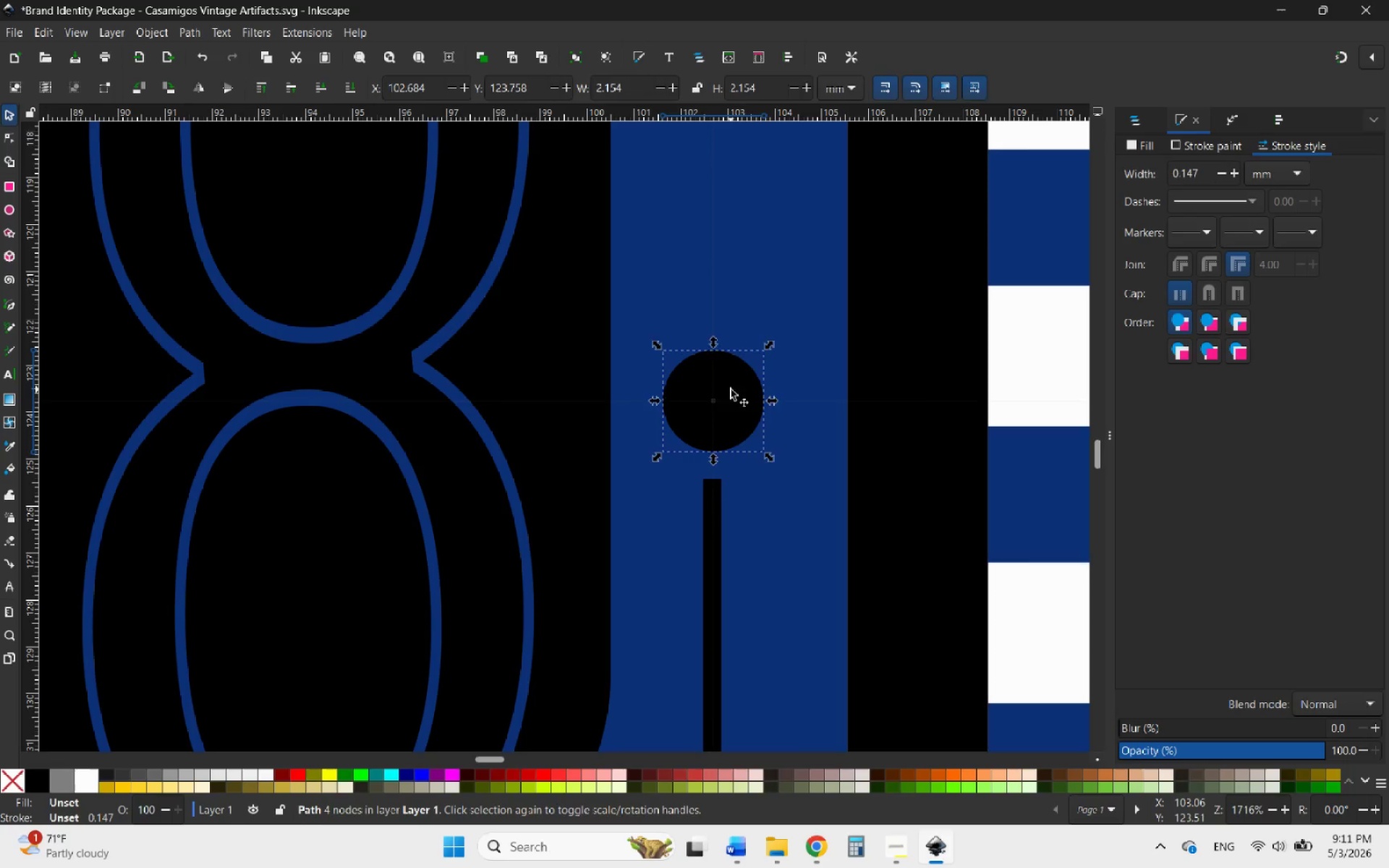 
double_click([731, 389])
 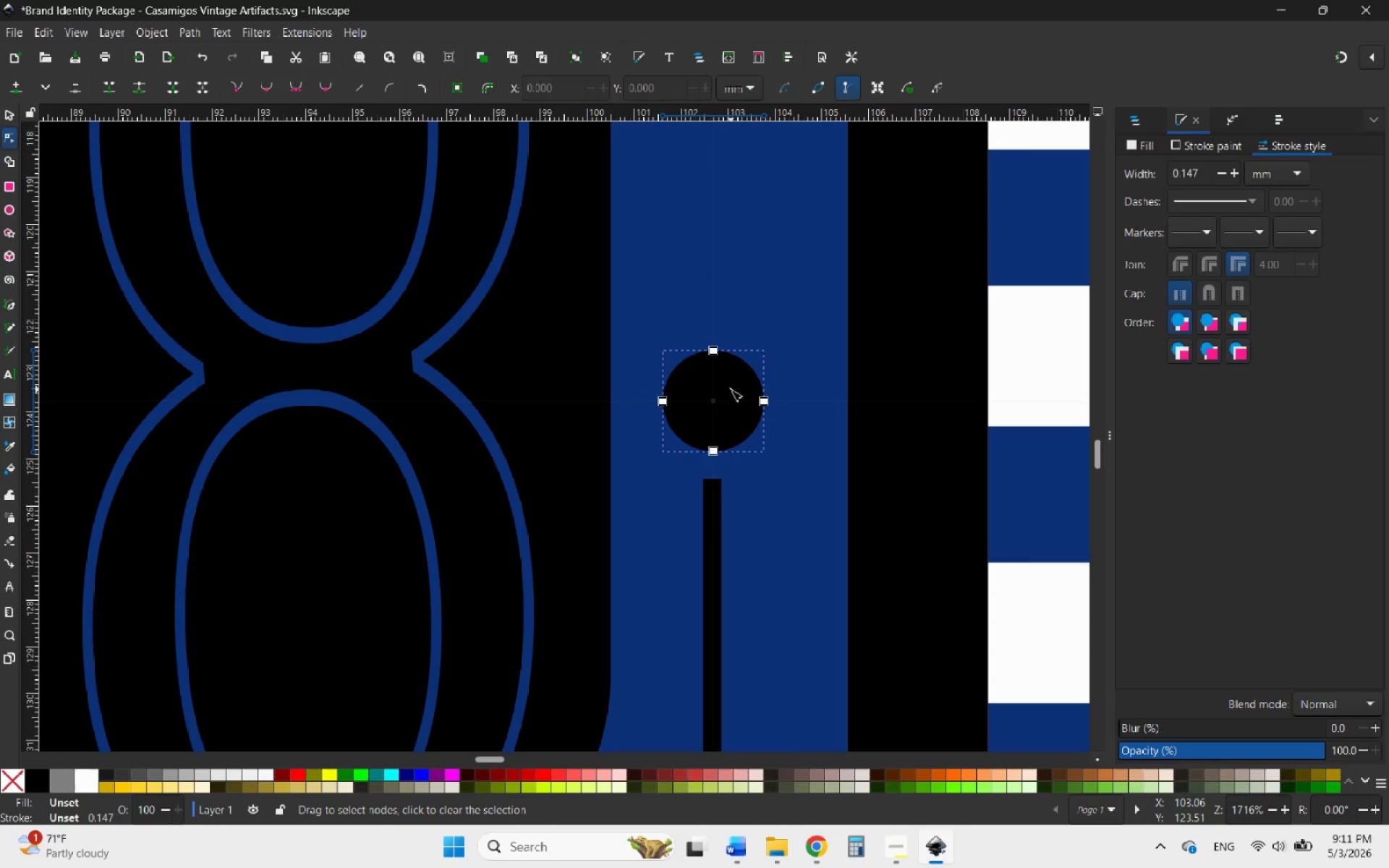 
left_click([731, 389])
 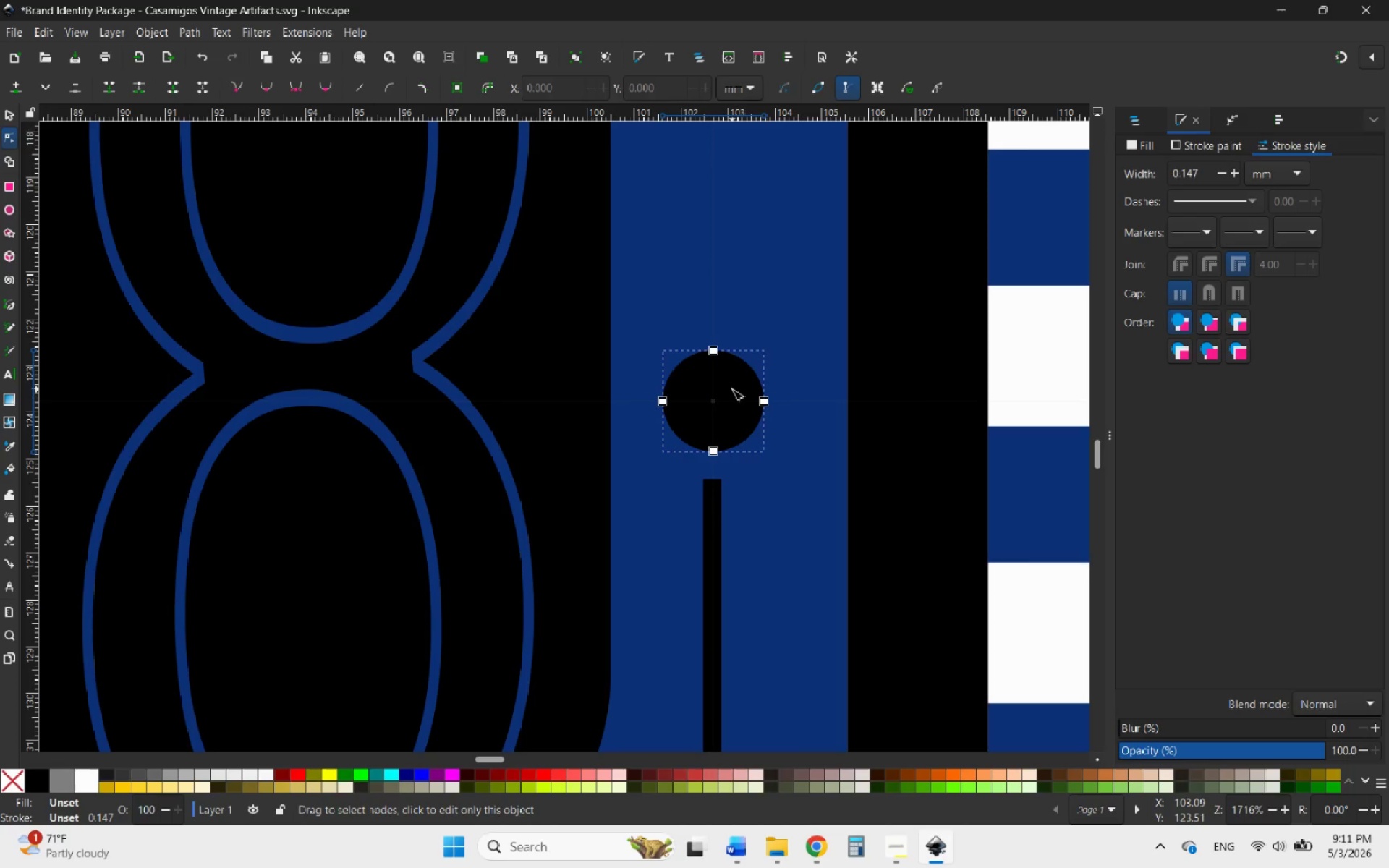 
left_click_drag(start_coordinate=[732, 389], to_coordinate=[791, 374])
 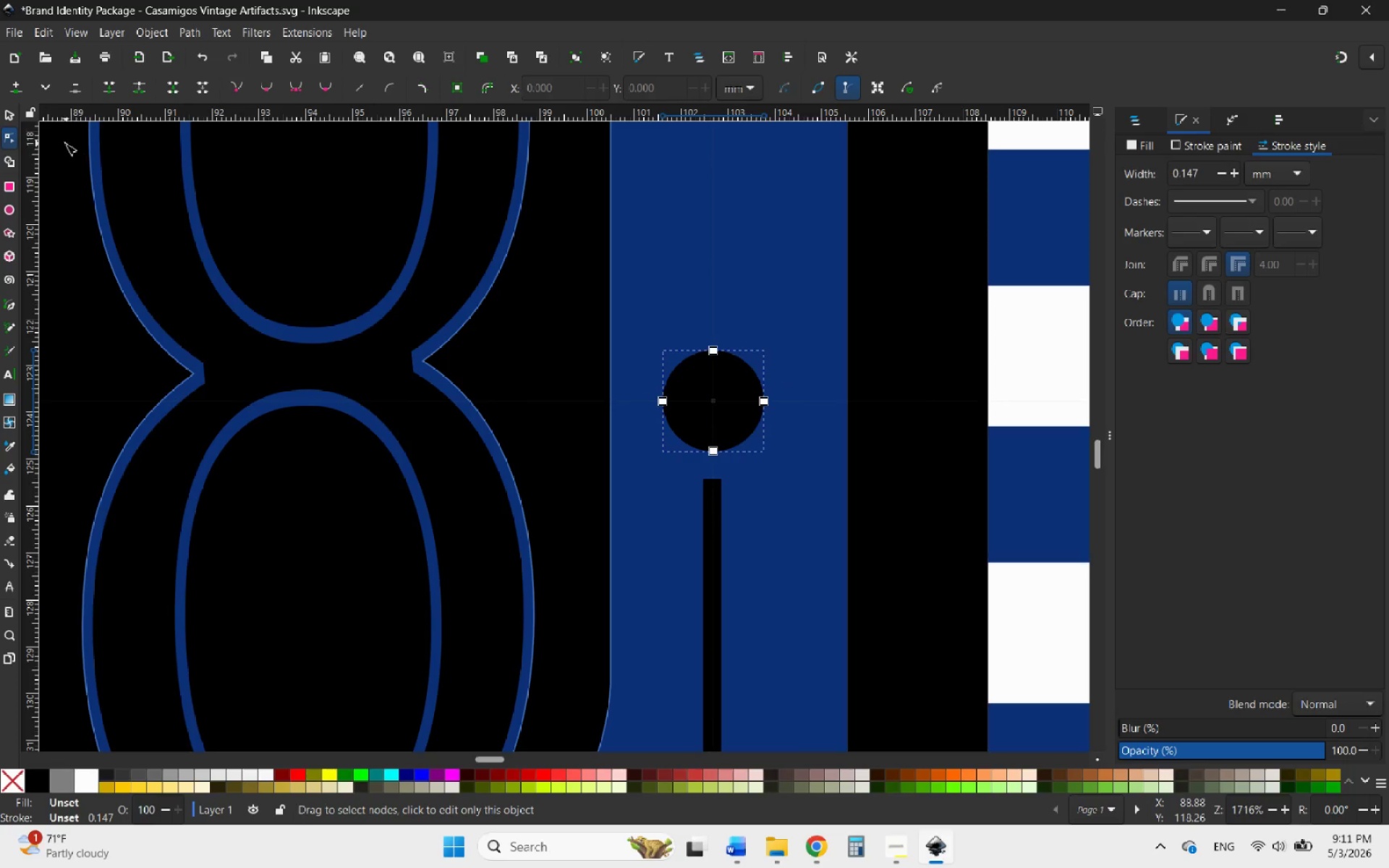 
left_click([10, 116])
 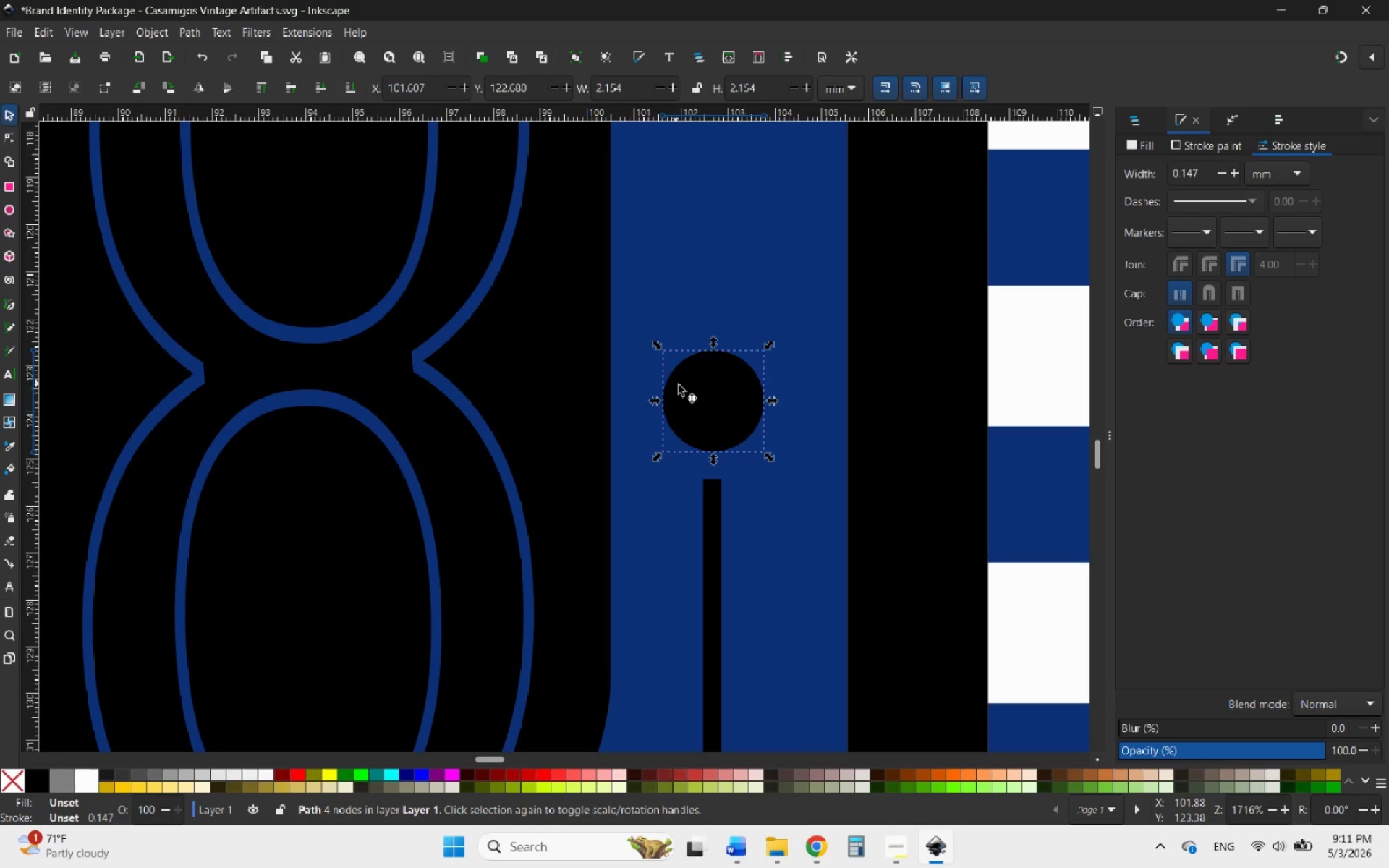 
left_click_drag(start_coordinate=[697, 386], to_coordinate=[807, 357])
 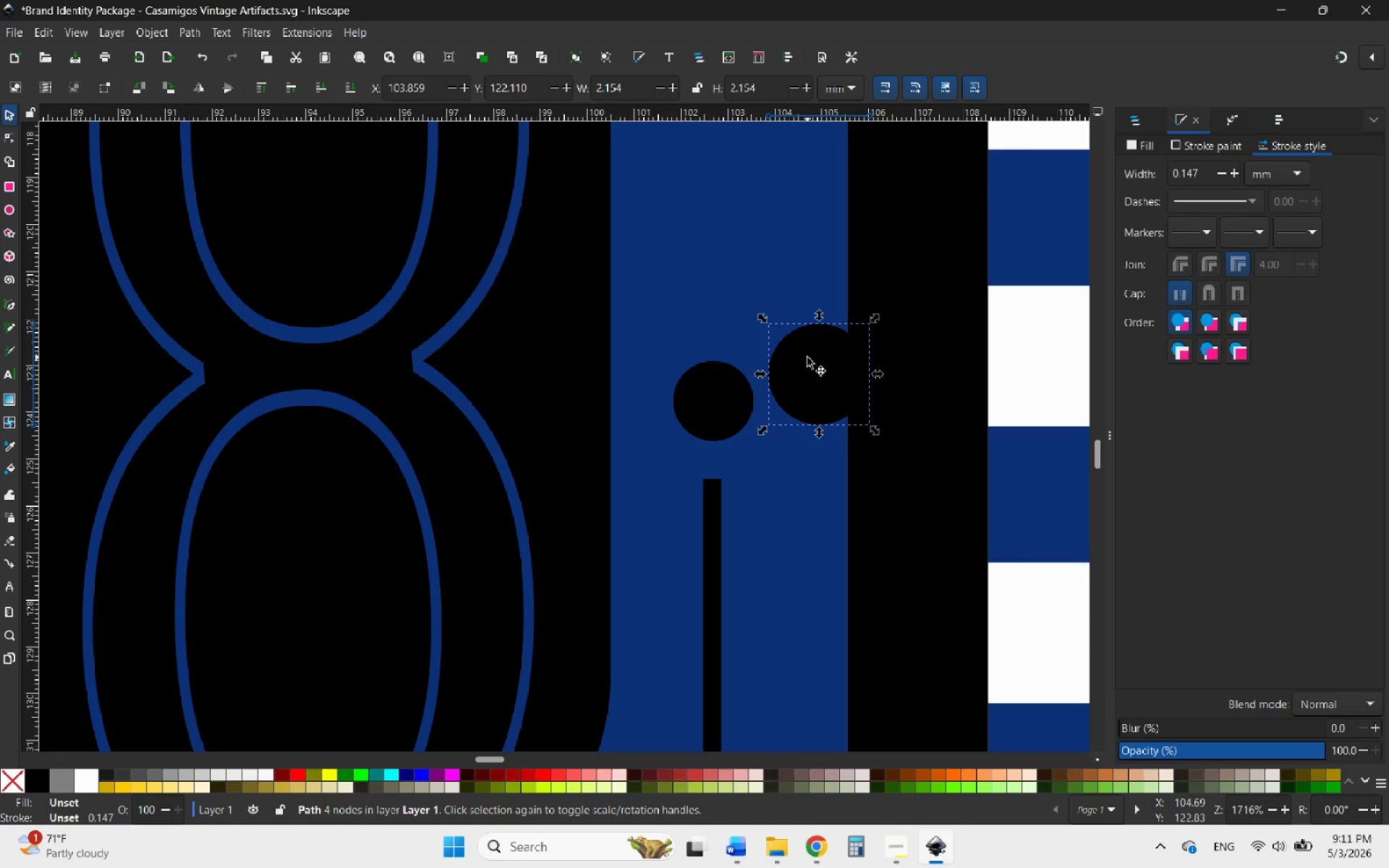 
key(Delete)
 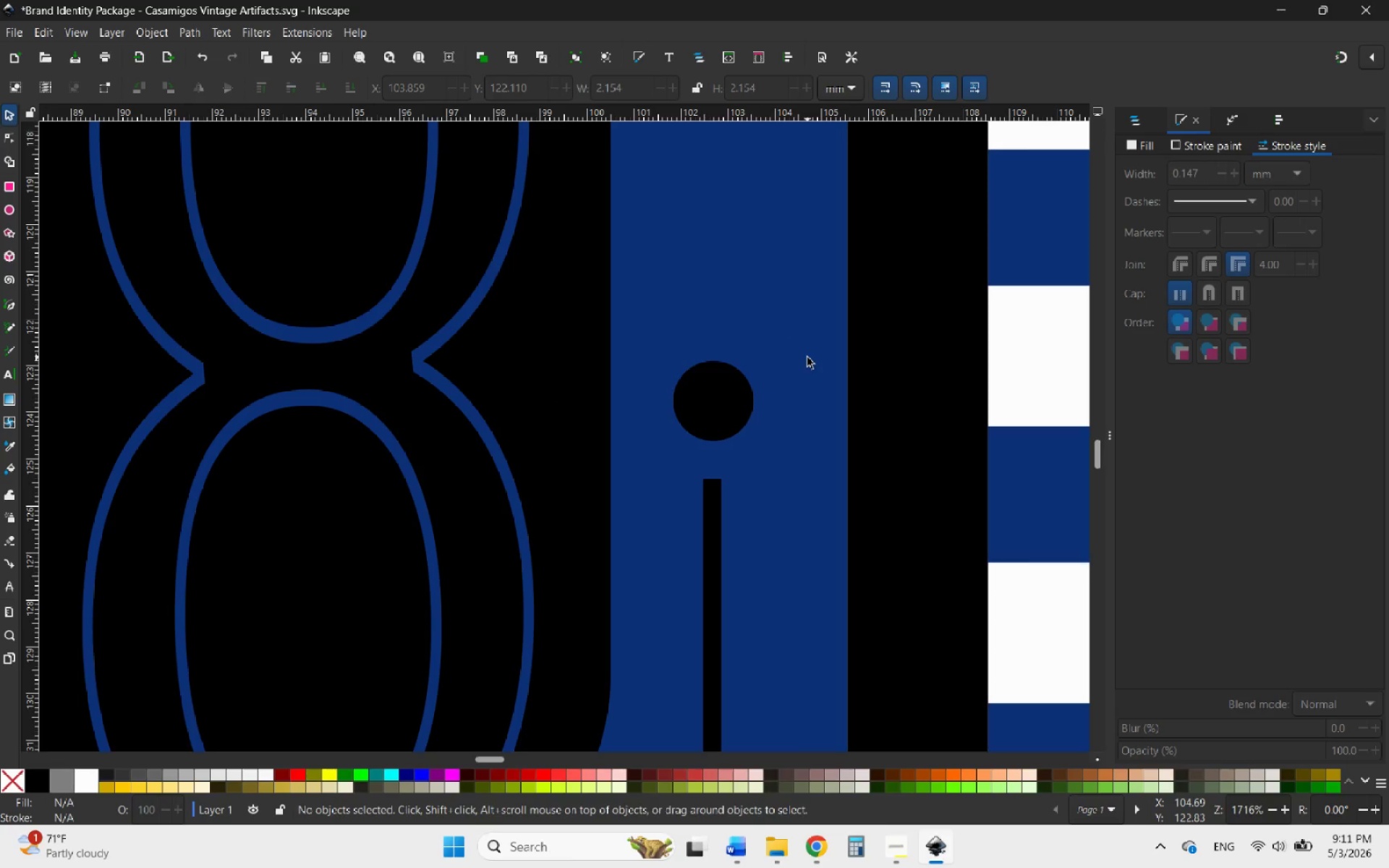 
scroll: coordinate [819, 357], scroll_direction: down, amount: 4.0
 